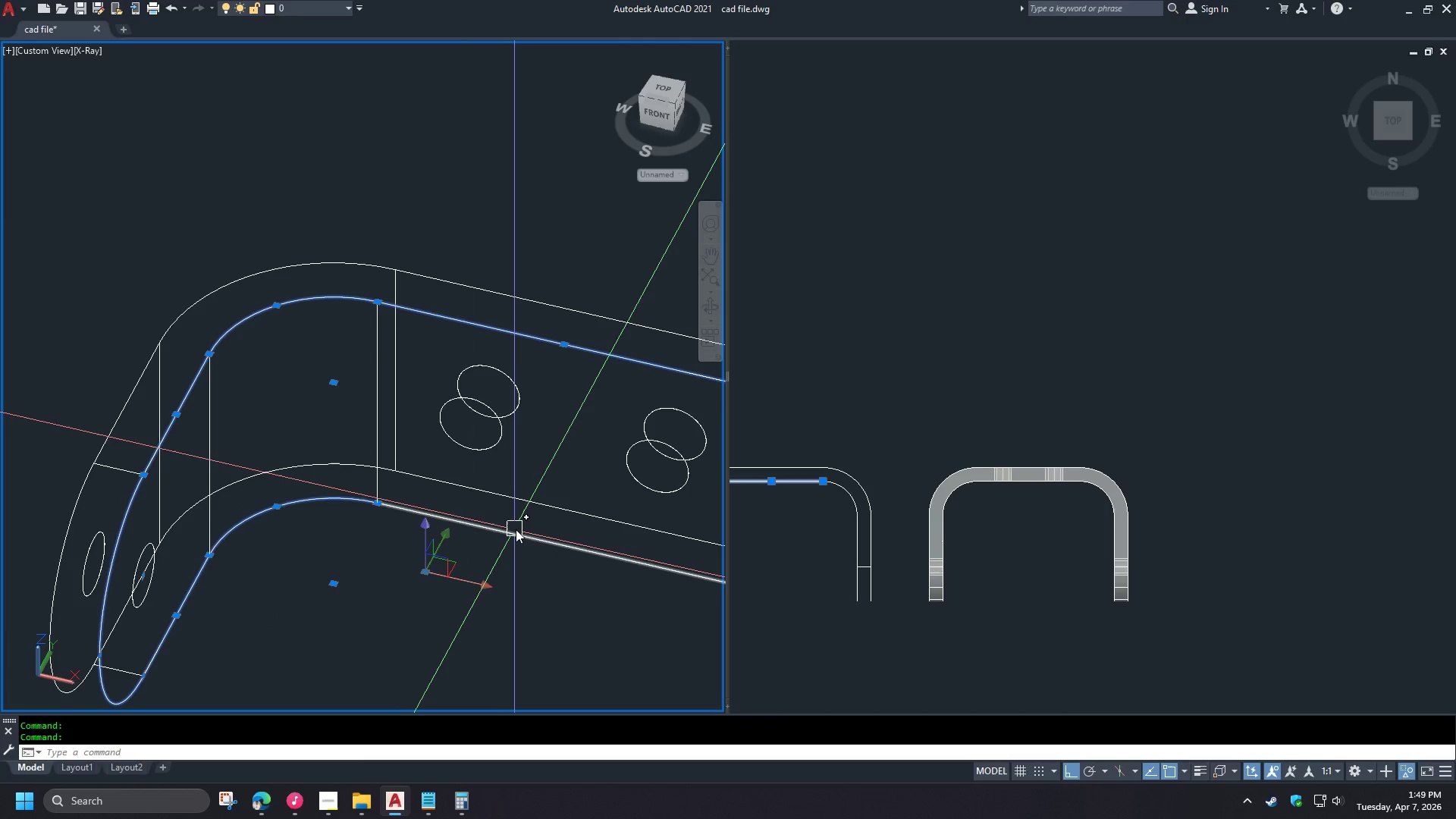 
left_click([517, 532])
 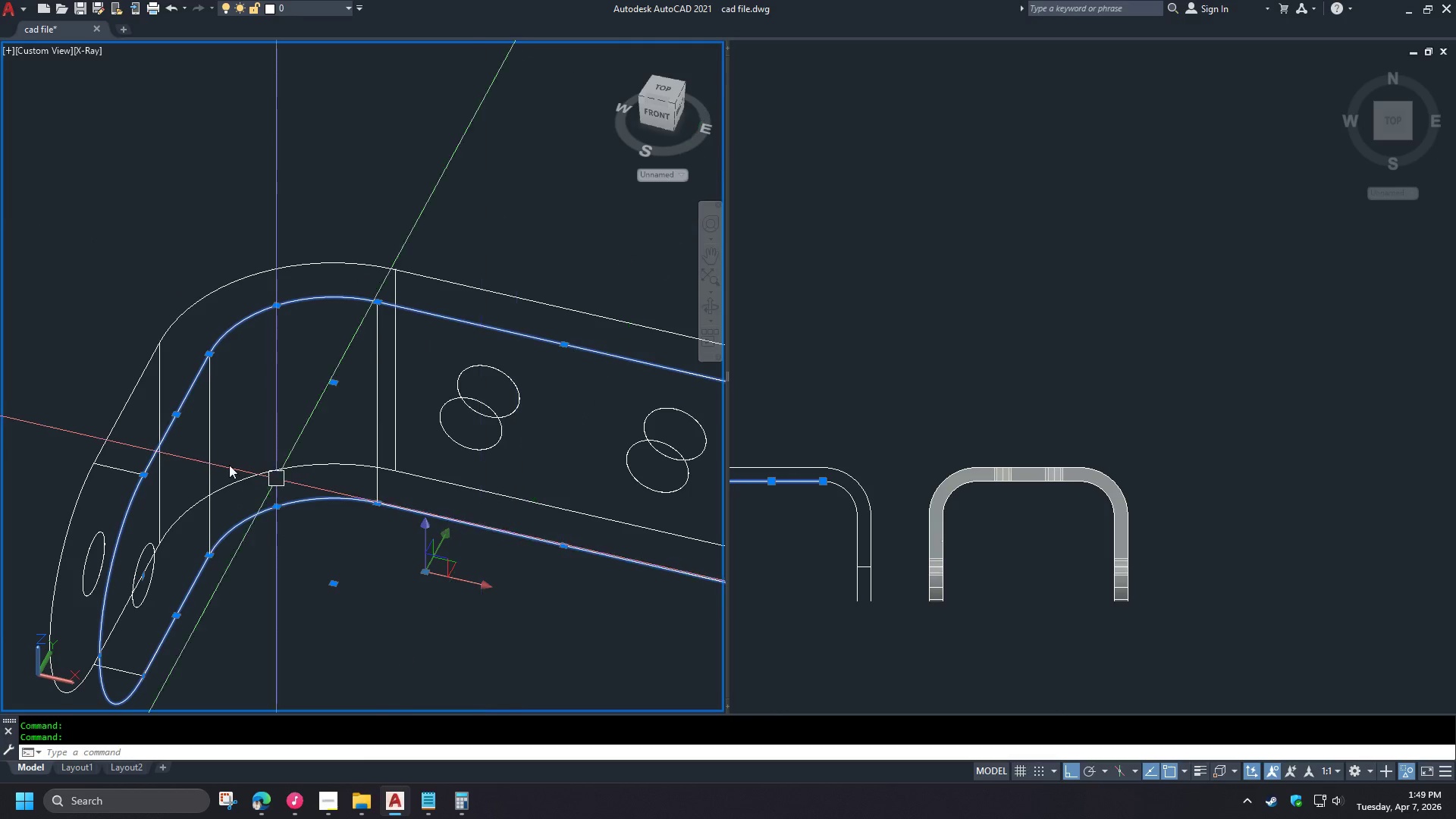 
left_click([577, 426])
 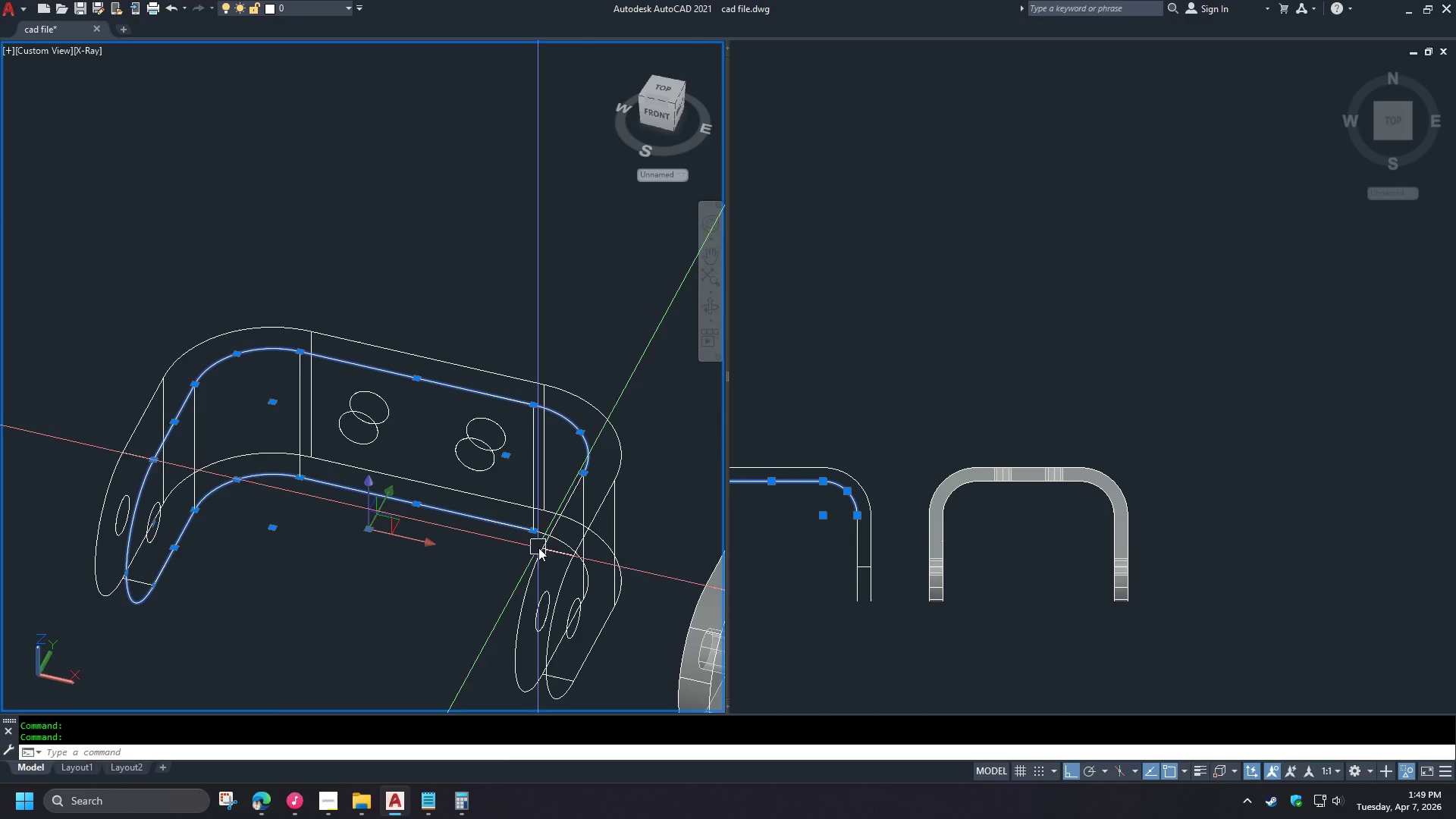 
left_click([582, 524])
 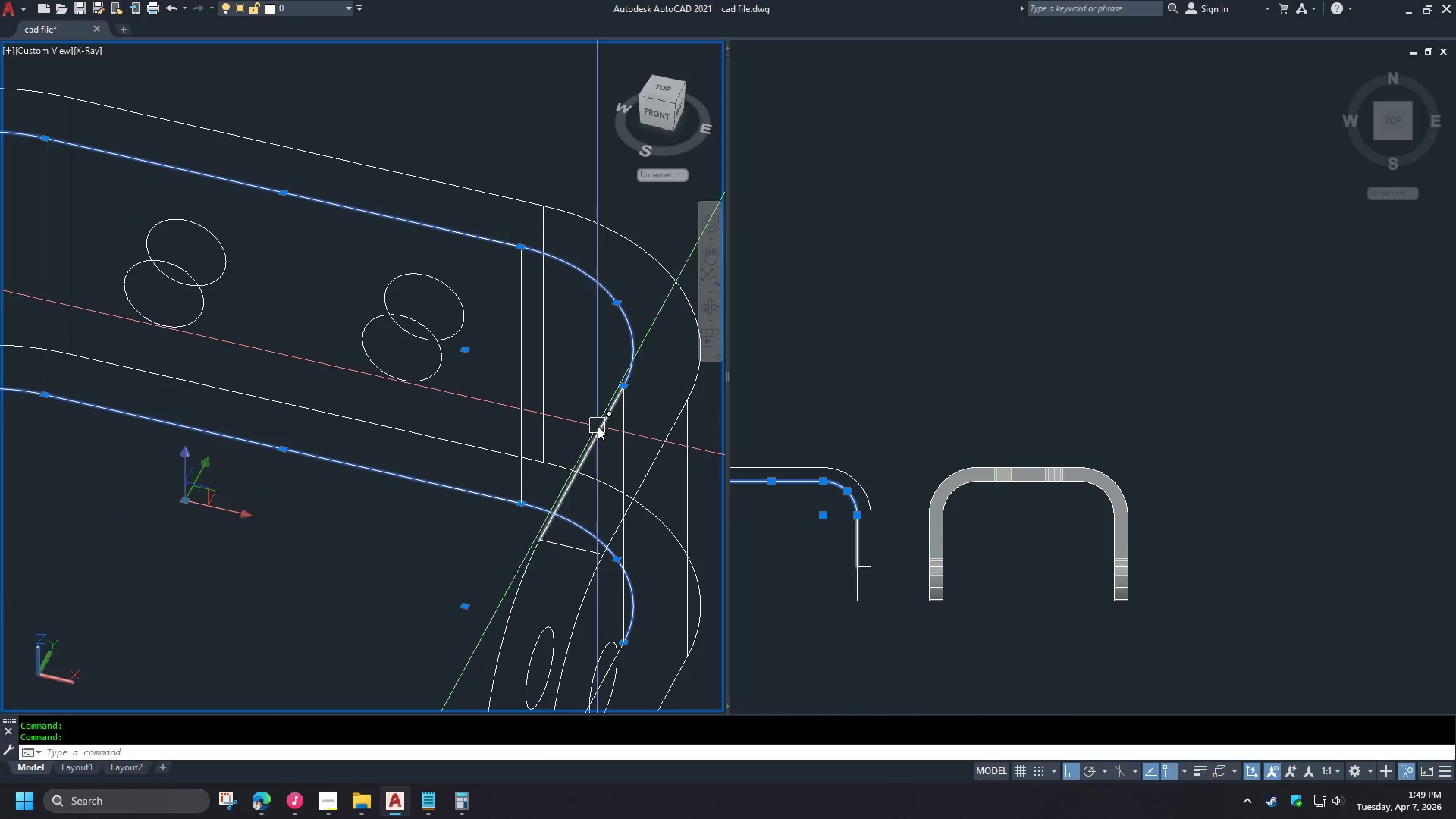 
scroll: coordinate [171, 435], scroll_direction: down, amount: 1.0
 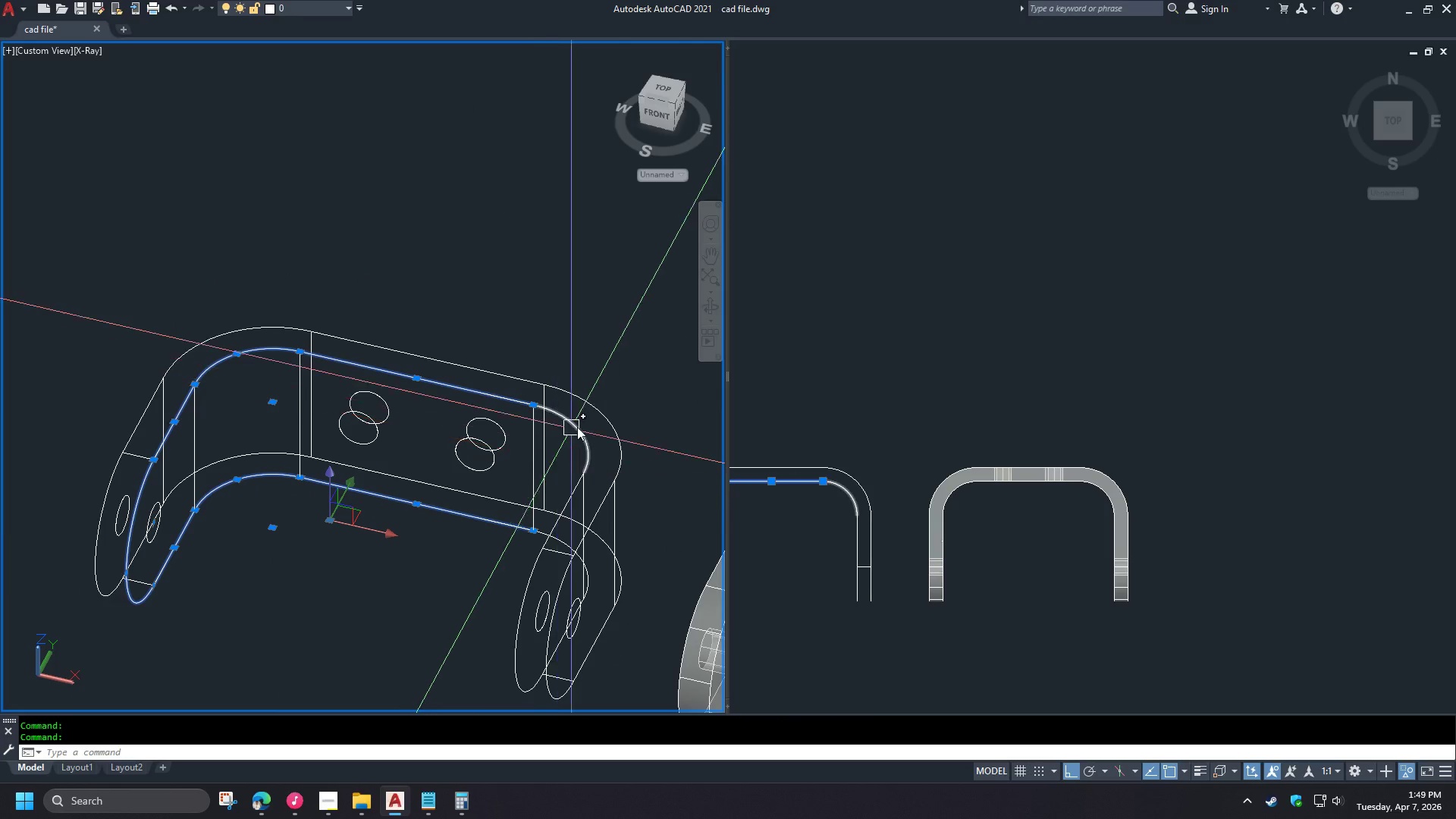 
left_click([598, 426])
 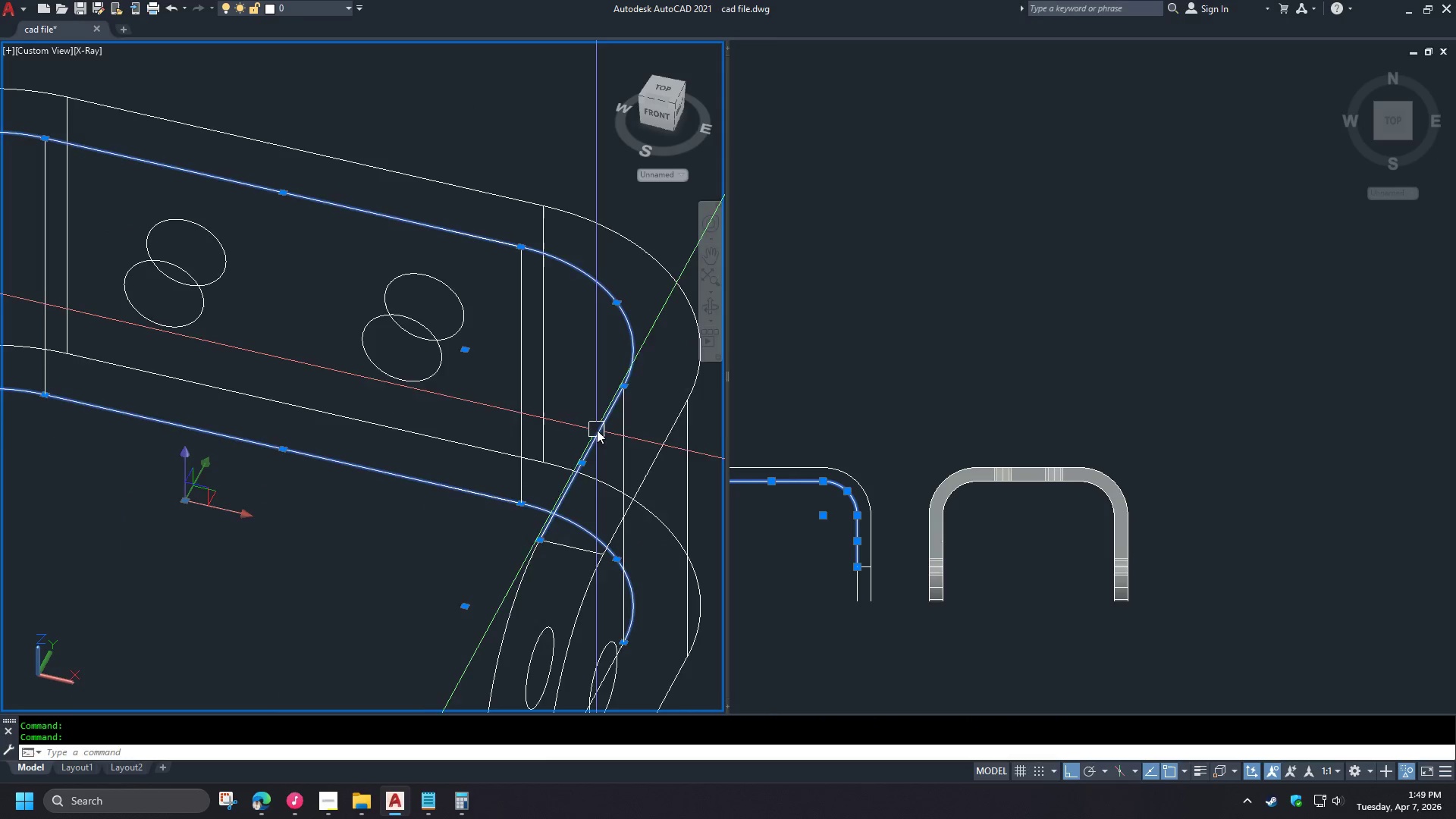 
left_click([550, 536])
 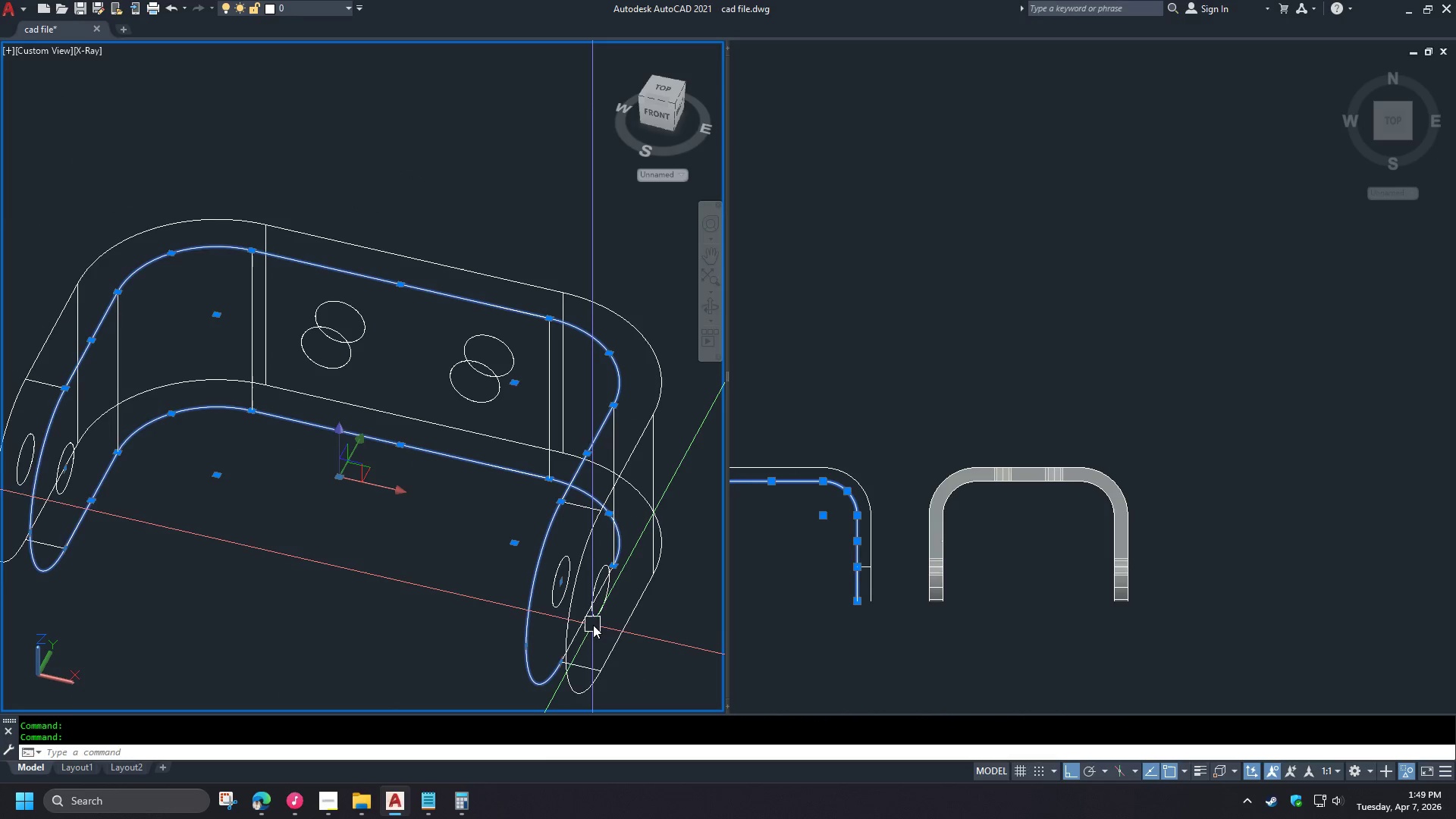 
scroll: coordinate [544, 556], scroll_direction: up, amount: 2.0
 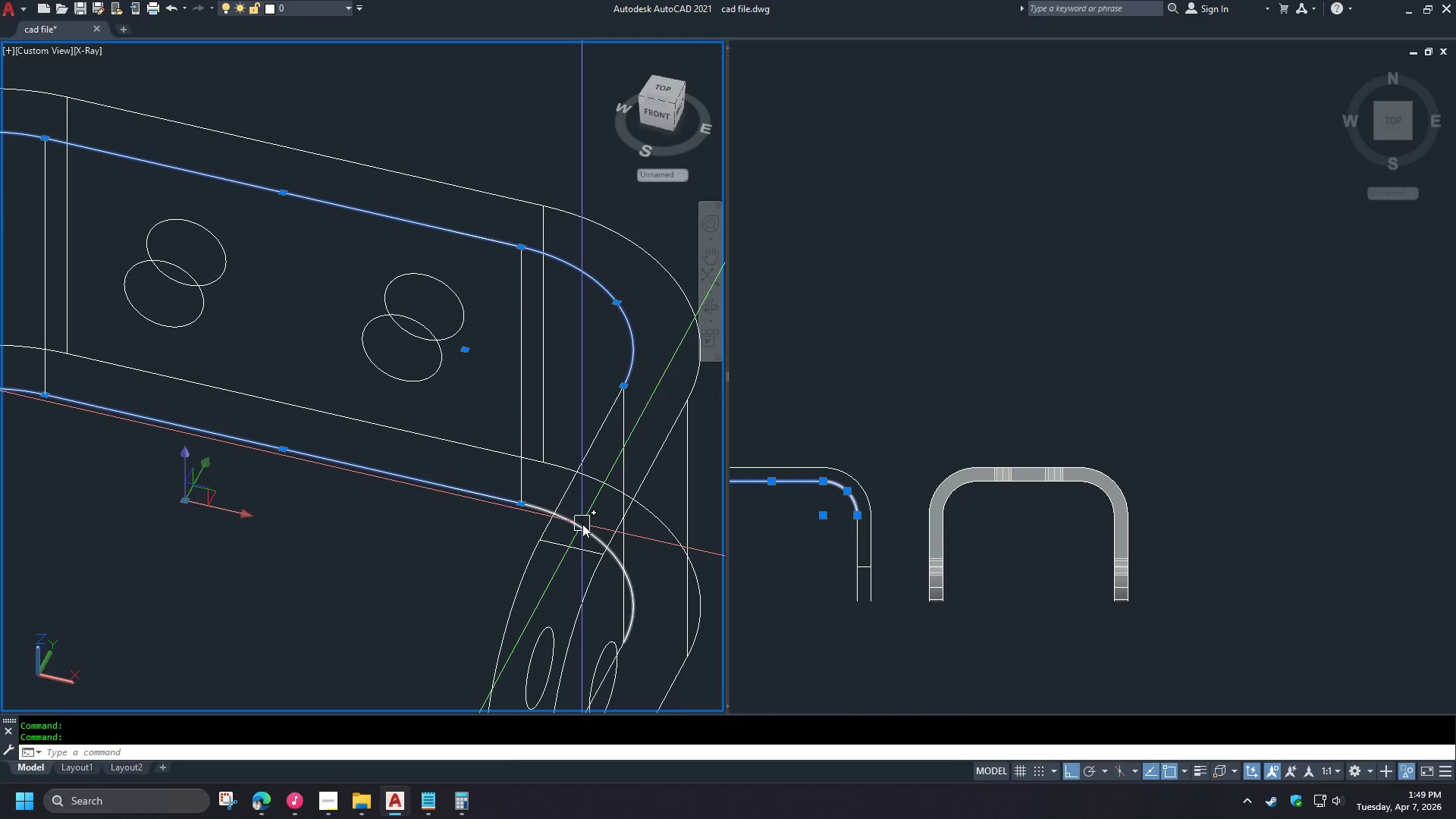 
left_click([587, 629])
 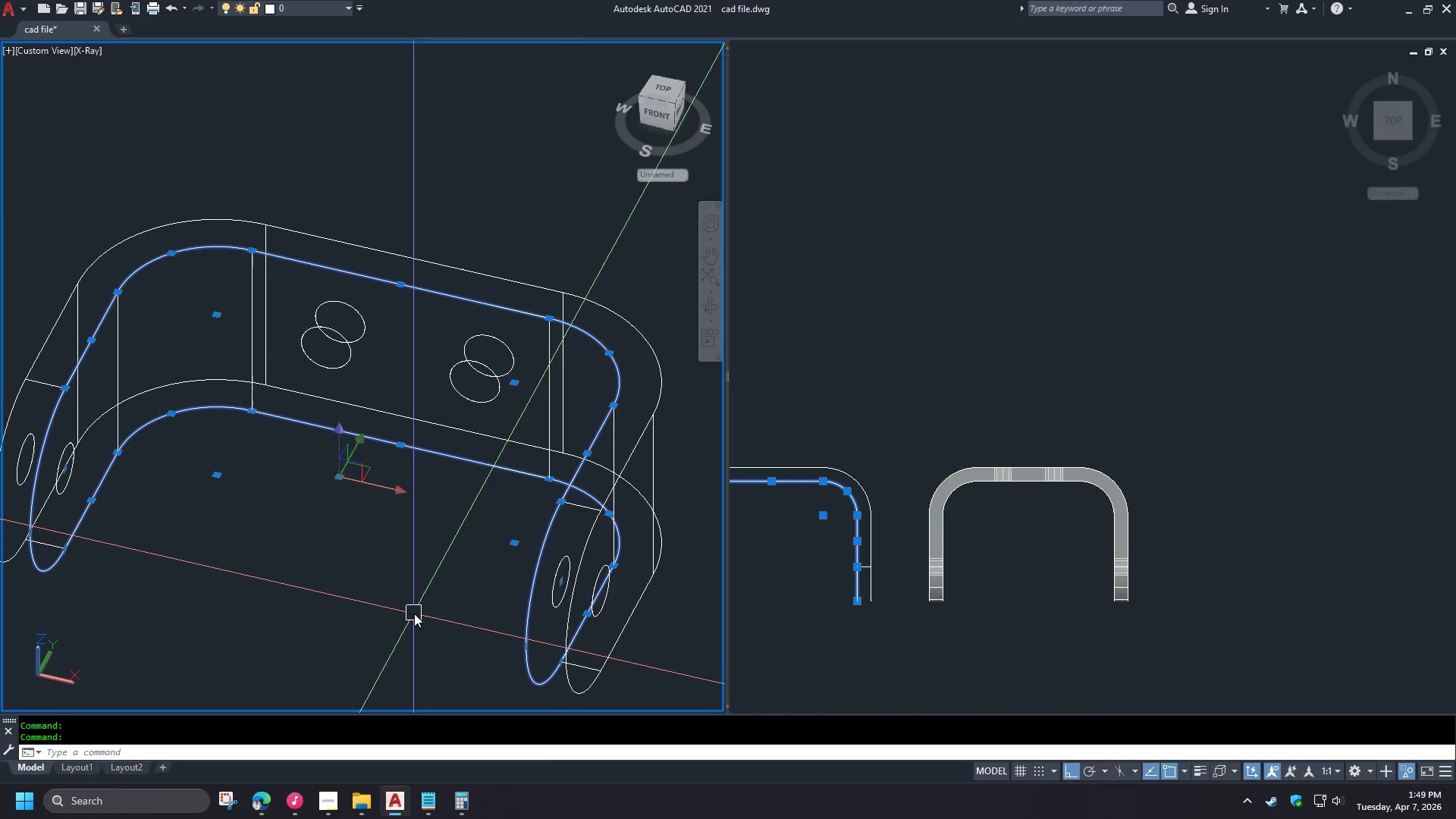 
scroll: coordinate [597, 438], scroll_direction: down, amount: 1.0
 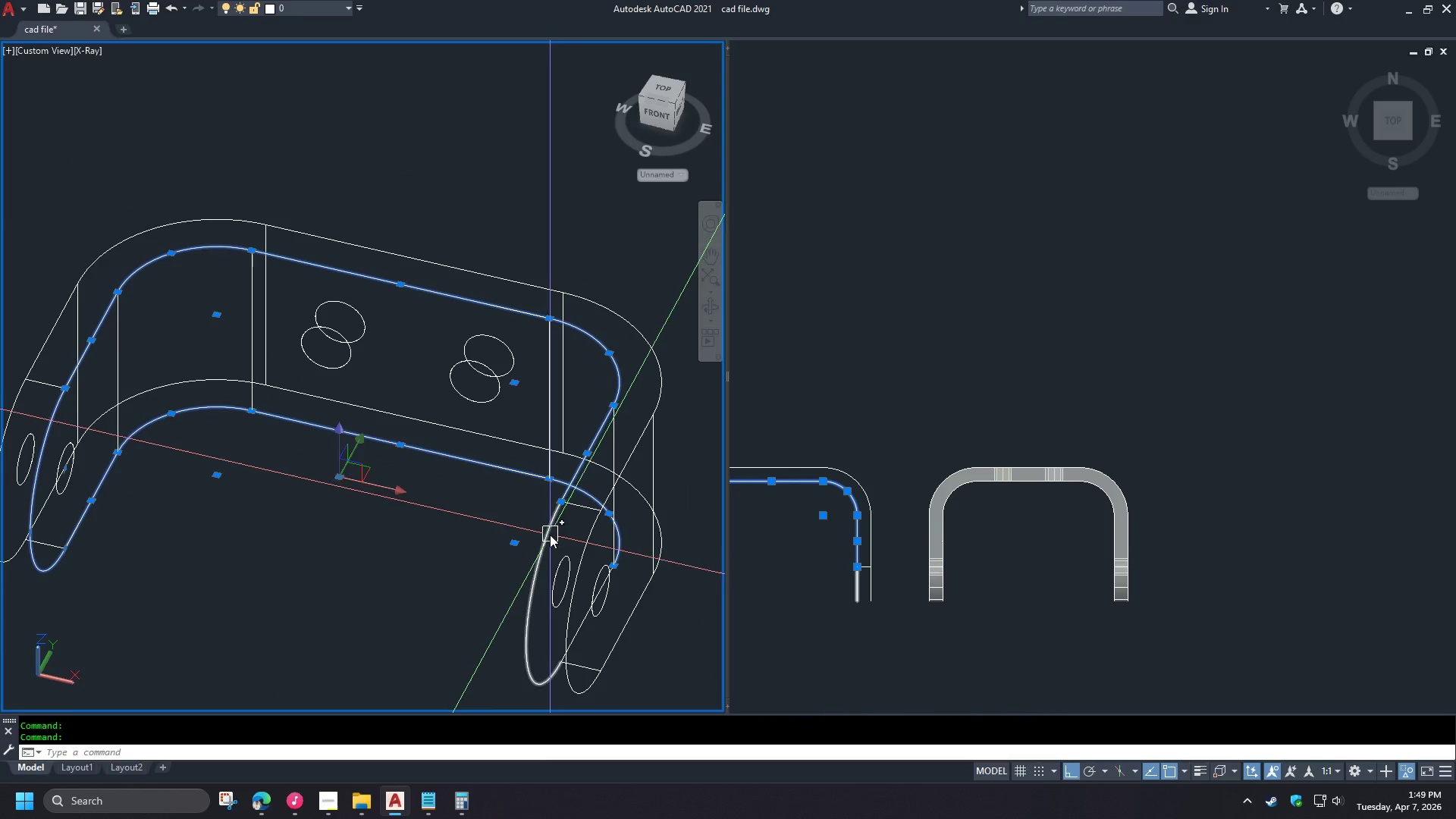 
key(J)
 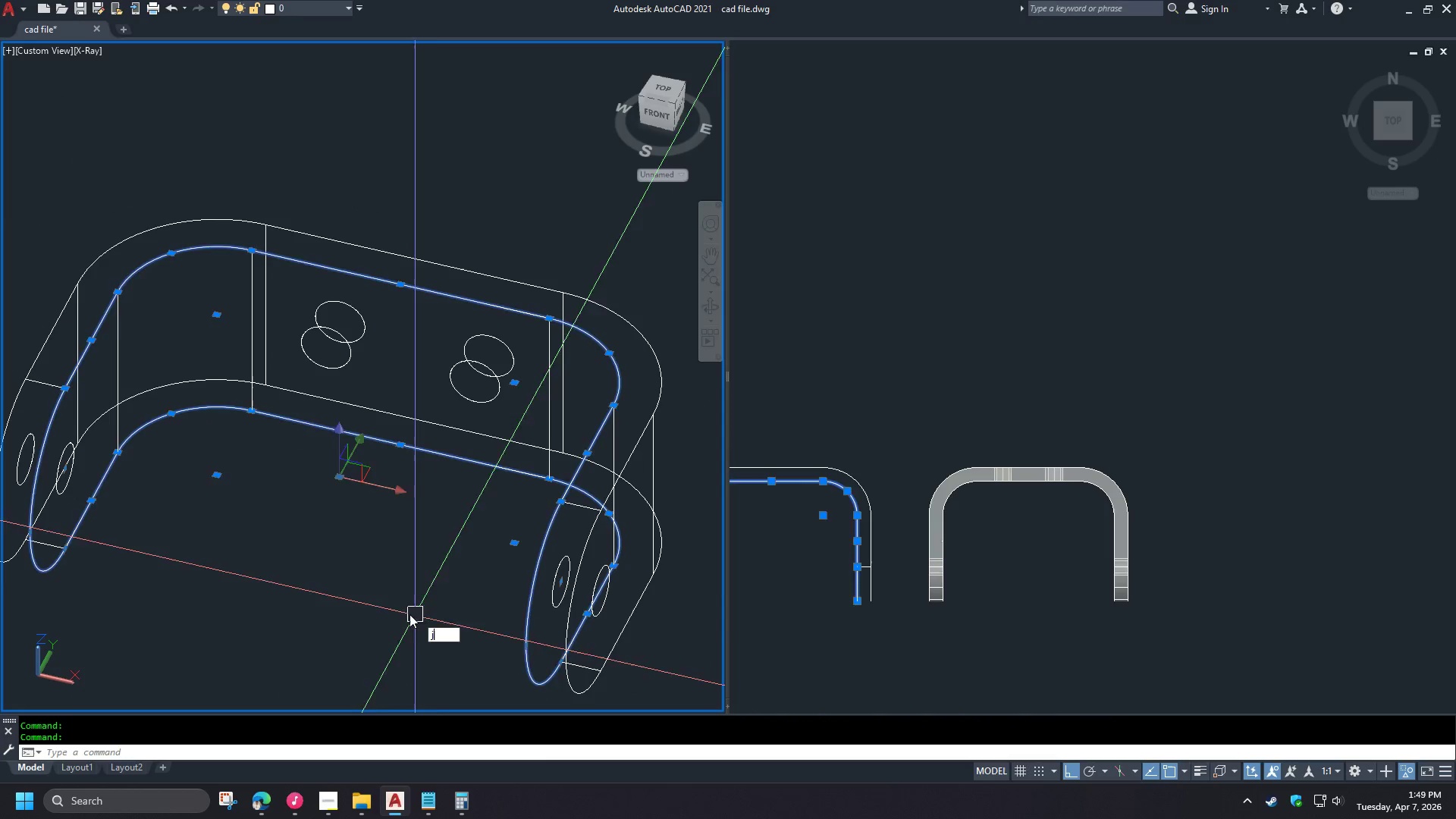 
key(Space)
 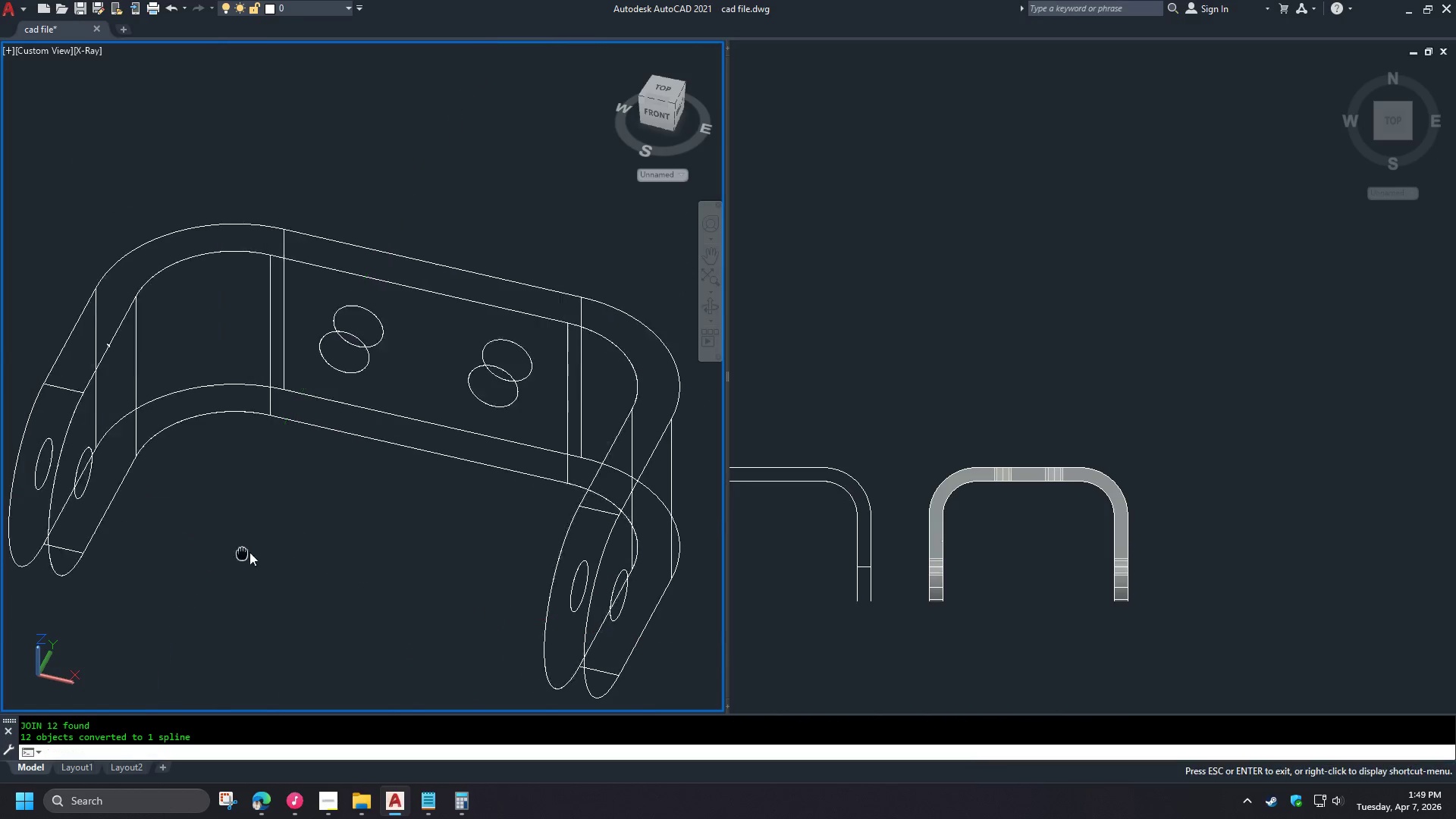 
type(swe)
 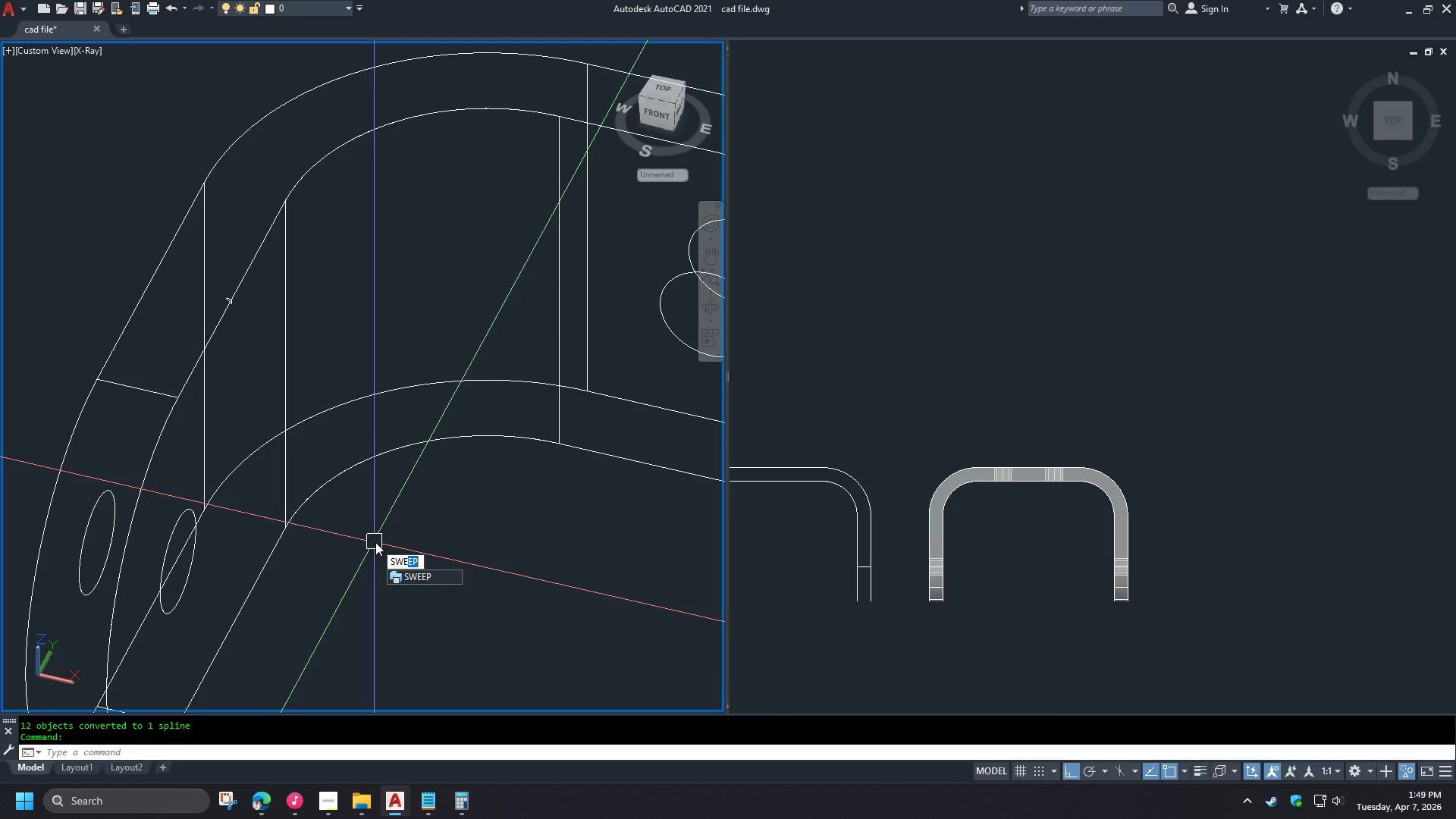 
scroll: coordinate [362, 549], scroll_direction: up, amount: 2.0
 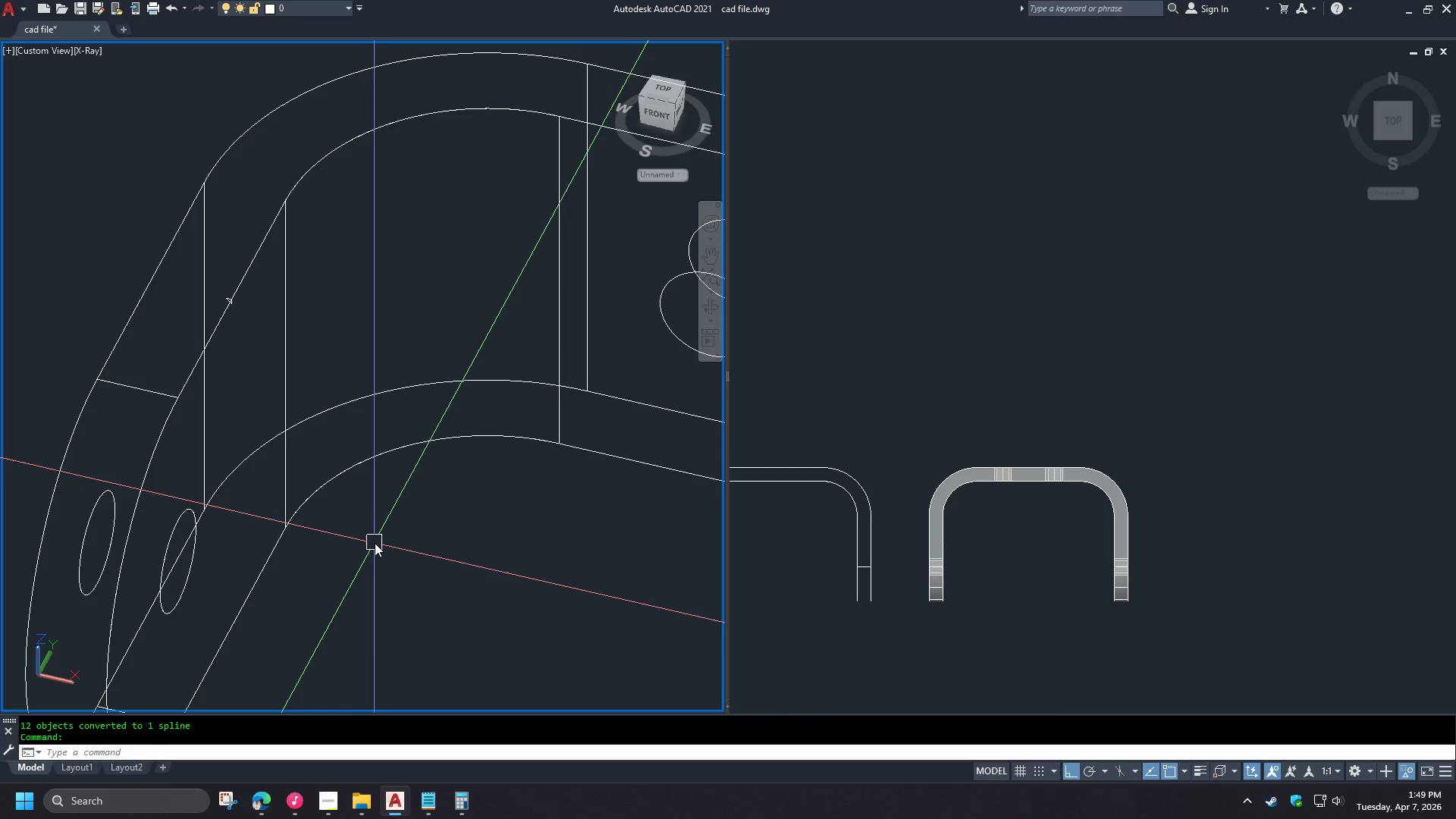 
key(Space)
 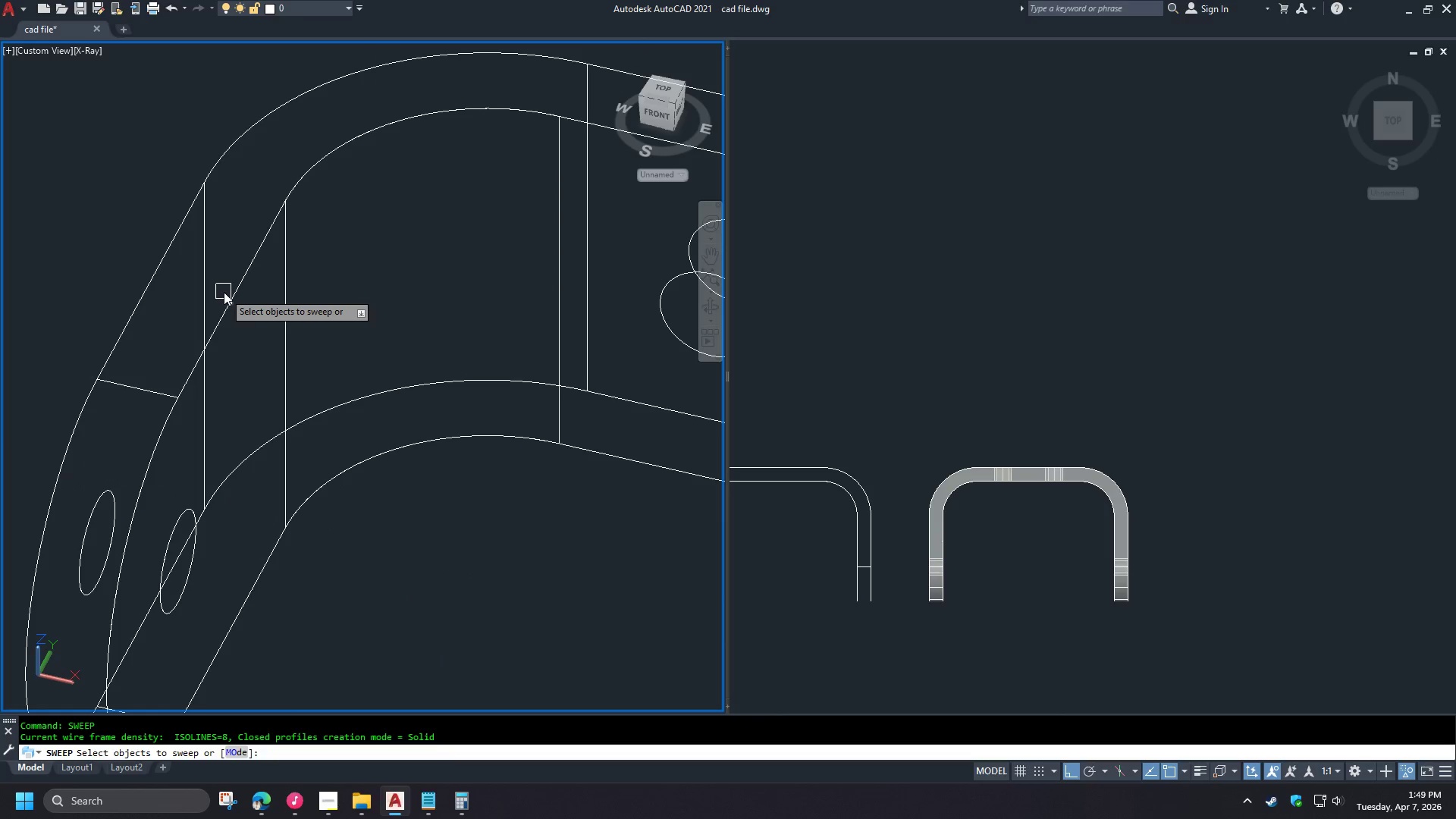 
left_click([224, 292])
 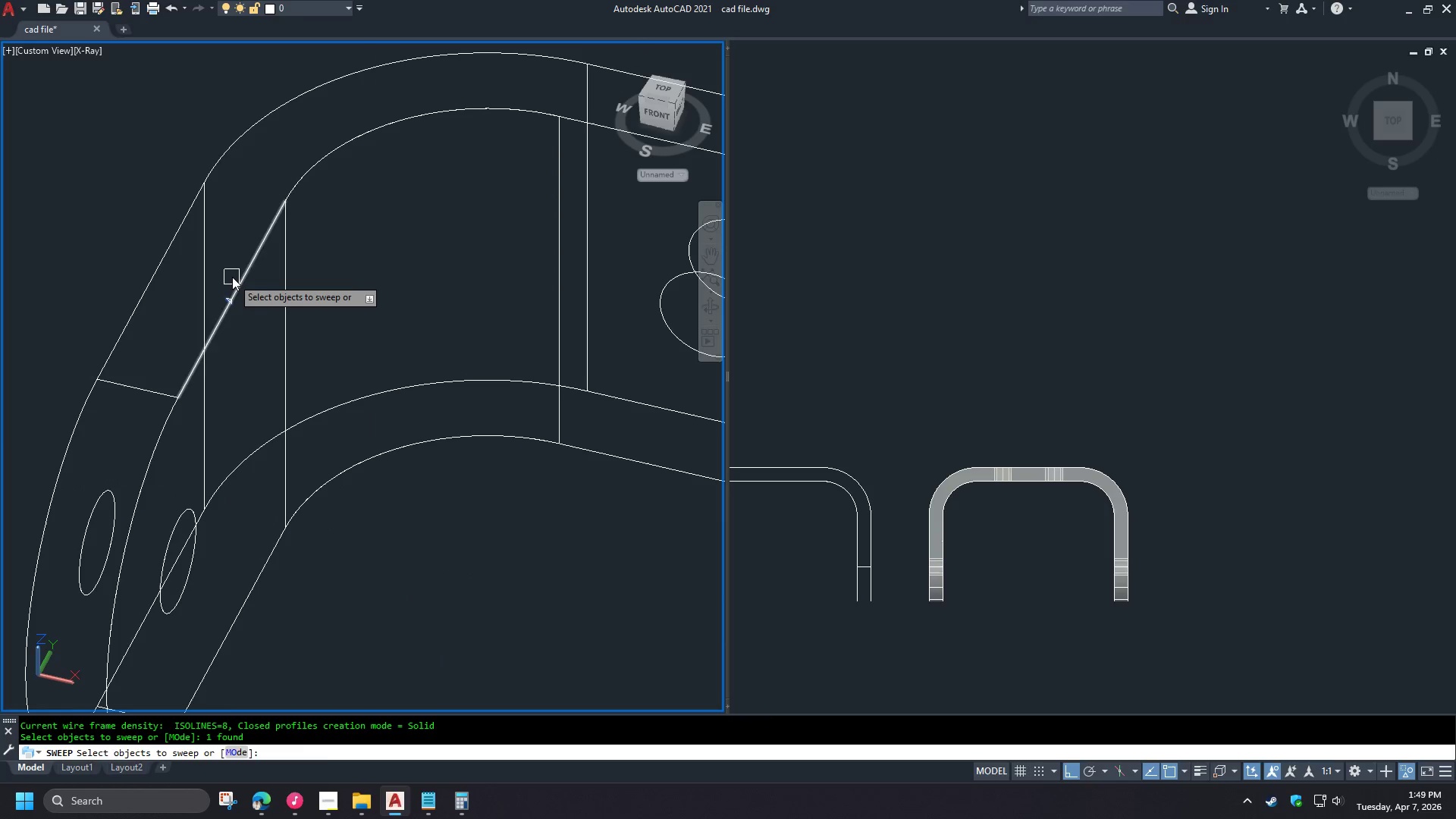 
key(Space)
 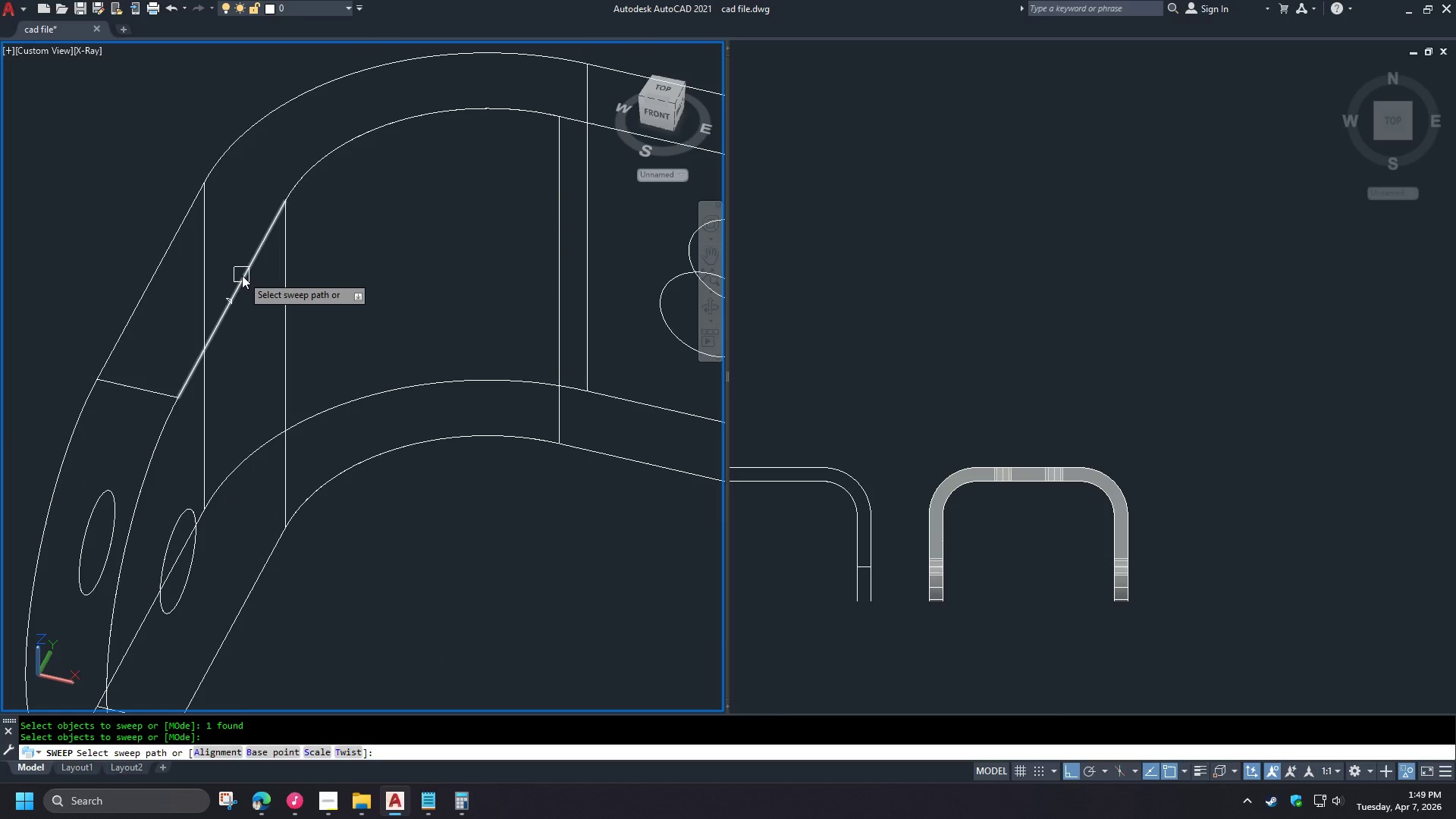 
left_click([242, 275])
 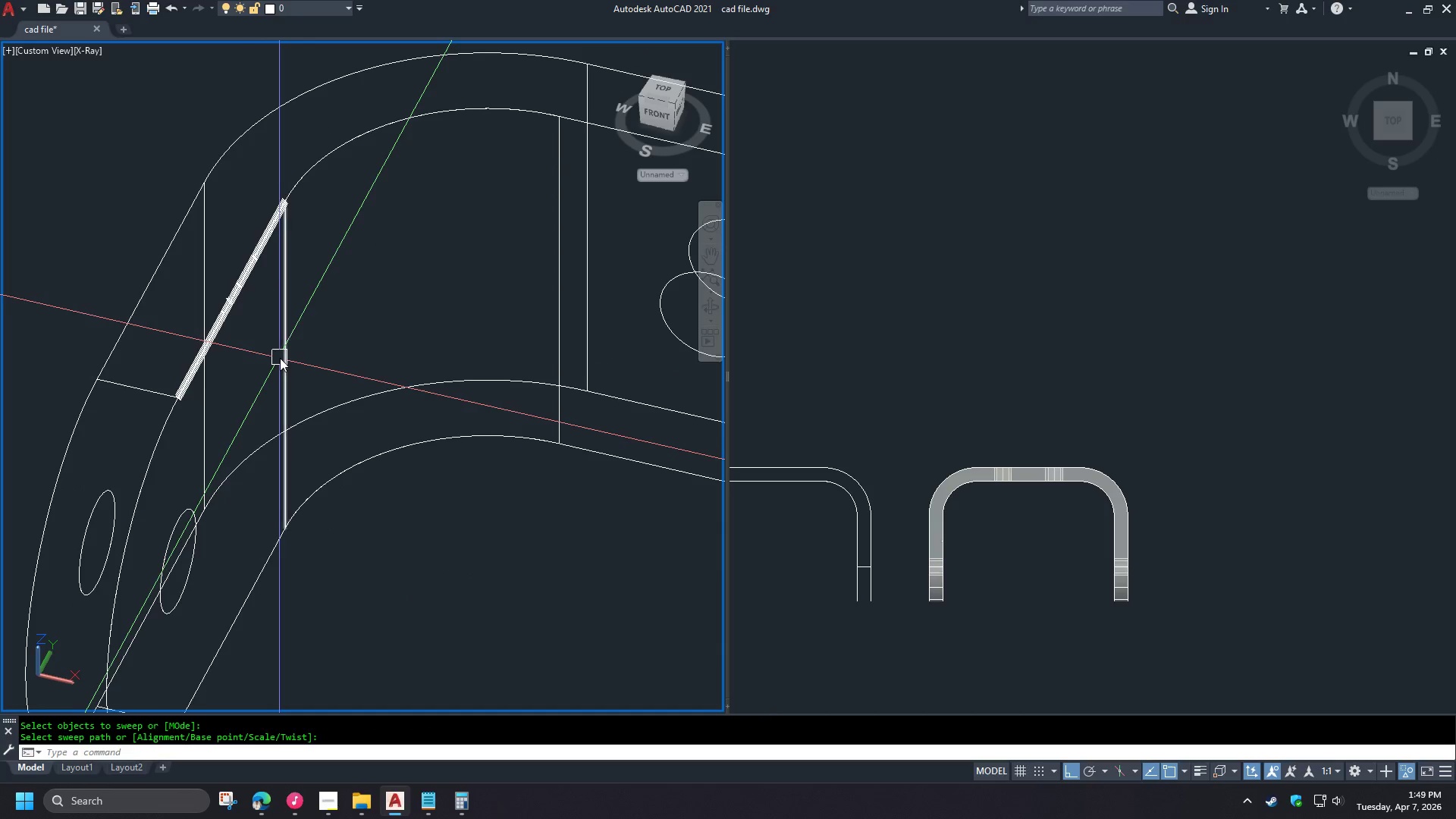 
key(Escape)
 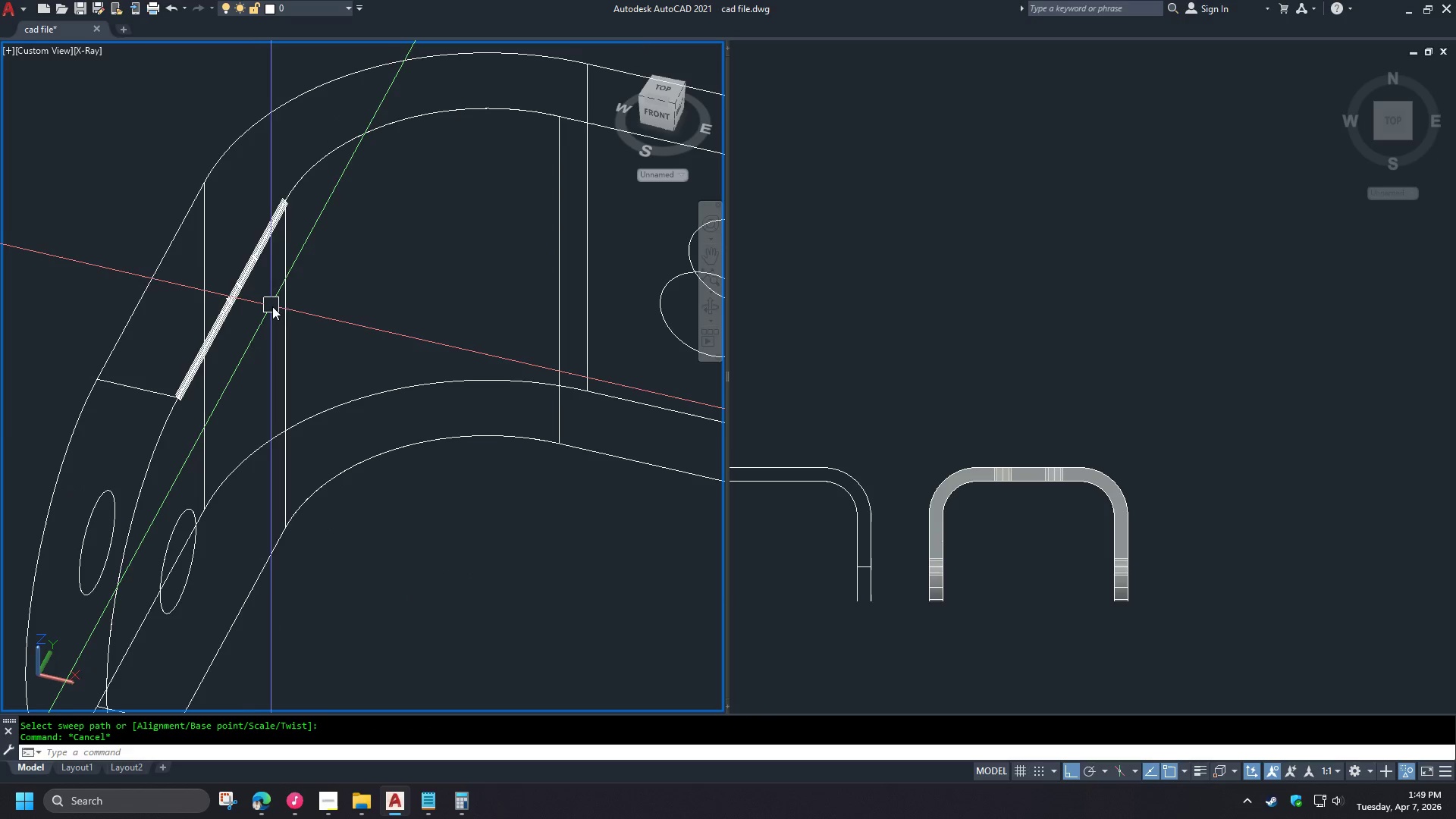 
key(Control+Z)
 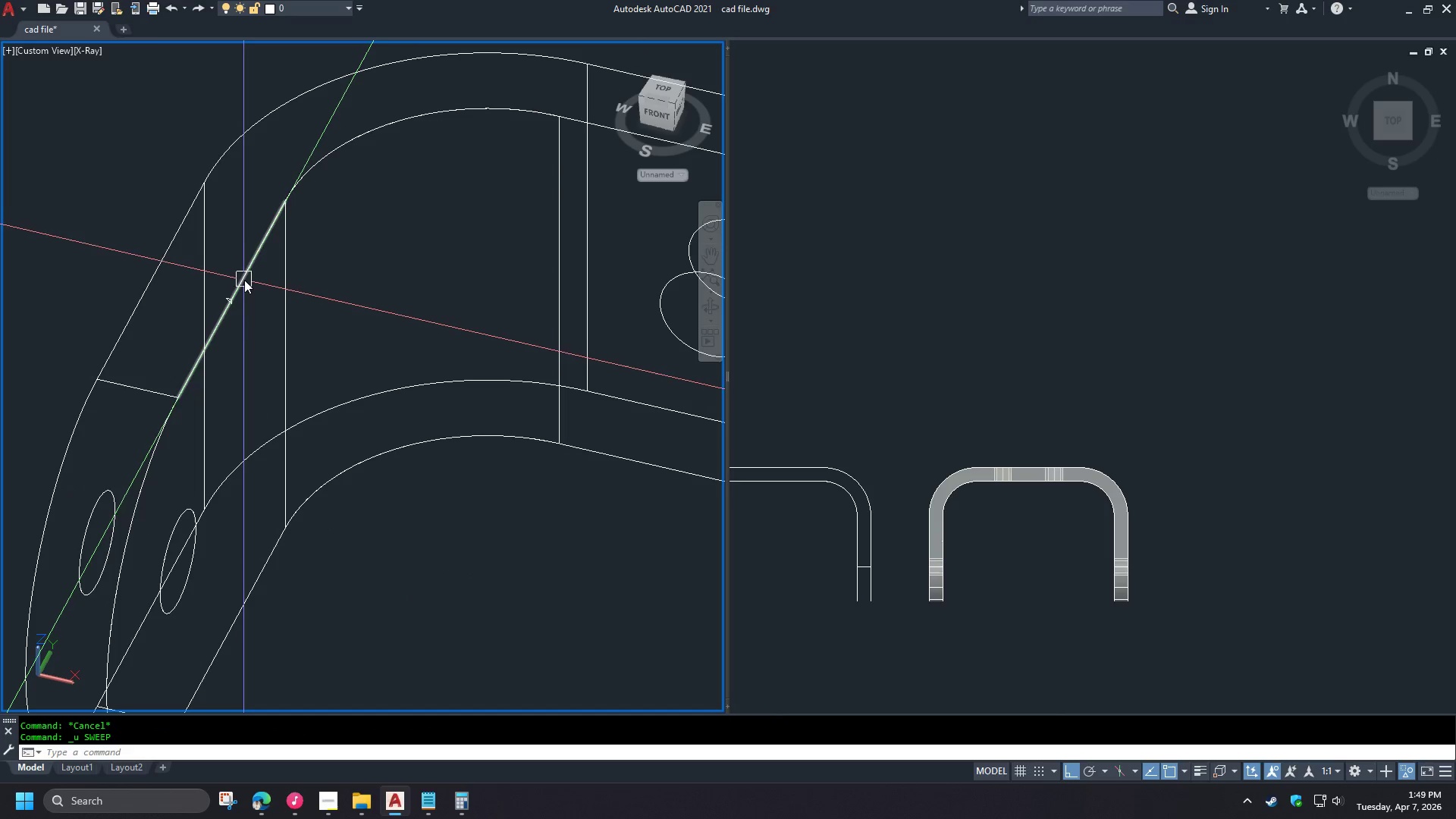 
type(swe )
 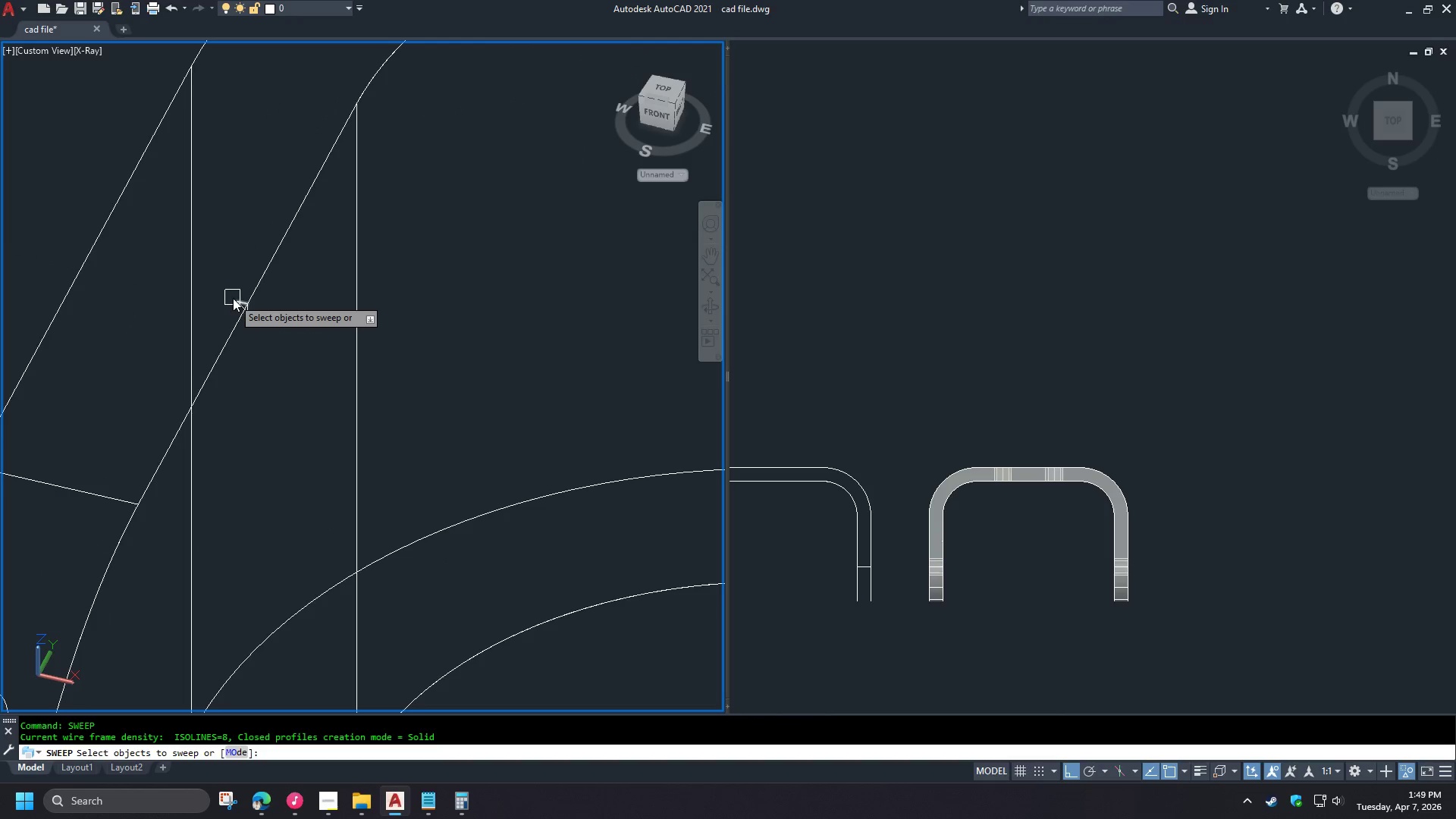 
left_click([233, 297])
 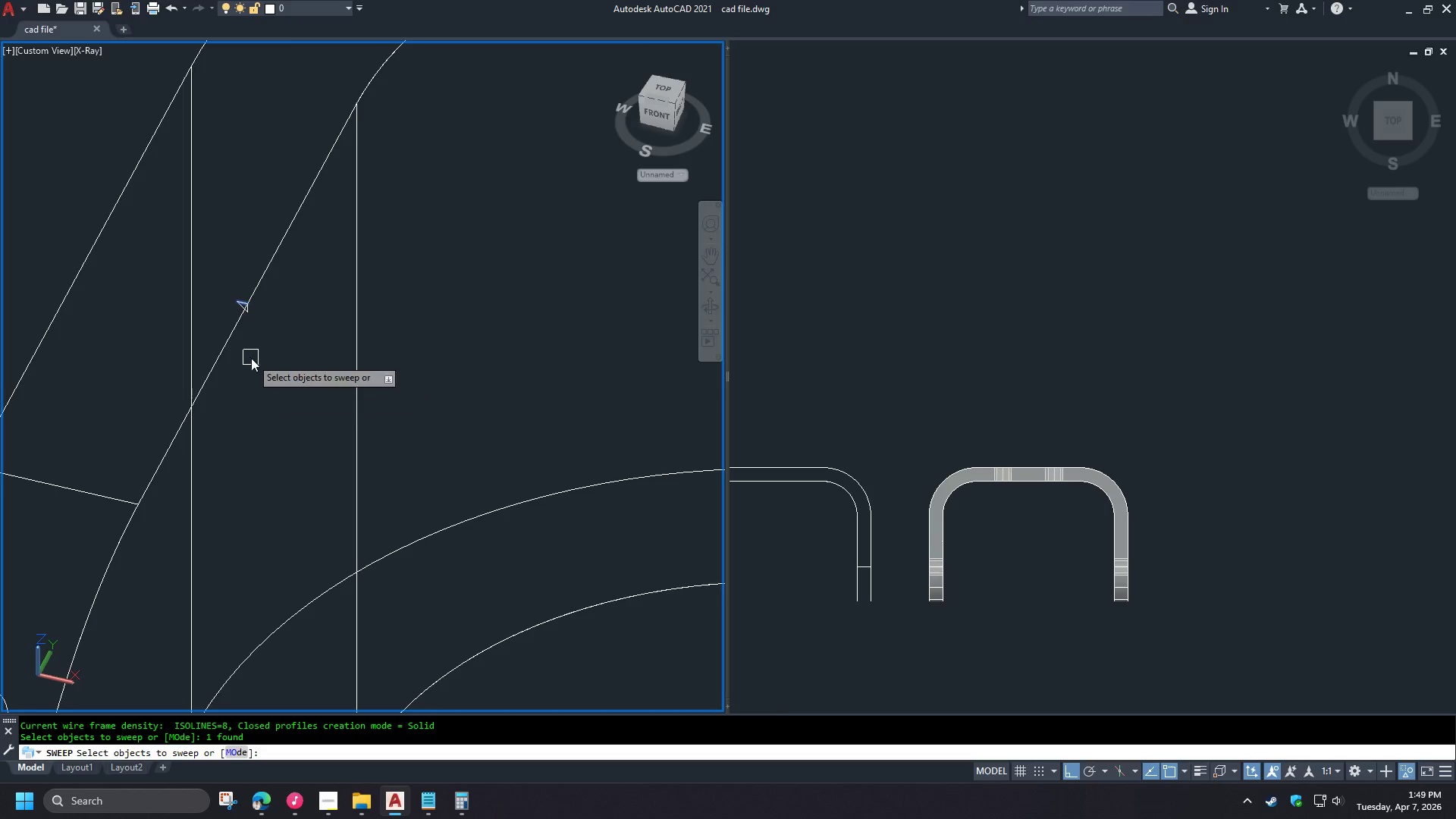 
scroll: coordinate [216, 296], scroll_direction: up, amount: 2.0
 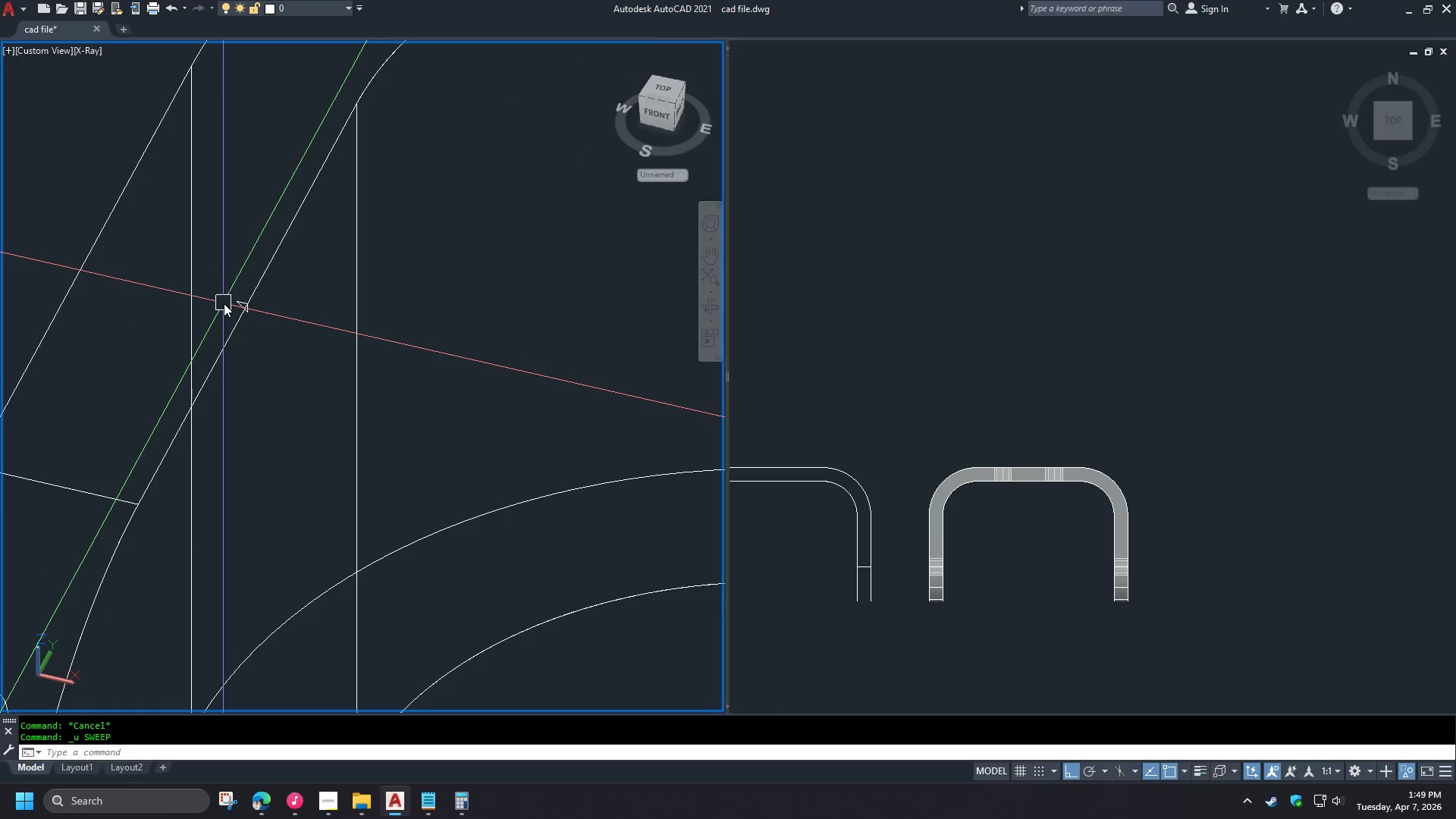 
key(Escape)
 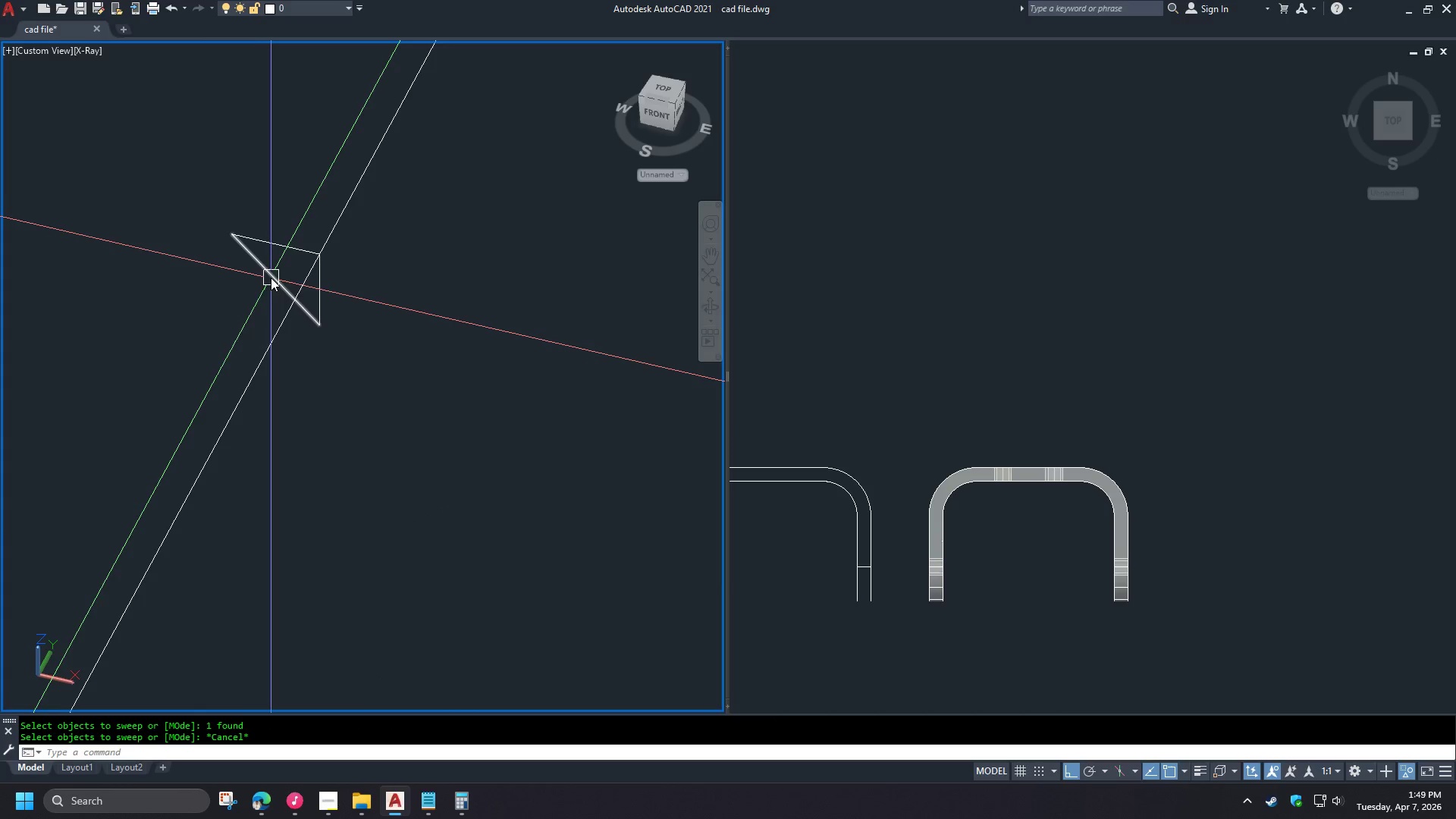 
left_click([271, 278])
 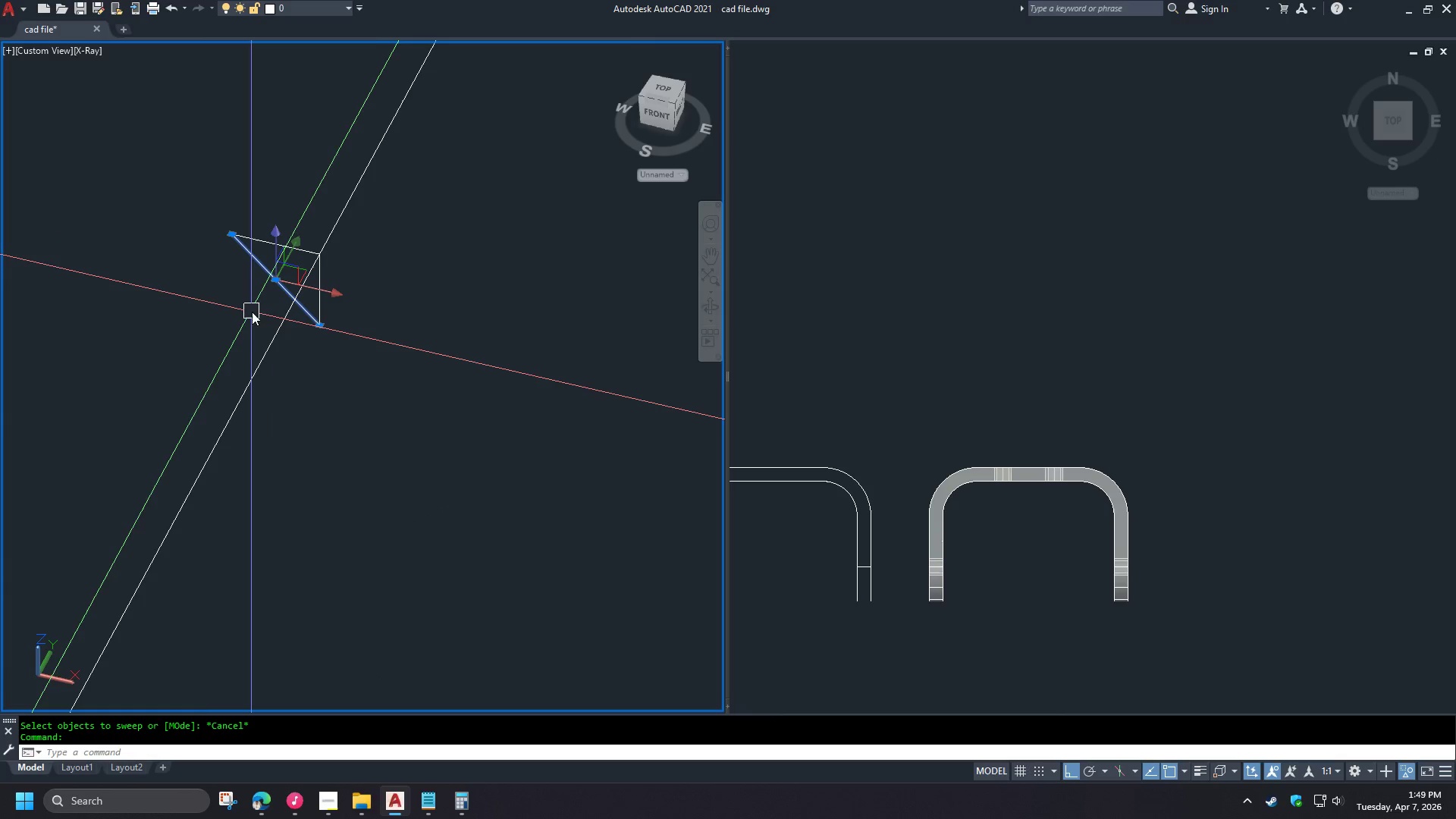 
key(Escape)
 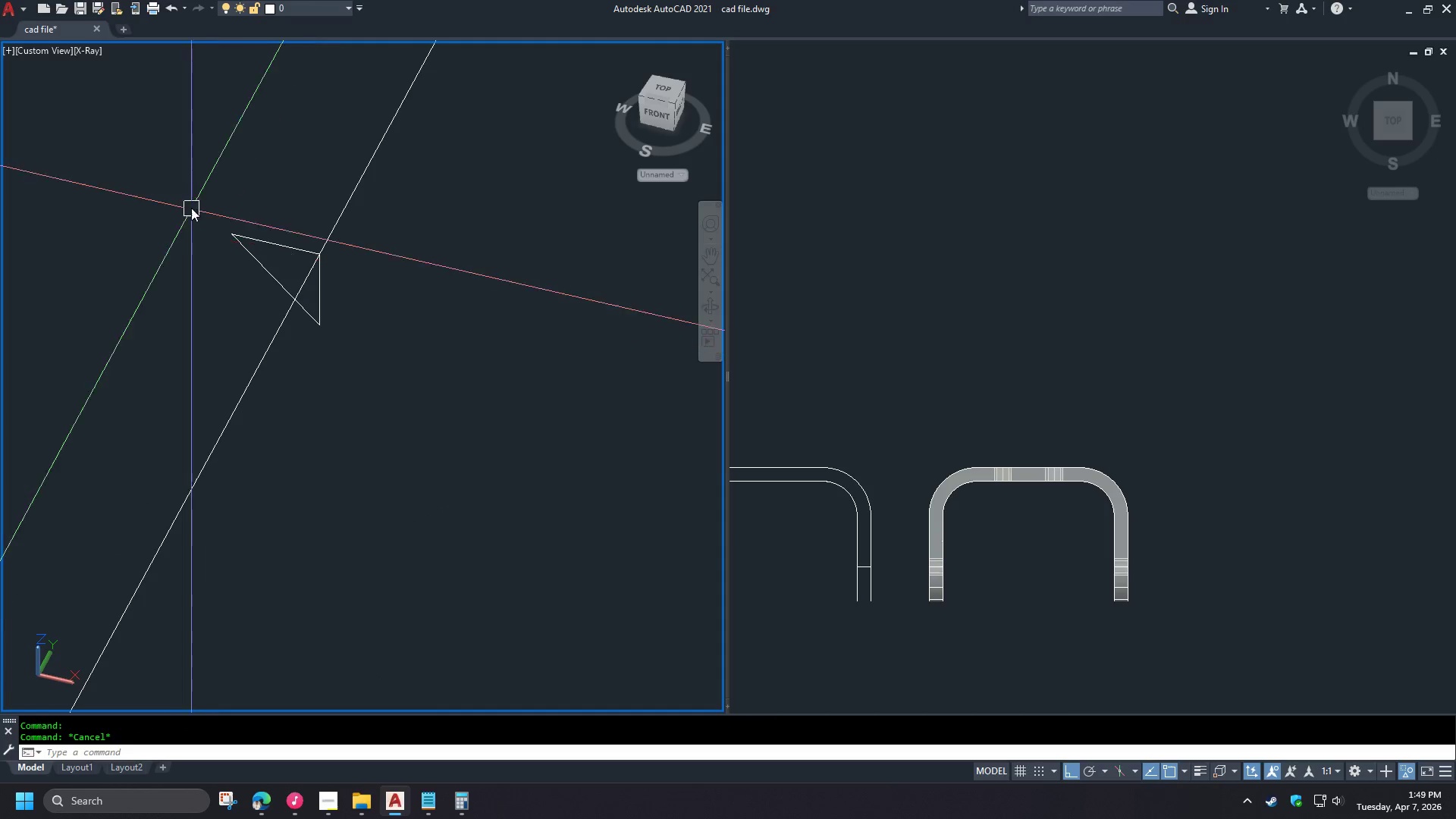 
left_click_drag(start_coordinate=[189, 204], to_coordinate=[246, 242])
 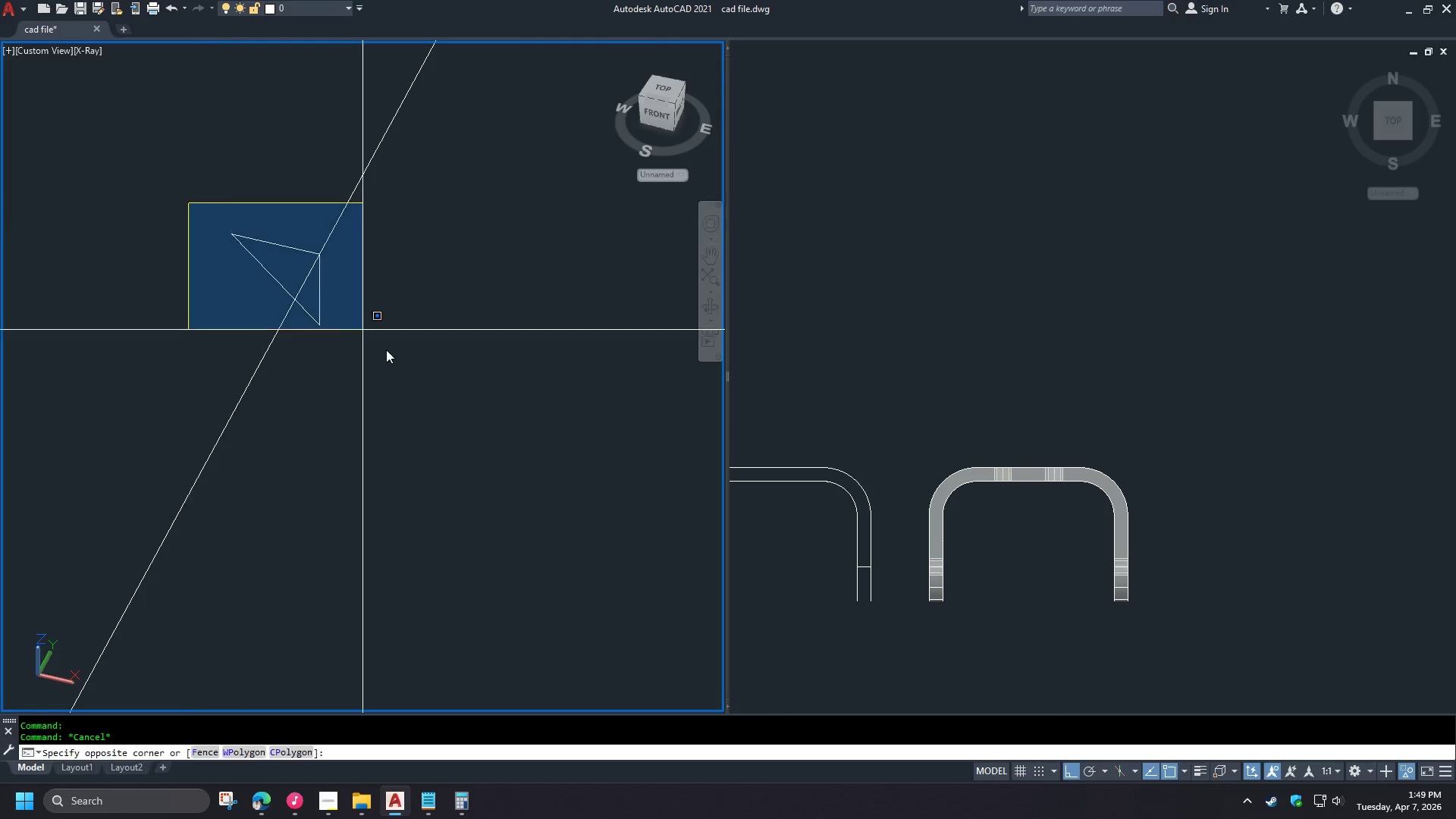 
double_click([412, 391])
 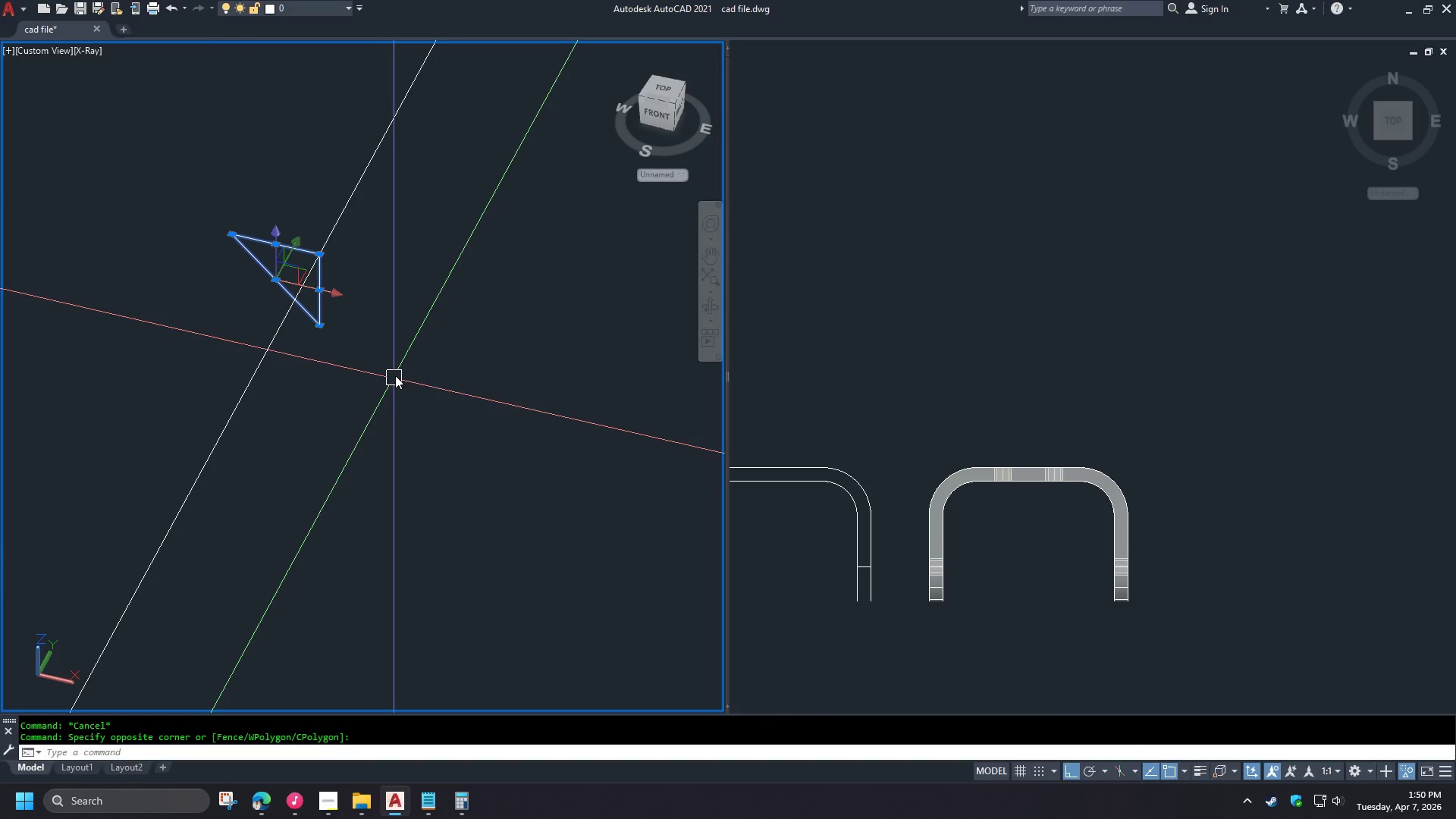 
scroll: coordinate [269, 313], scroll_direction: up, amount: 6.0
 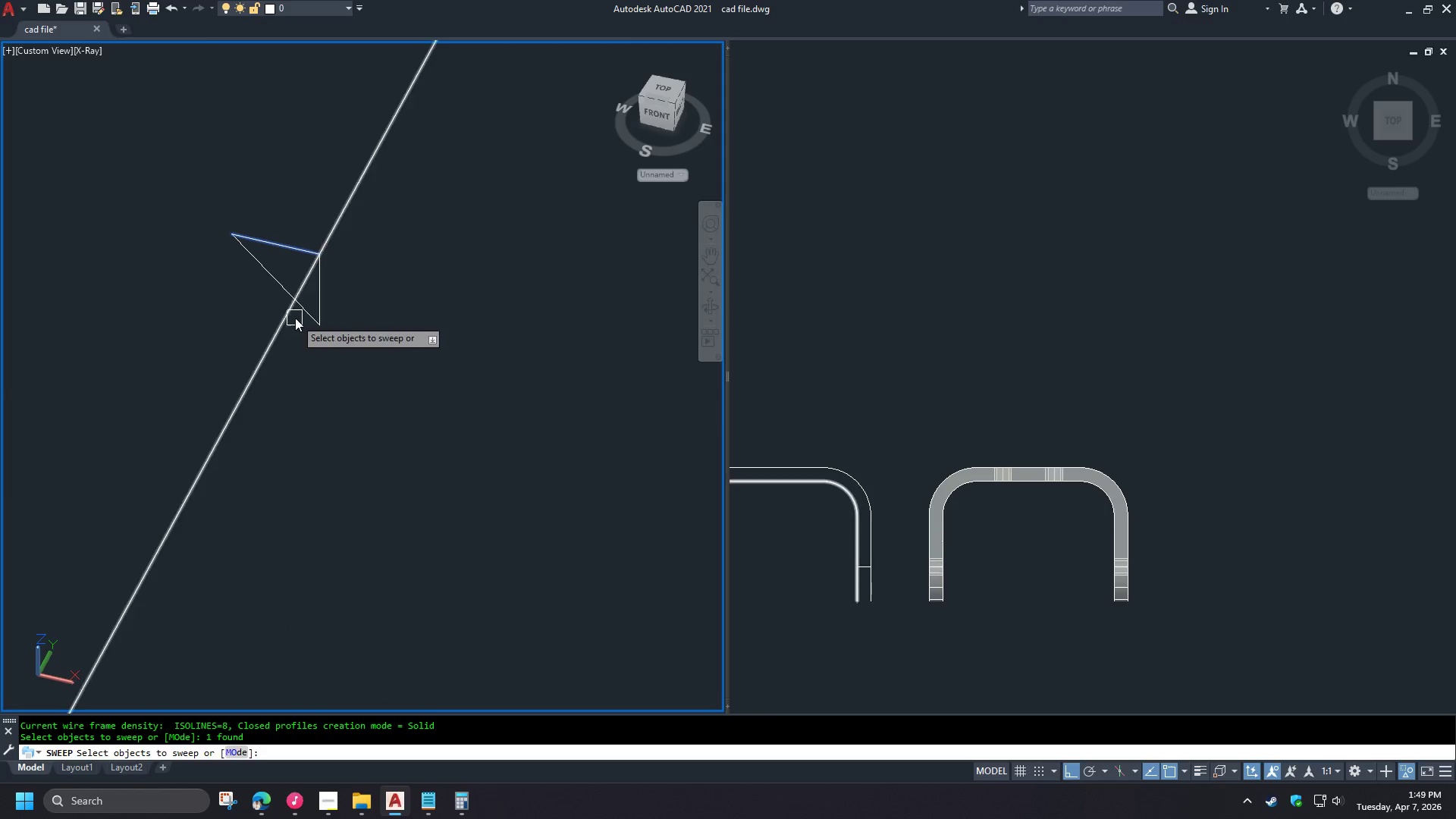 
type(j swe )
 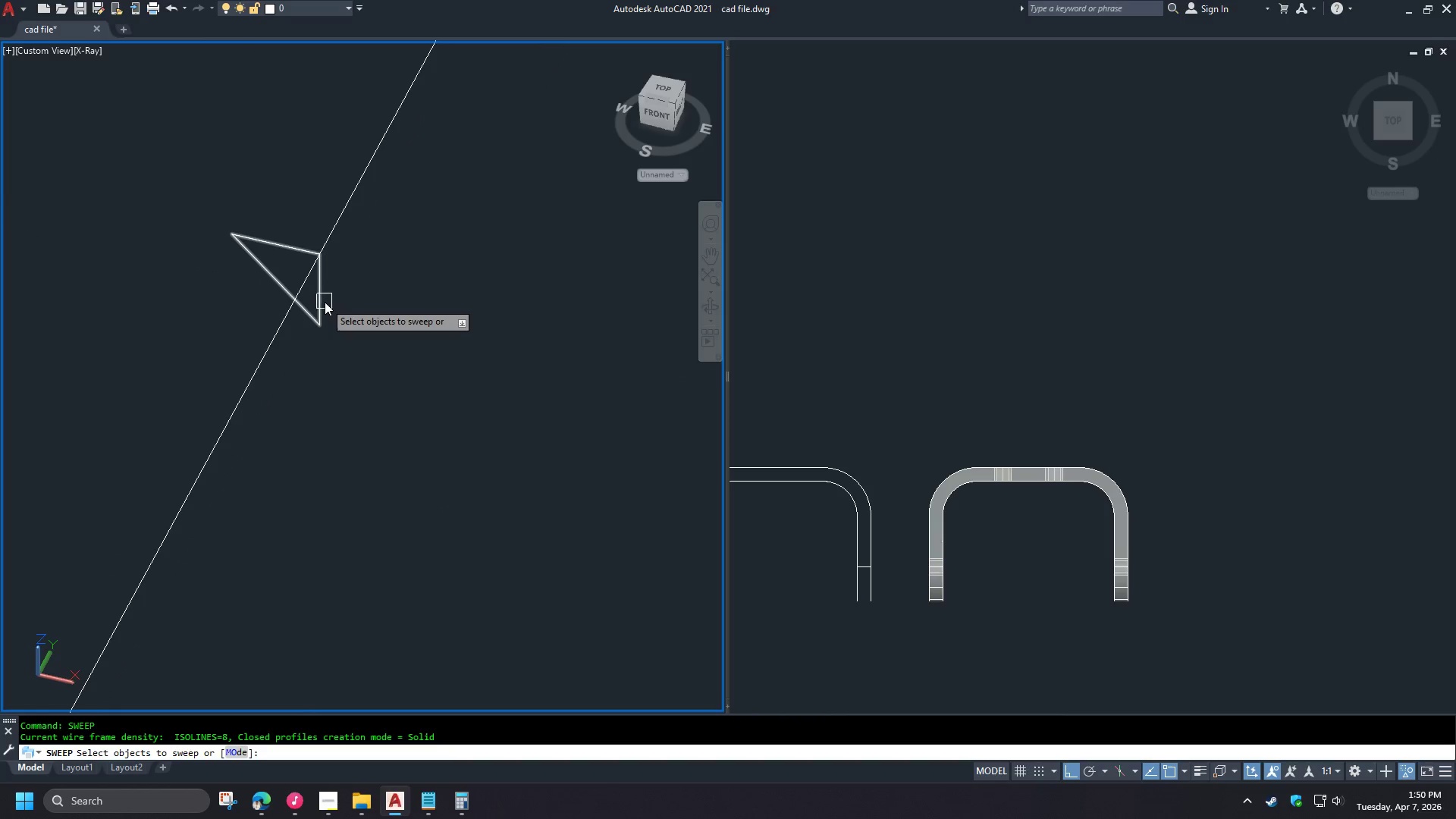 
left_click([325, 302])
 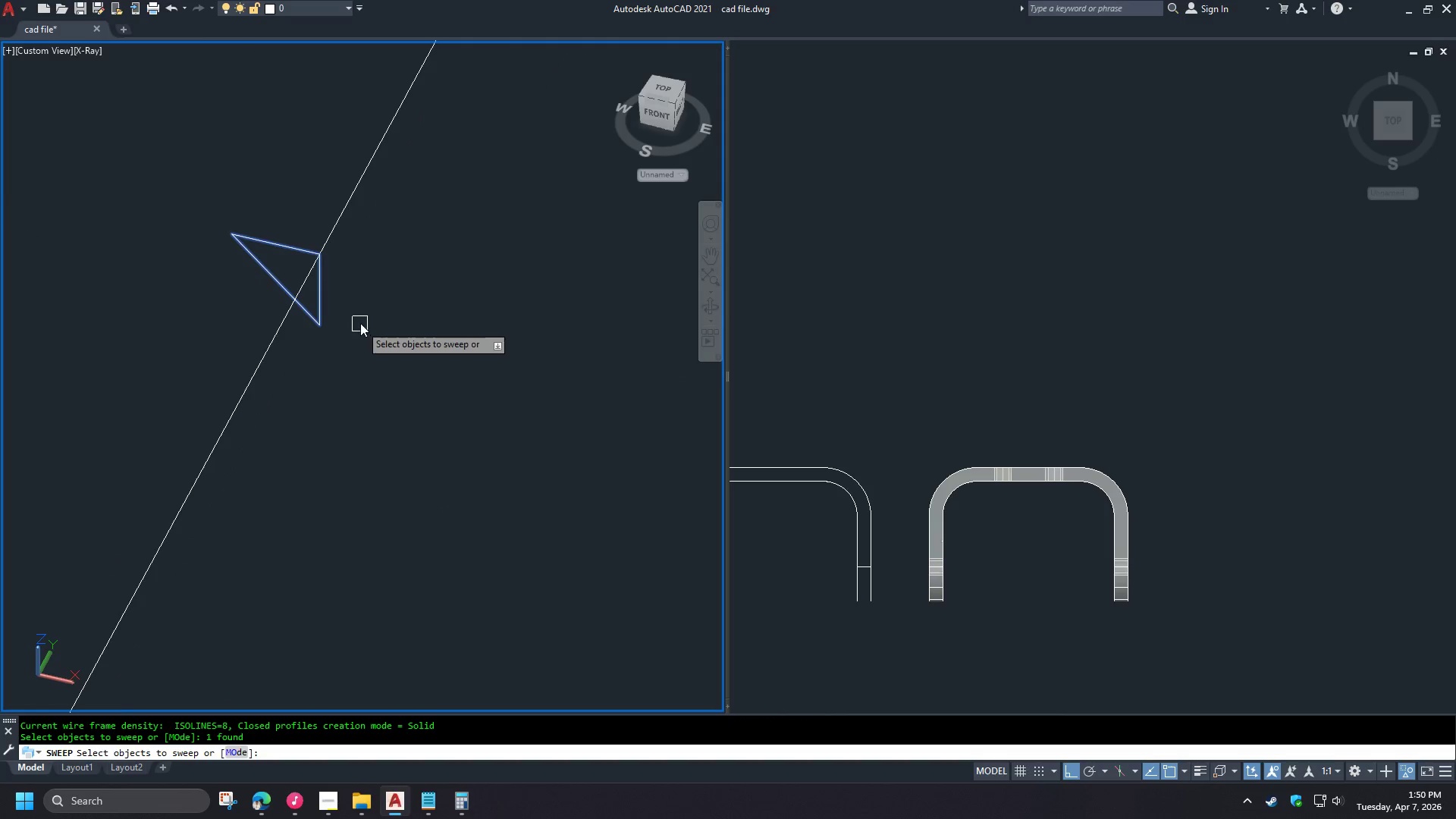 
key(Space)
 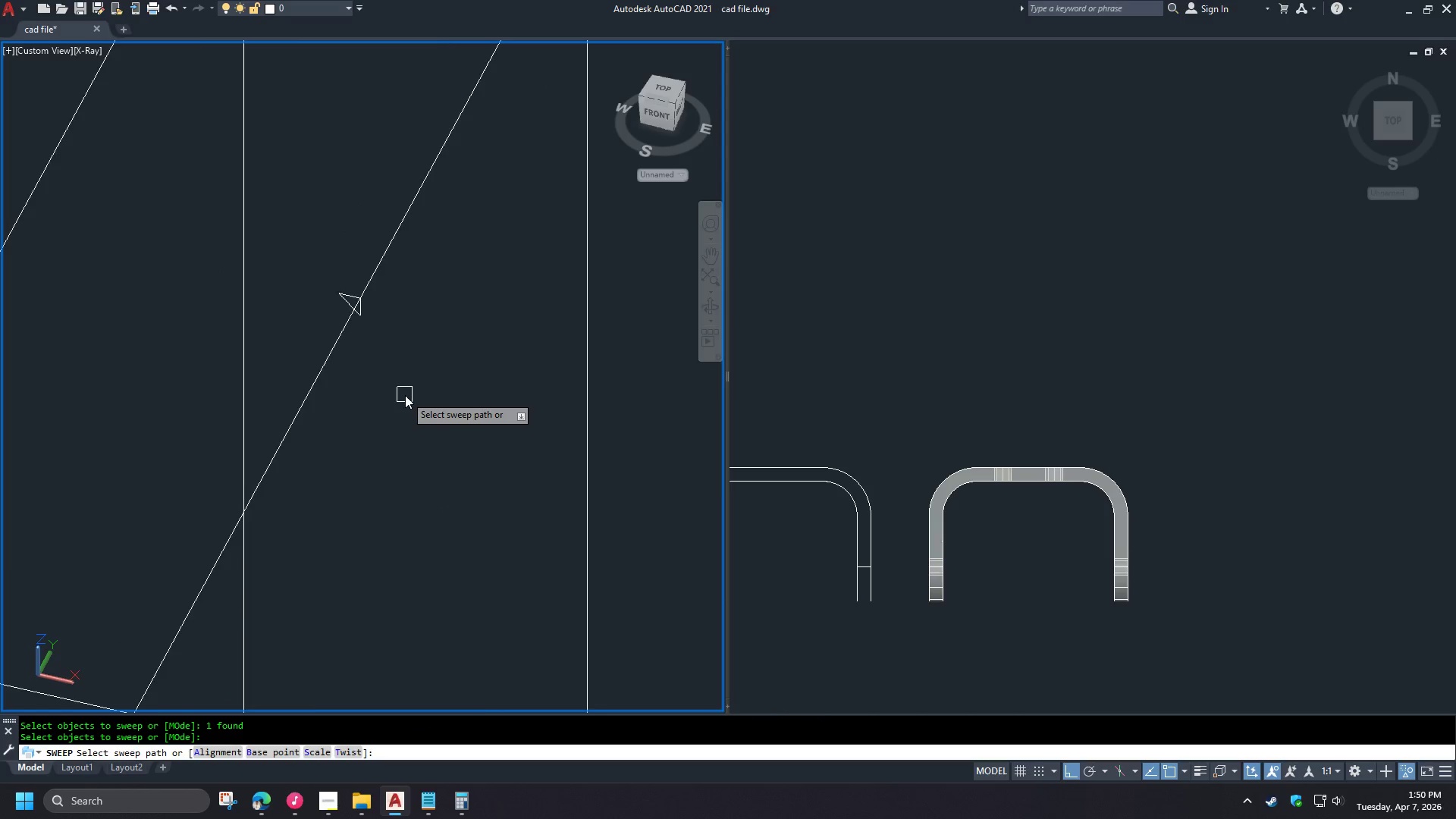 
scroll: coordinate [377, 312], scroll_direction: down, amount: 3.0
 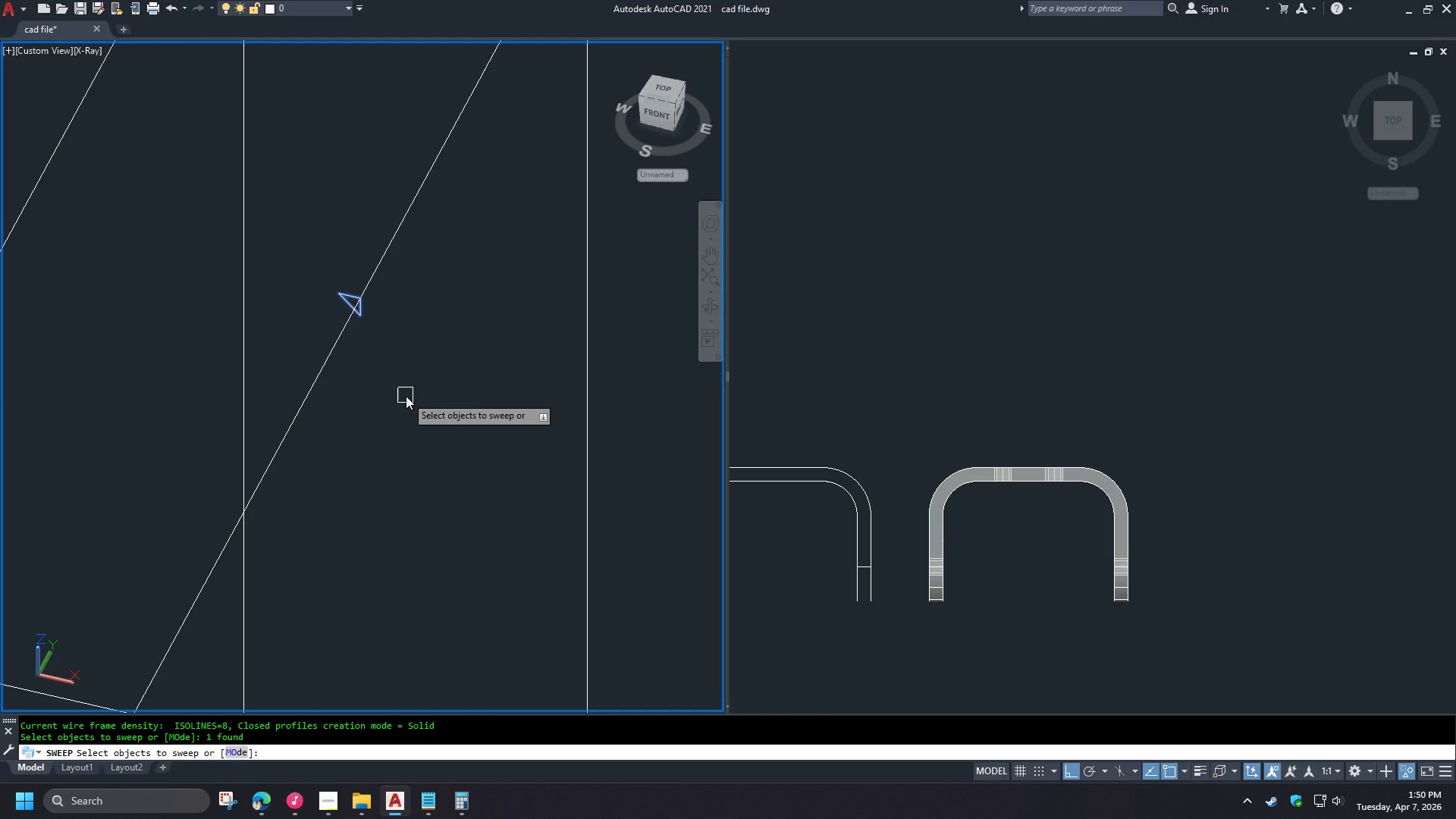 
left_click([385, 402])
 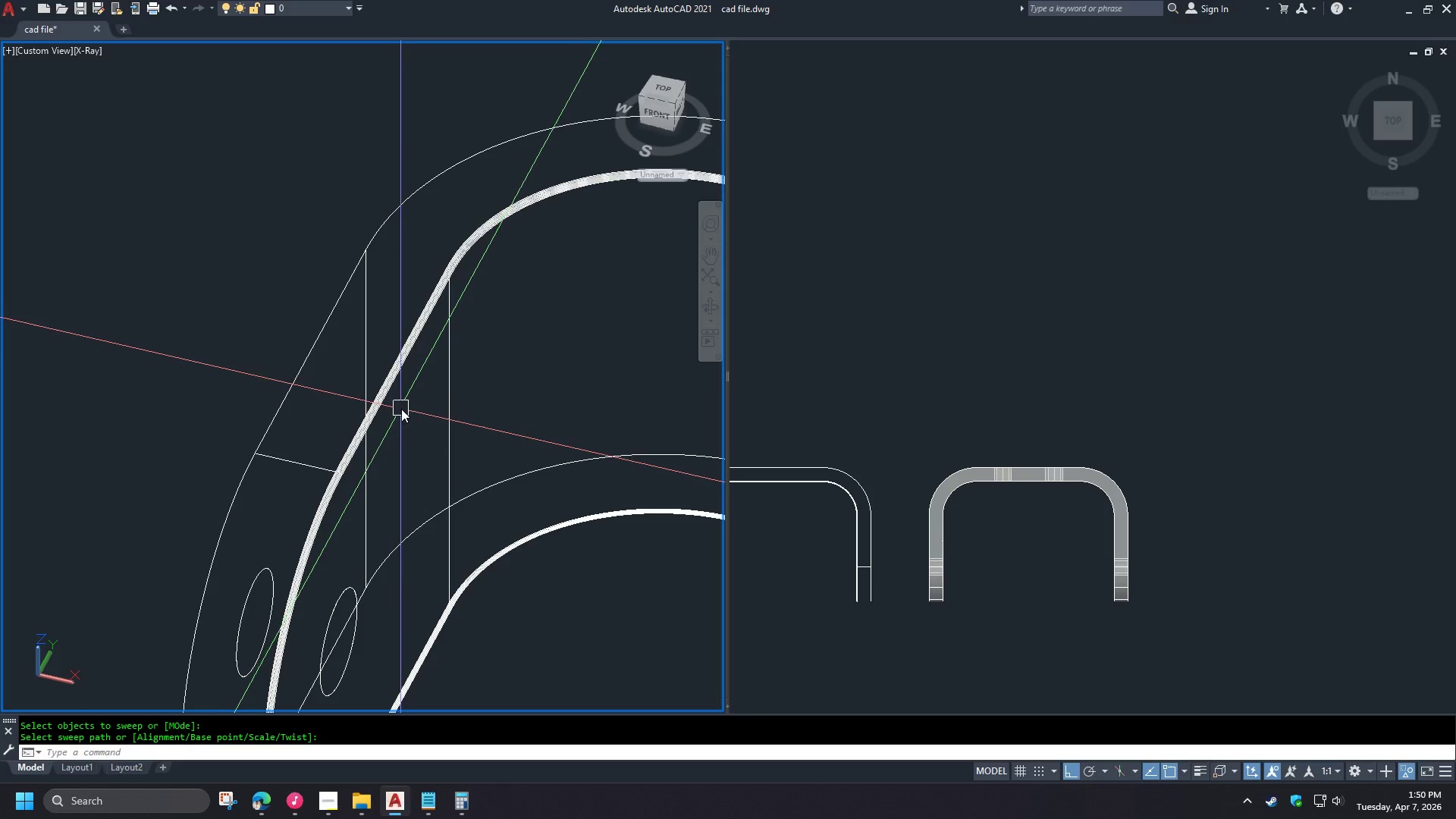 
scroll: coordinate [402, 409], scroll_direction: down, amount: 4.0
 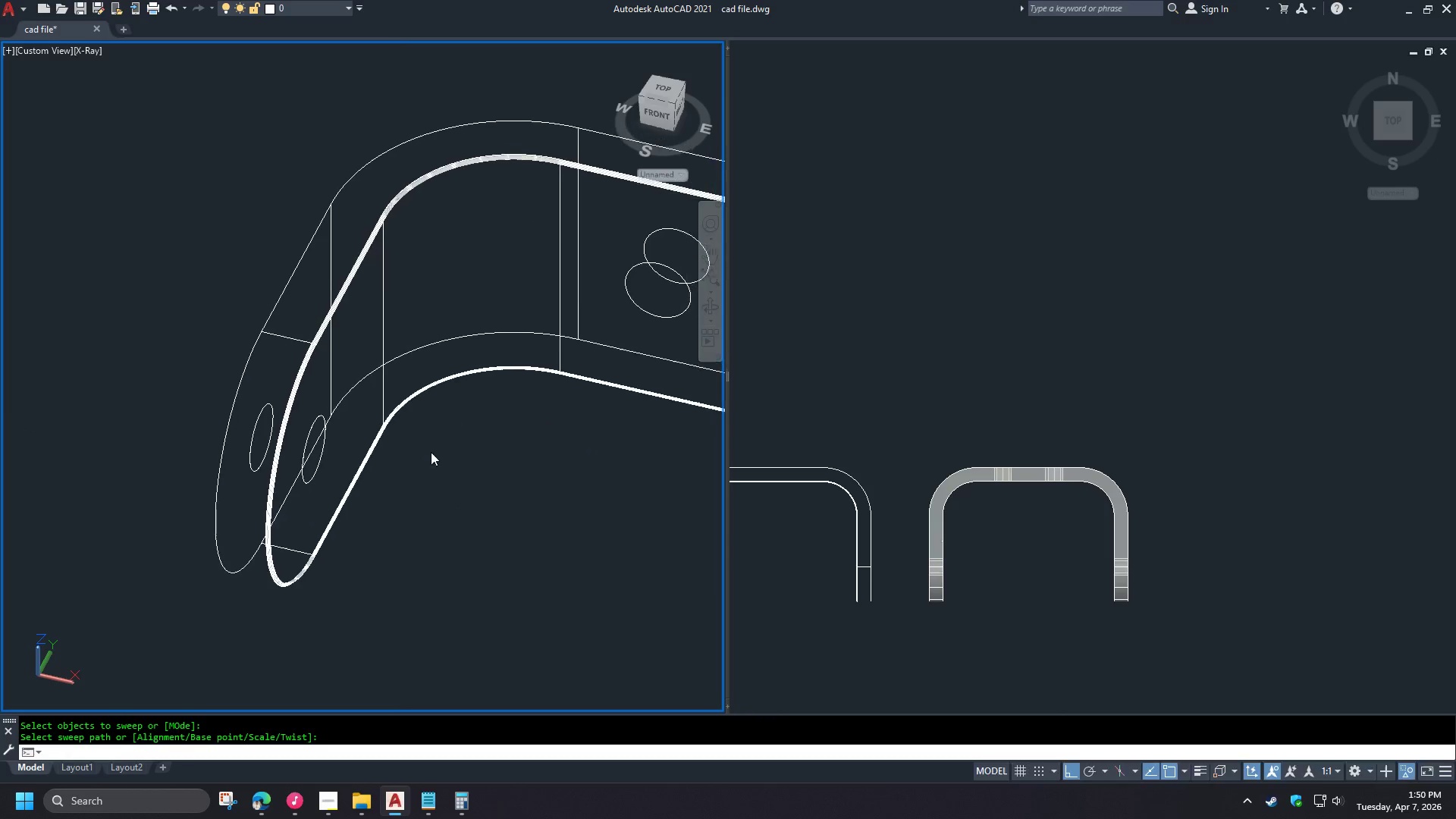 
left_click([328, 489])
 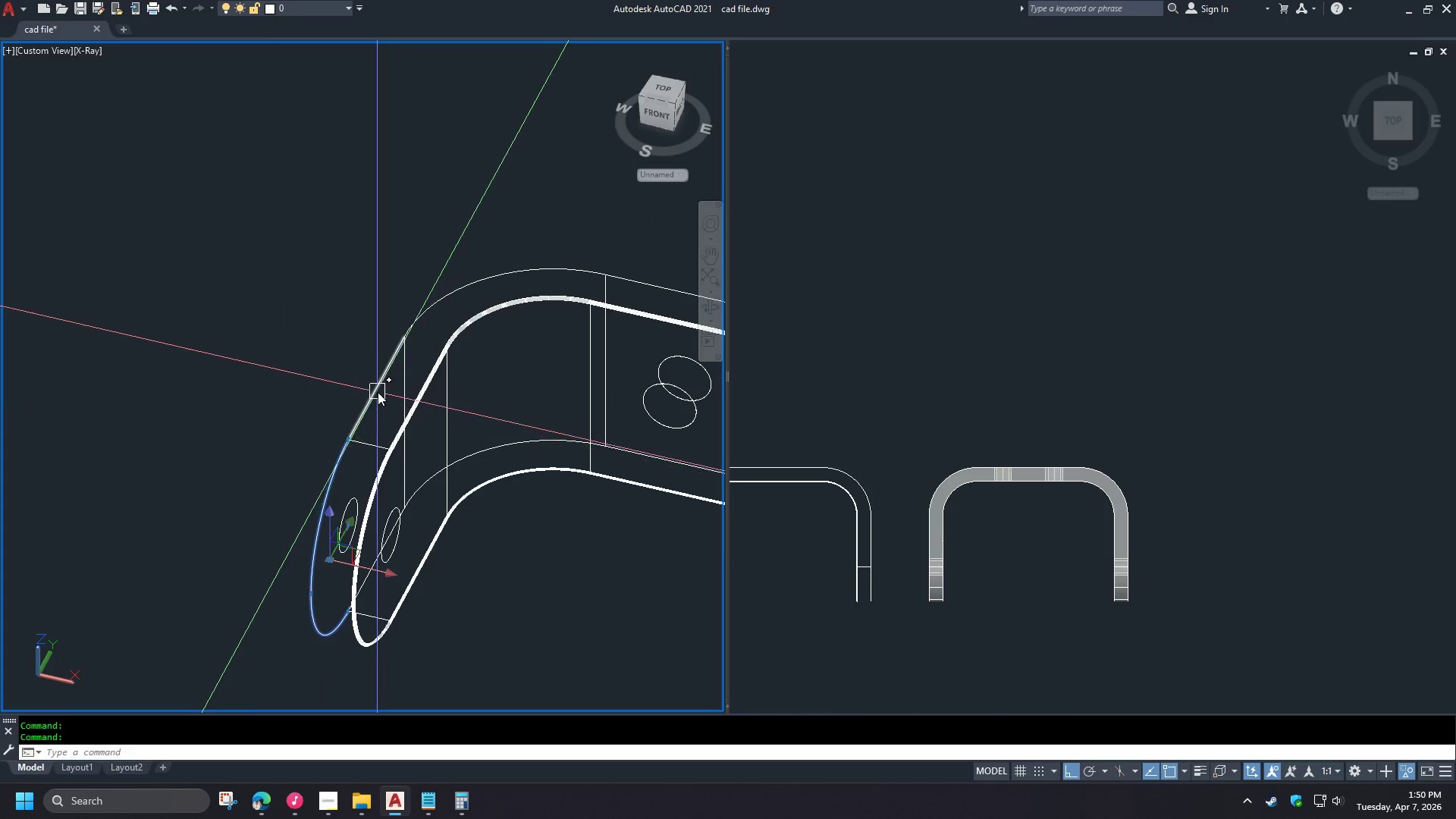 
left_click([378, 391])
 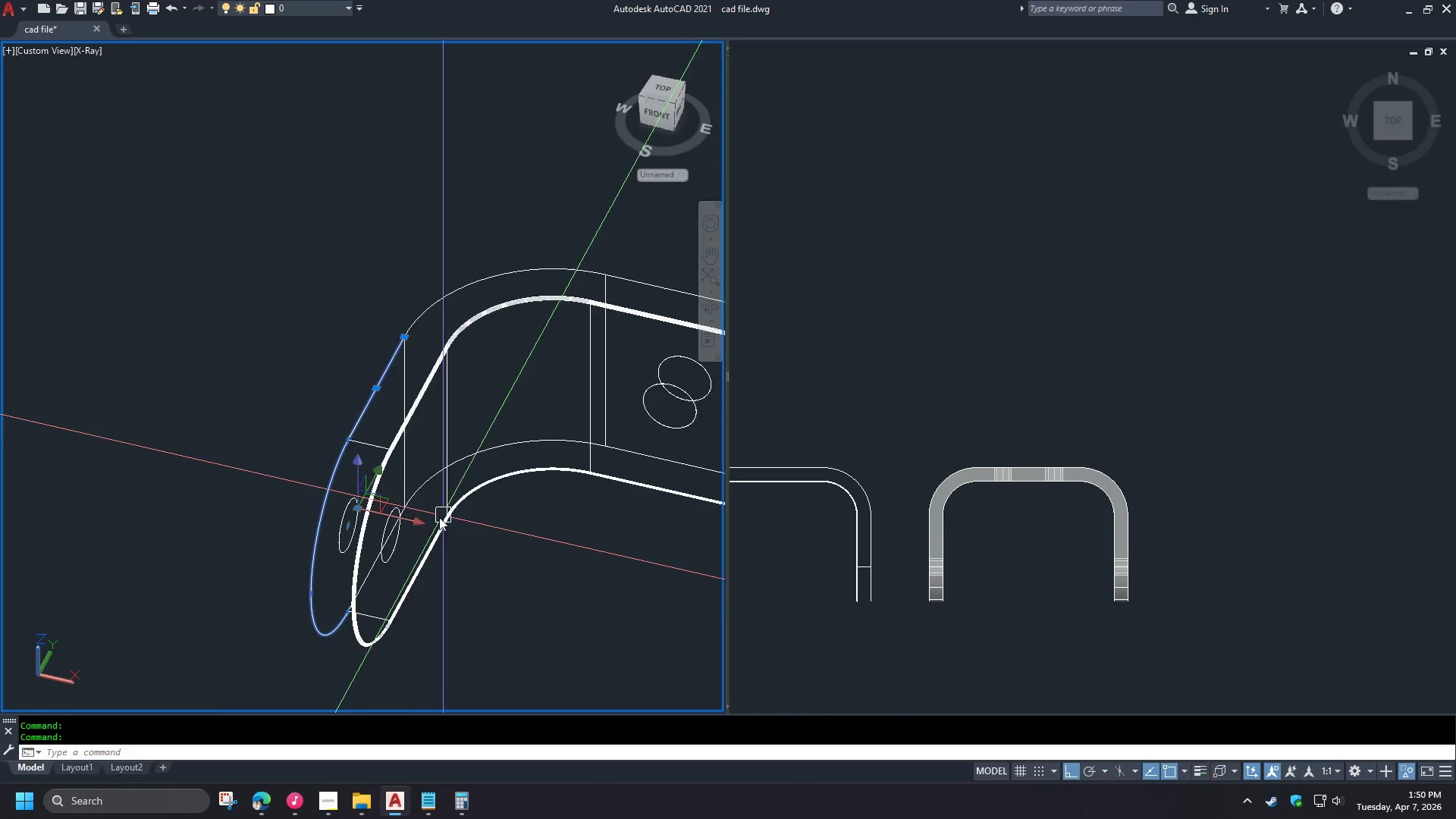 
scroll: coordinate [421, 418], scroll_direction: up, amount: 1.0
 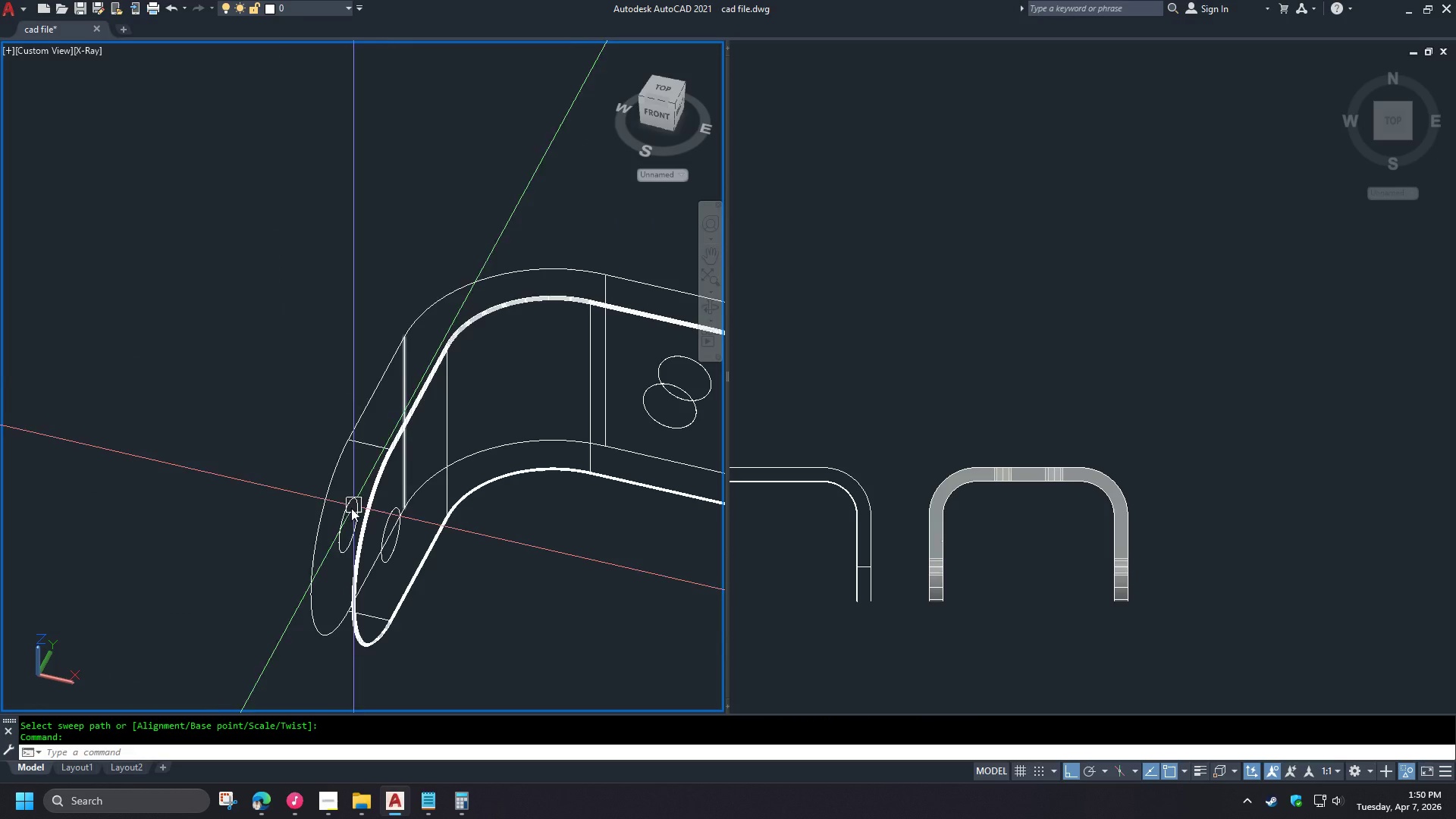 
left_click([325, 613])
 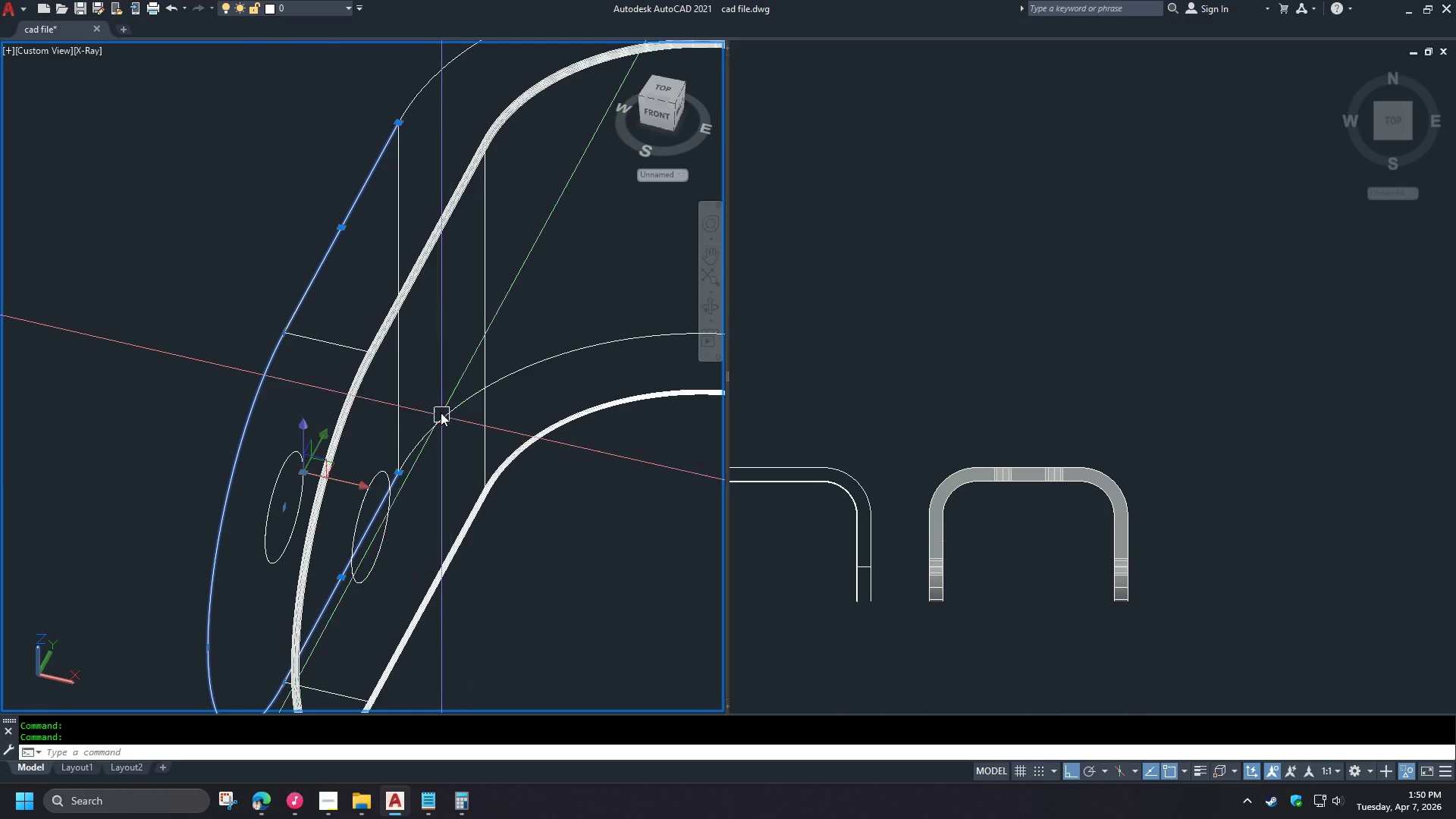 
left_click([439, 411])
 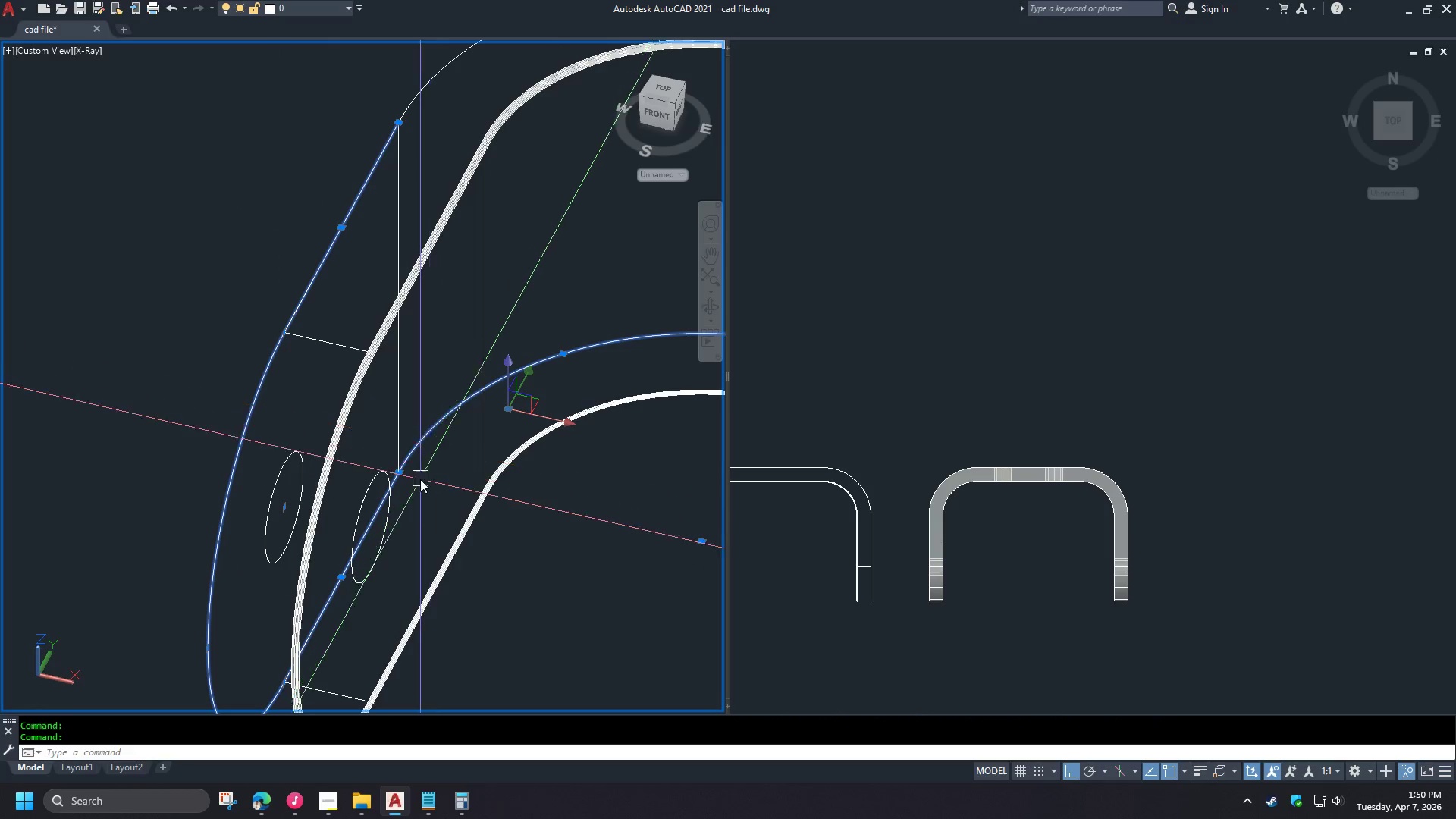 
left_click([492, 284])
 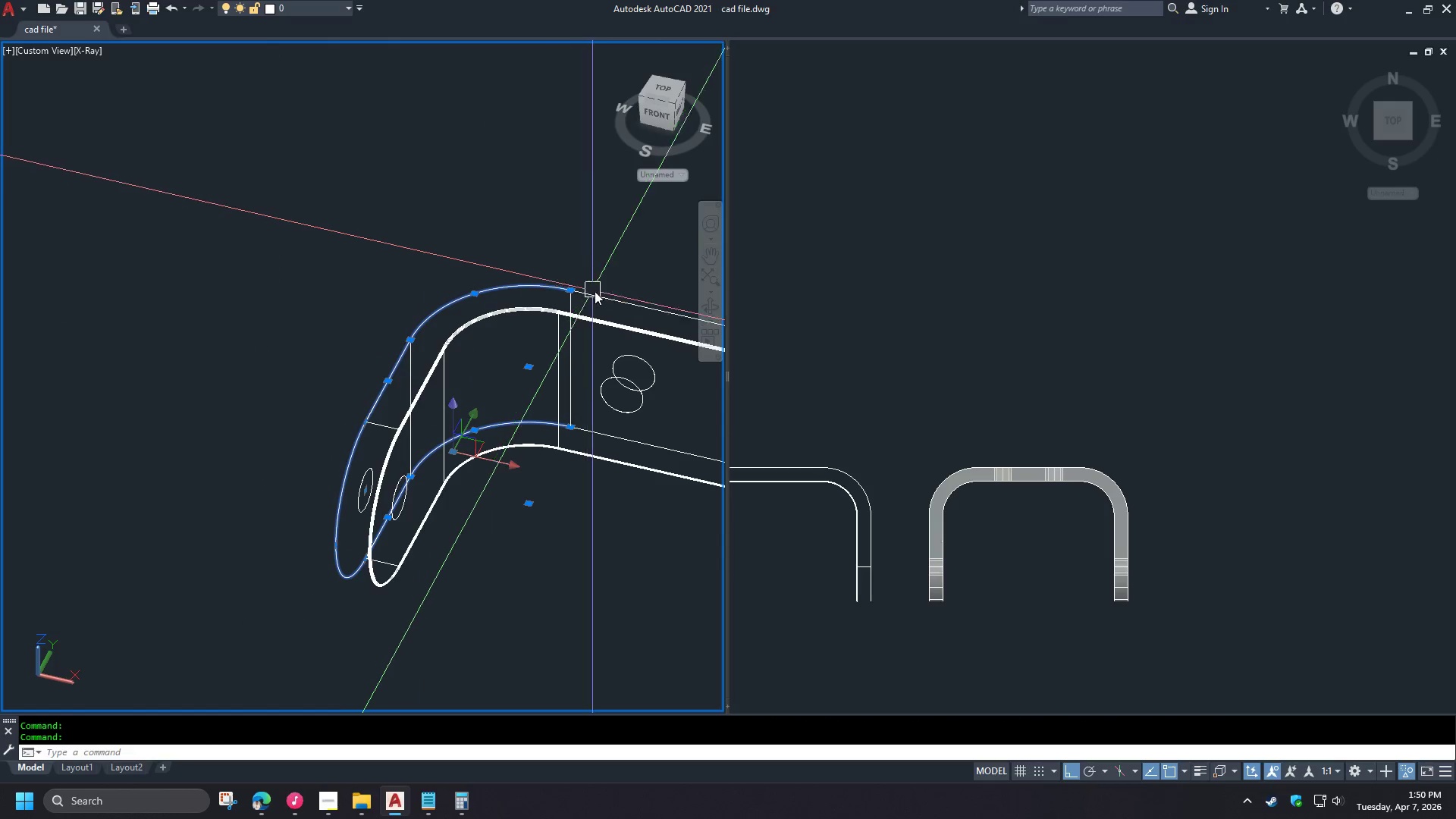 
scroll: coordinate [407, 549], scroll_direction: up, amount: 2.0
 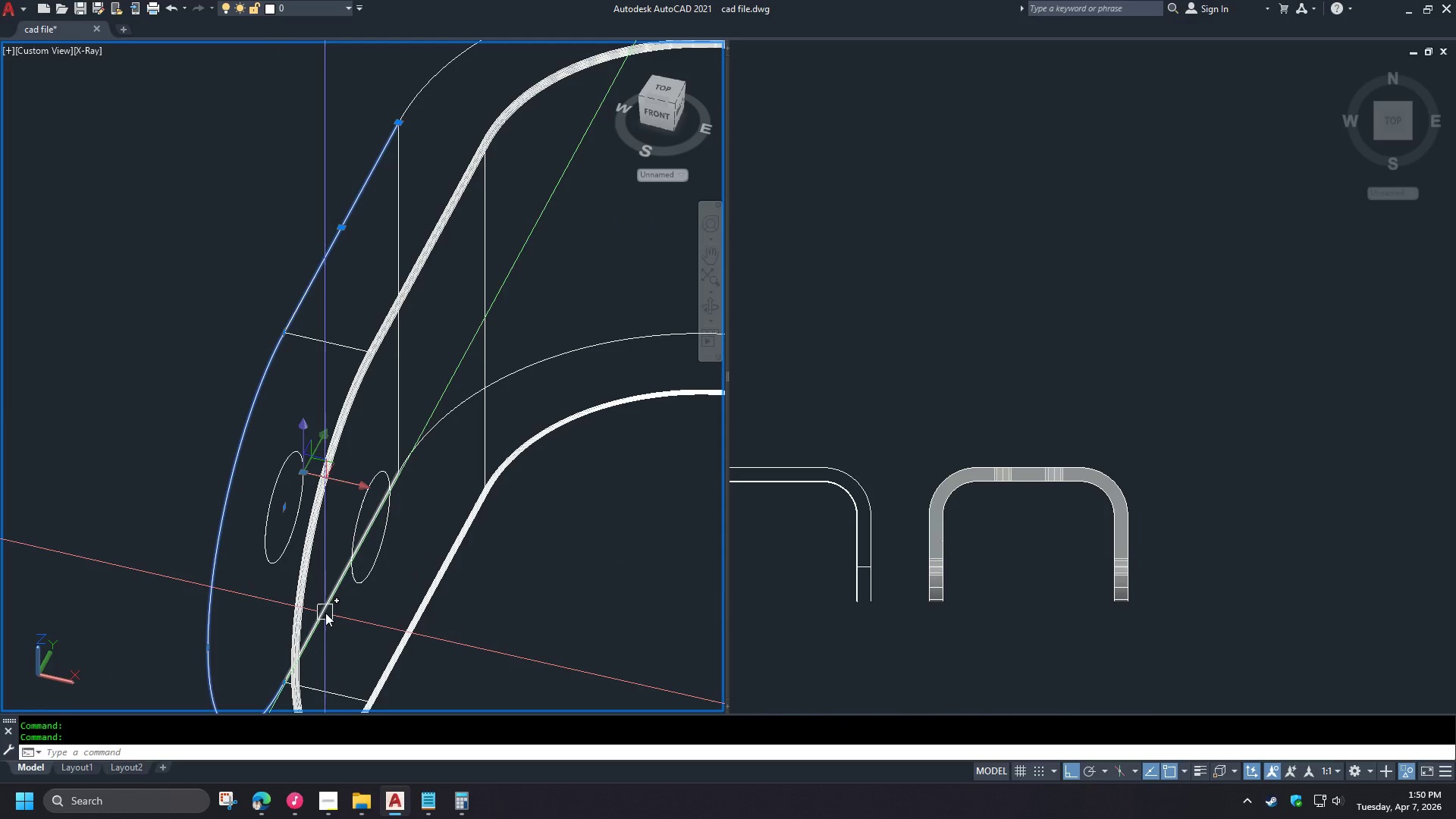 
left_click([597, 293])
 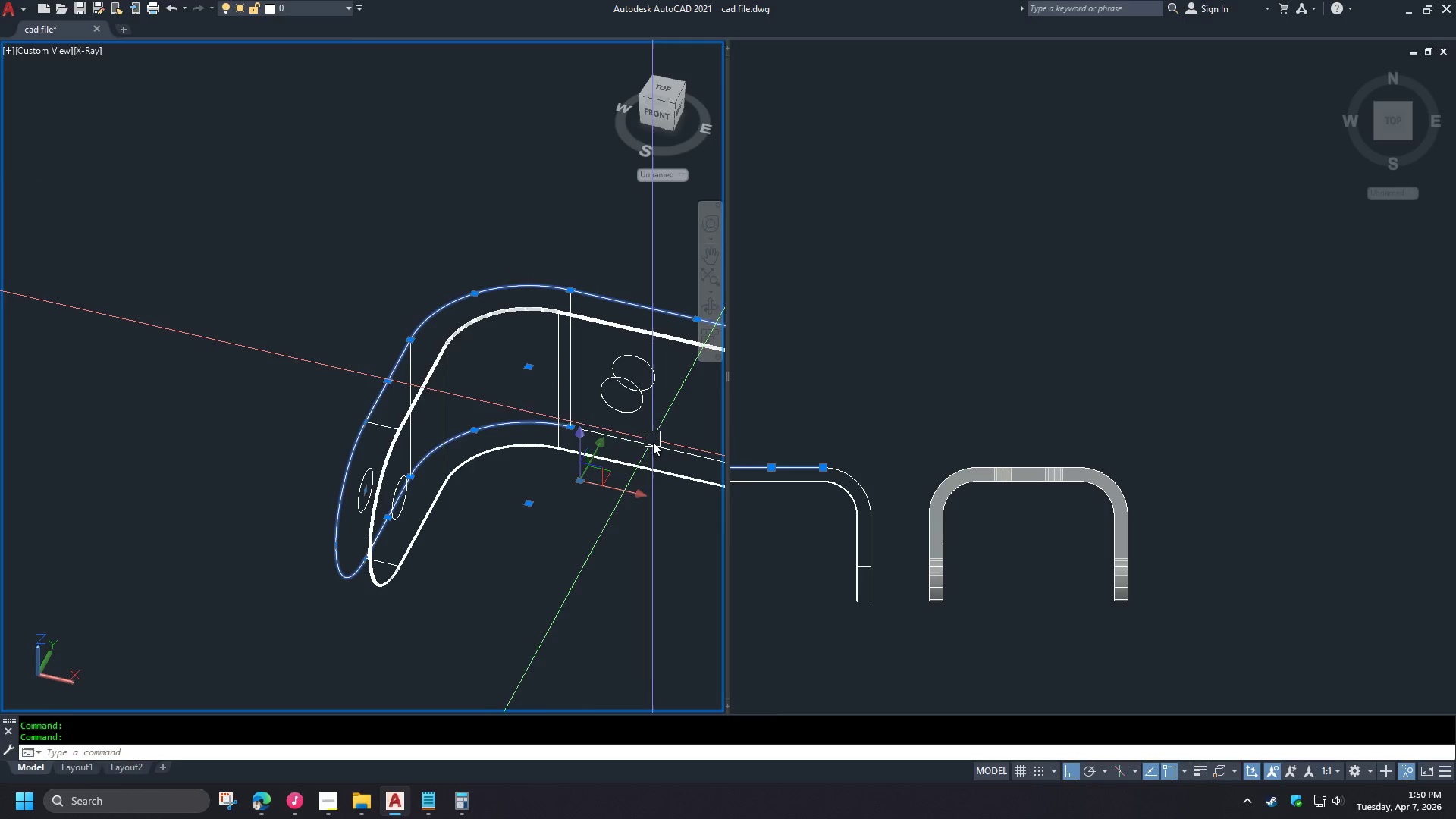 
left_click([654, 447])
 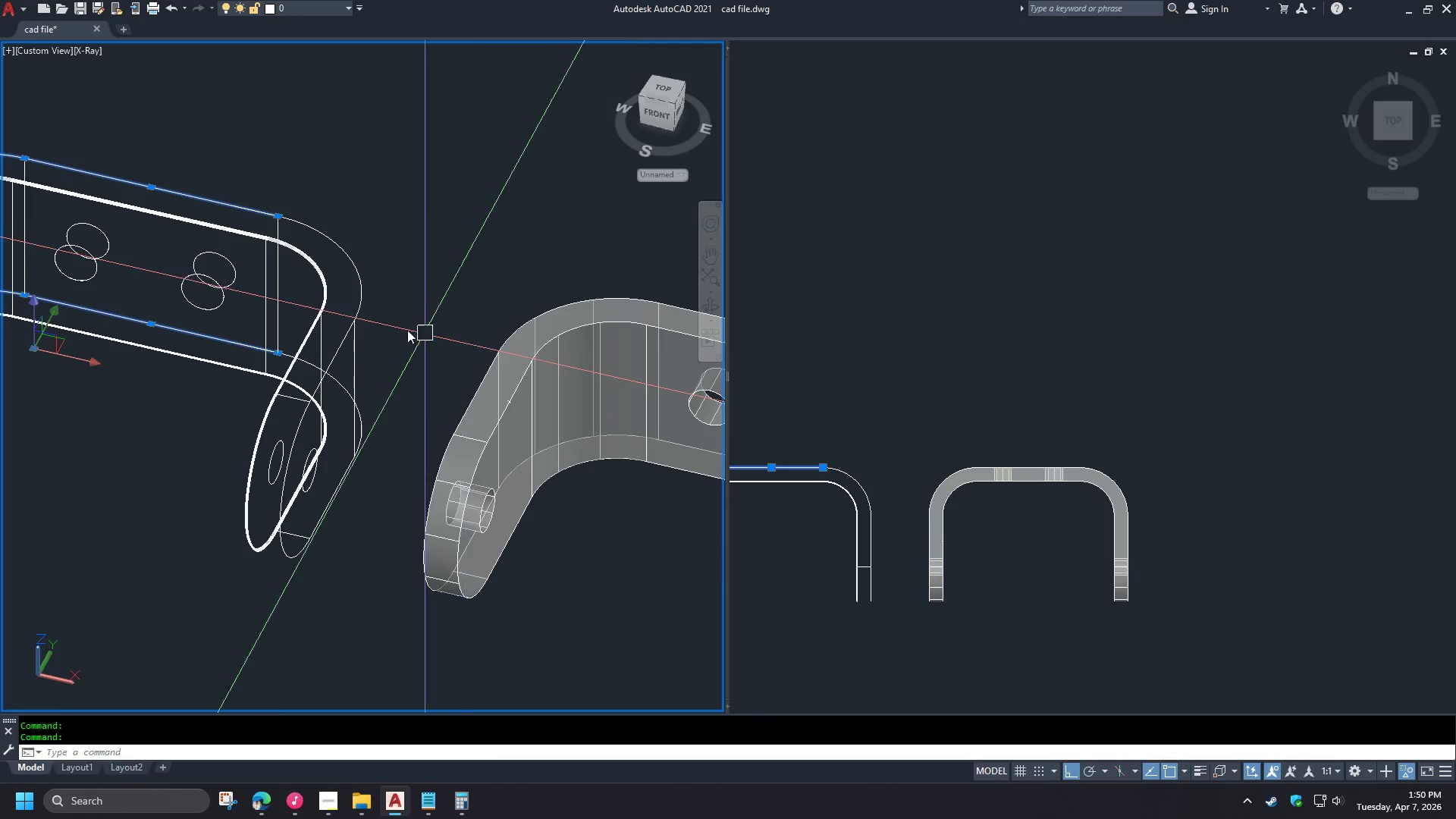 
scroll: coordinate [418, 480], scroll_direction: down, amount: 2.0
 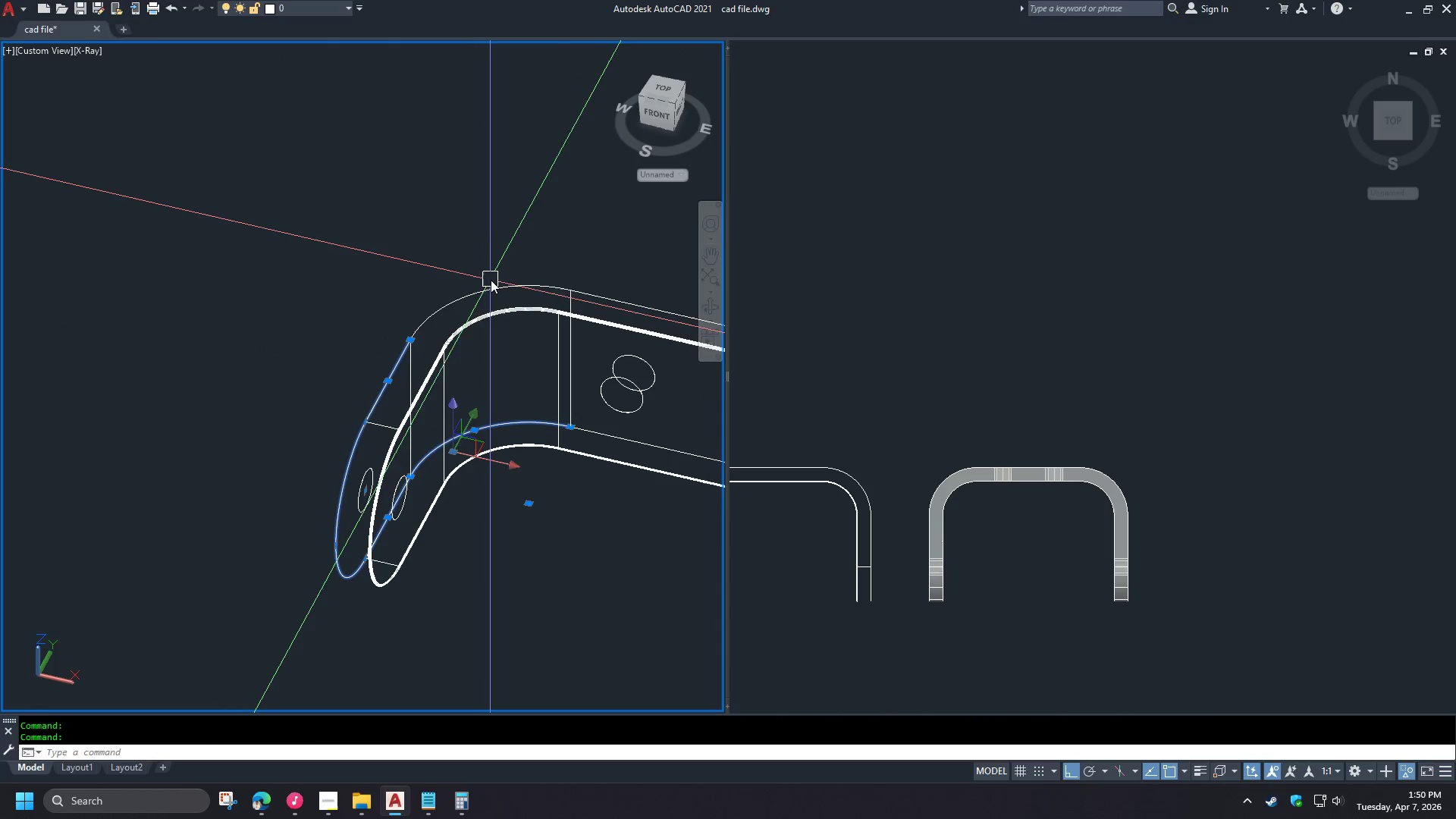 
left_click([341, 429])
 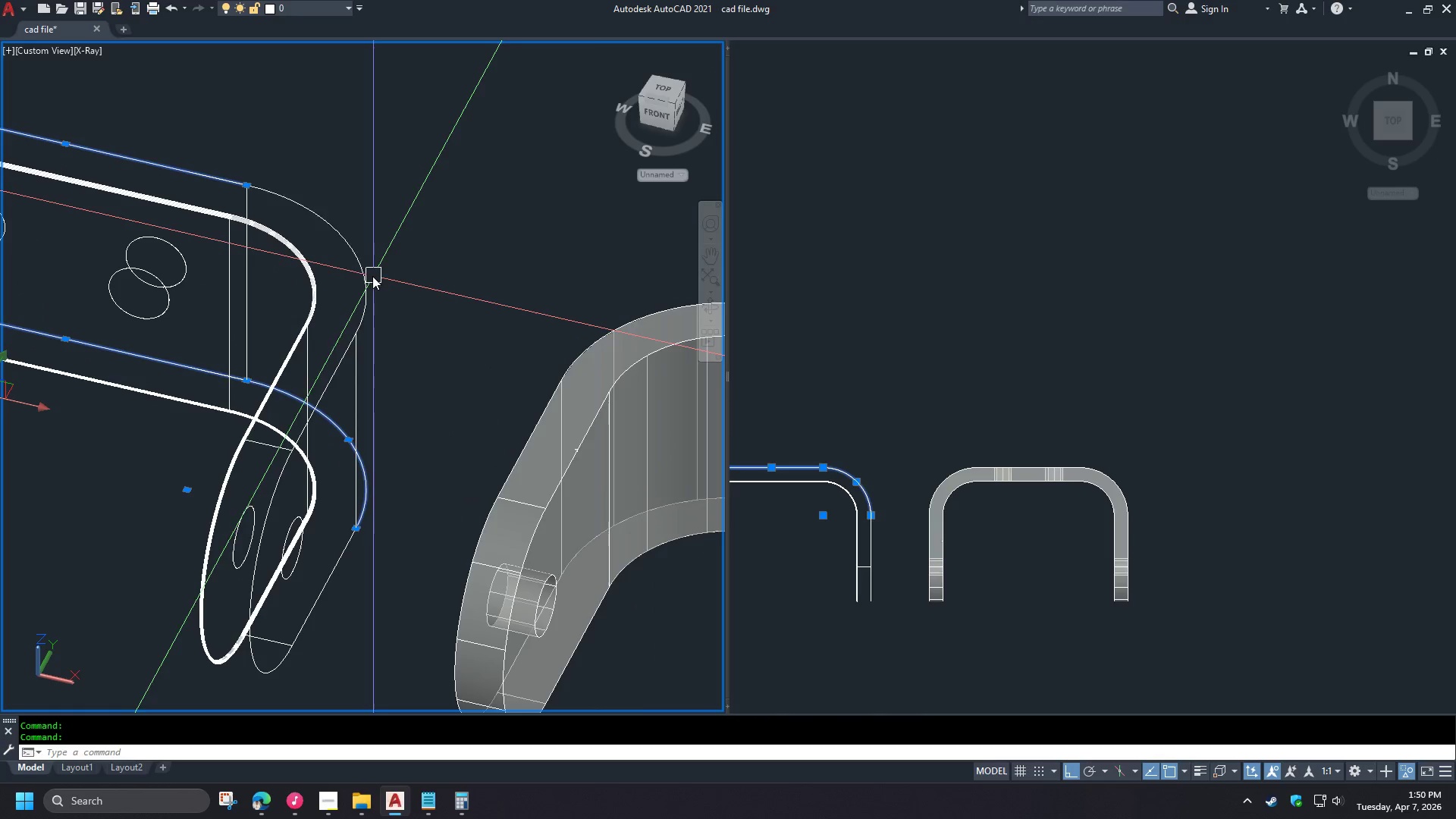 
left_click([366, 274])
 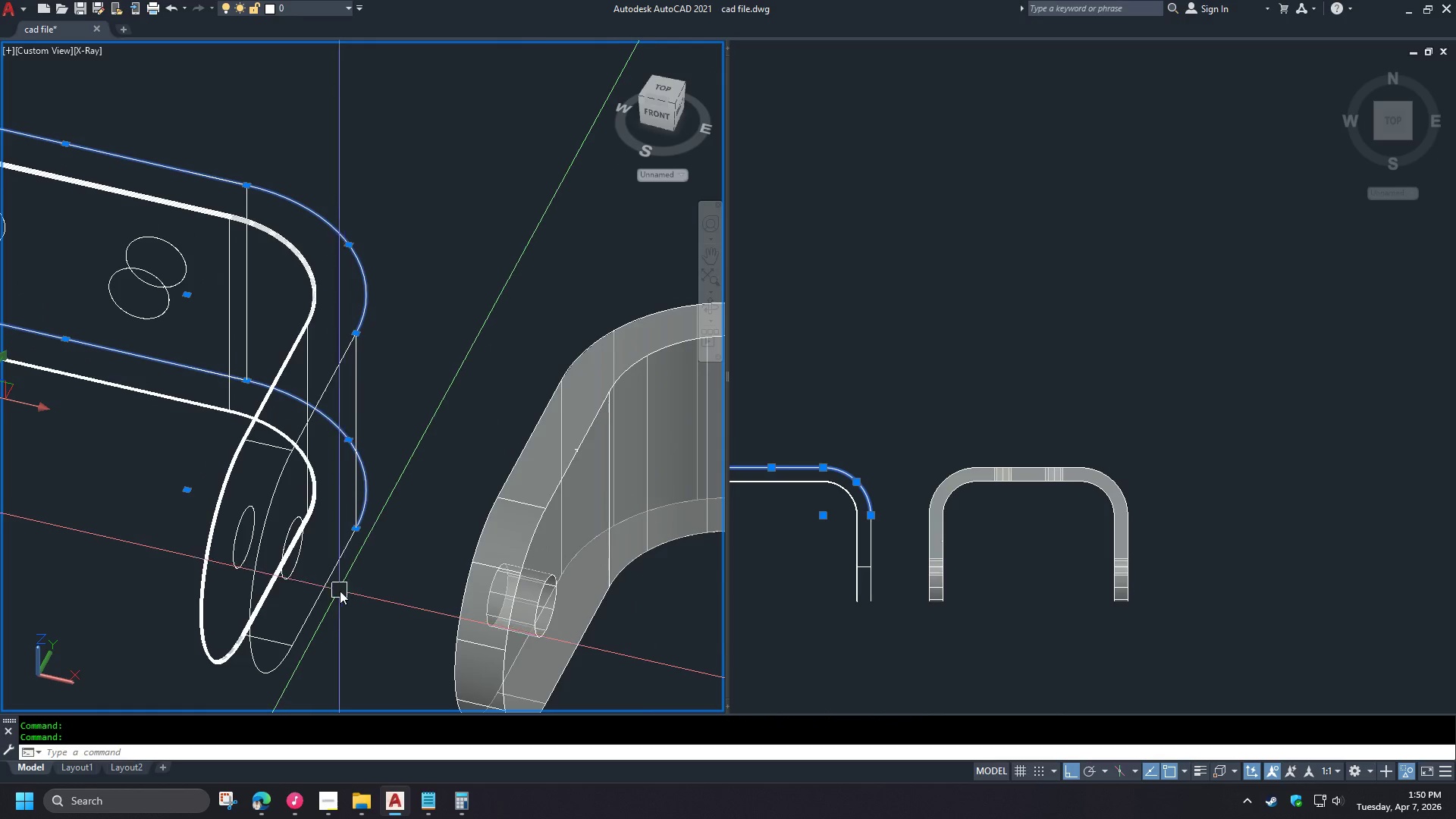 
left_click([330, 586])
 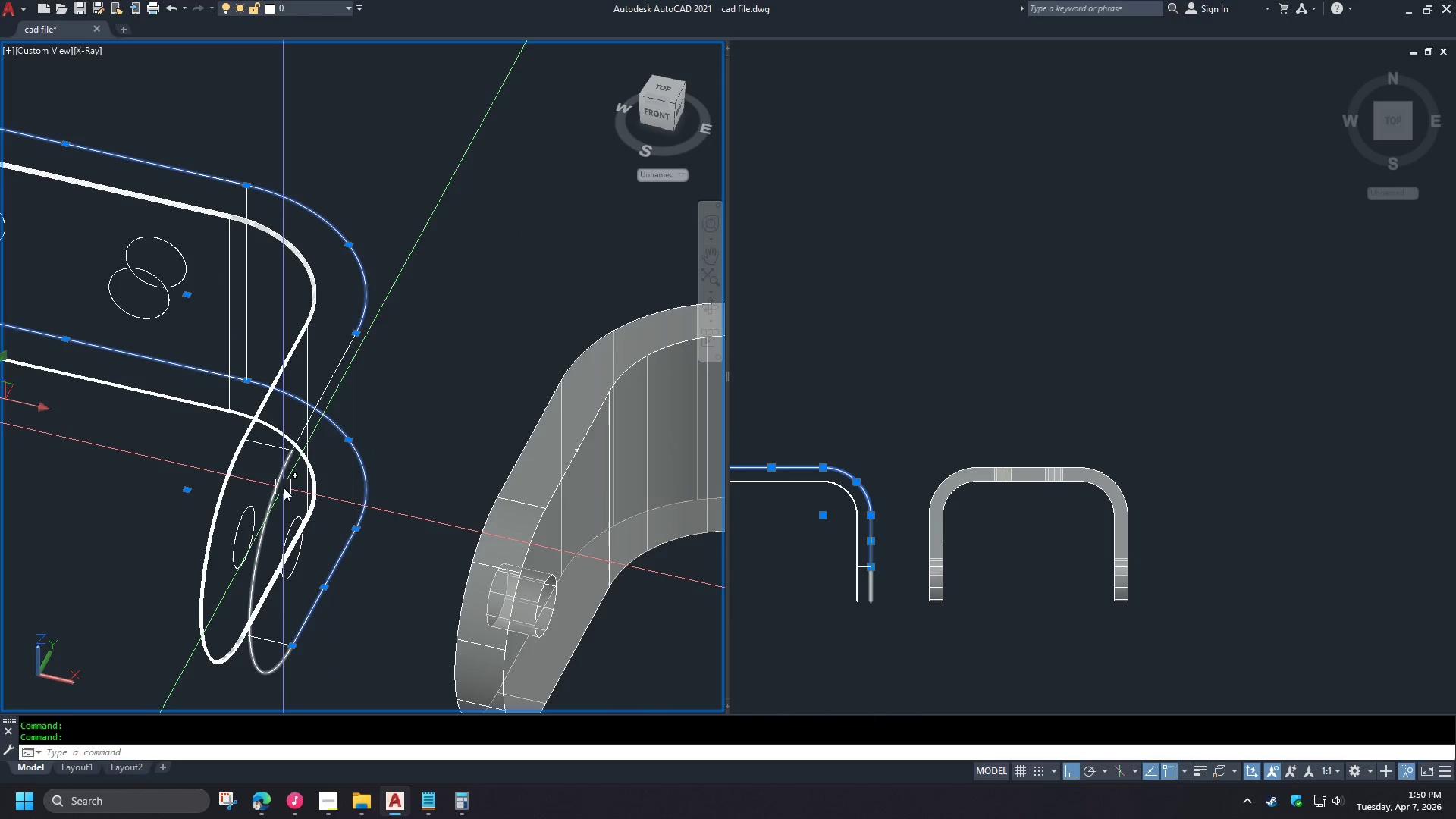 
scroll: coordinate [351, 289], scroll_direction: up, amount: 1.0
 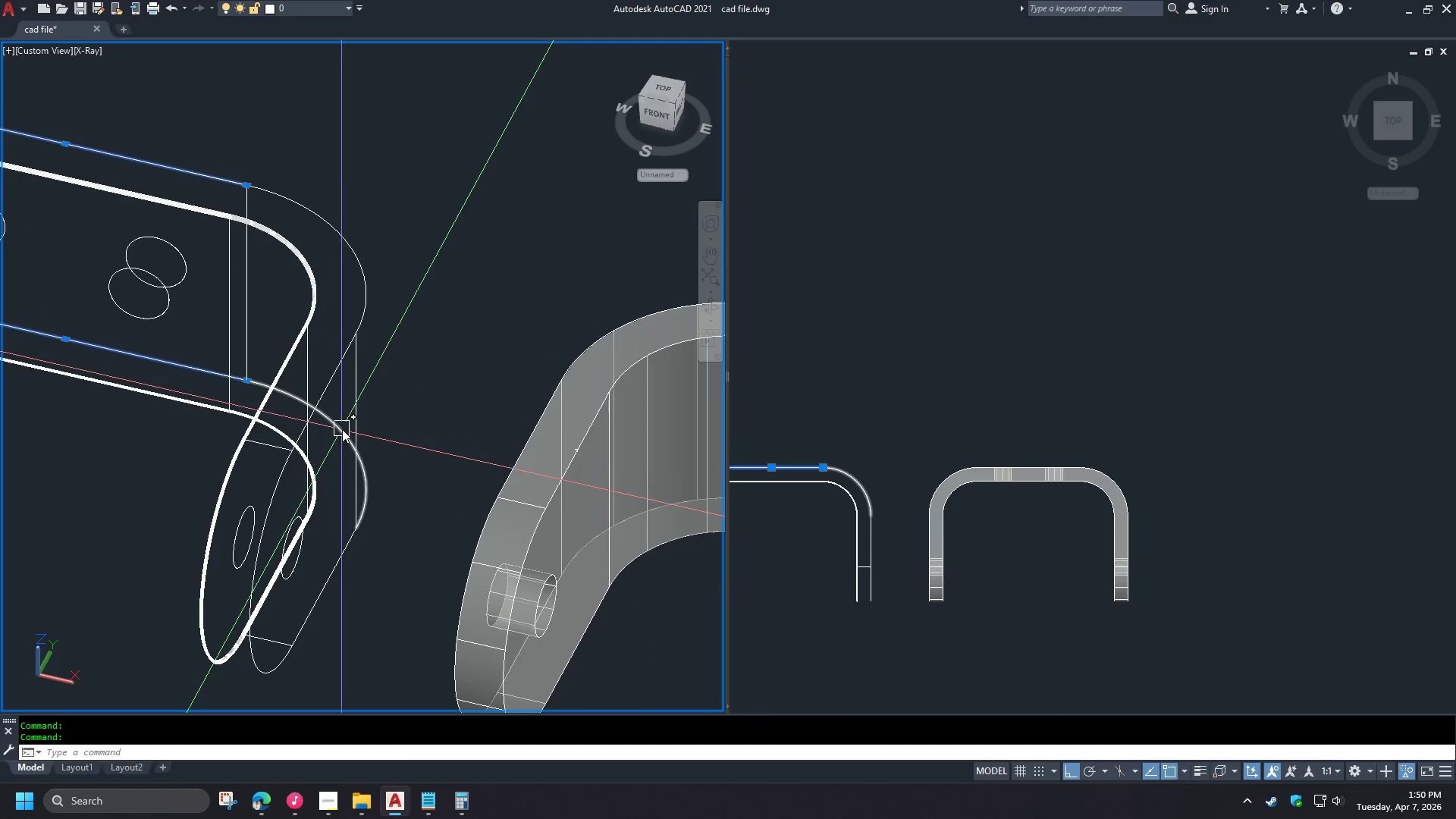 
left_click([281, 485])
 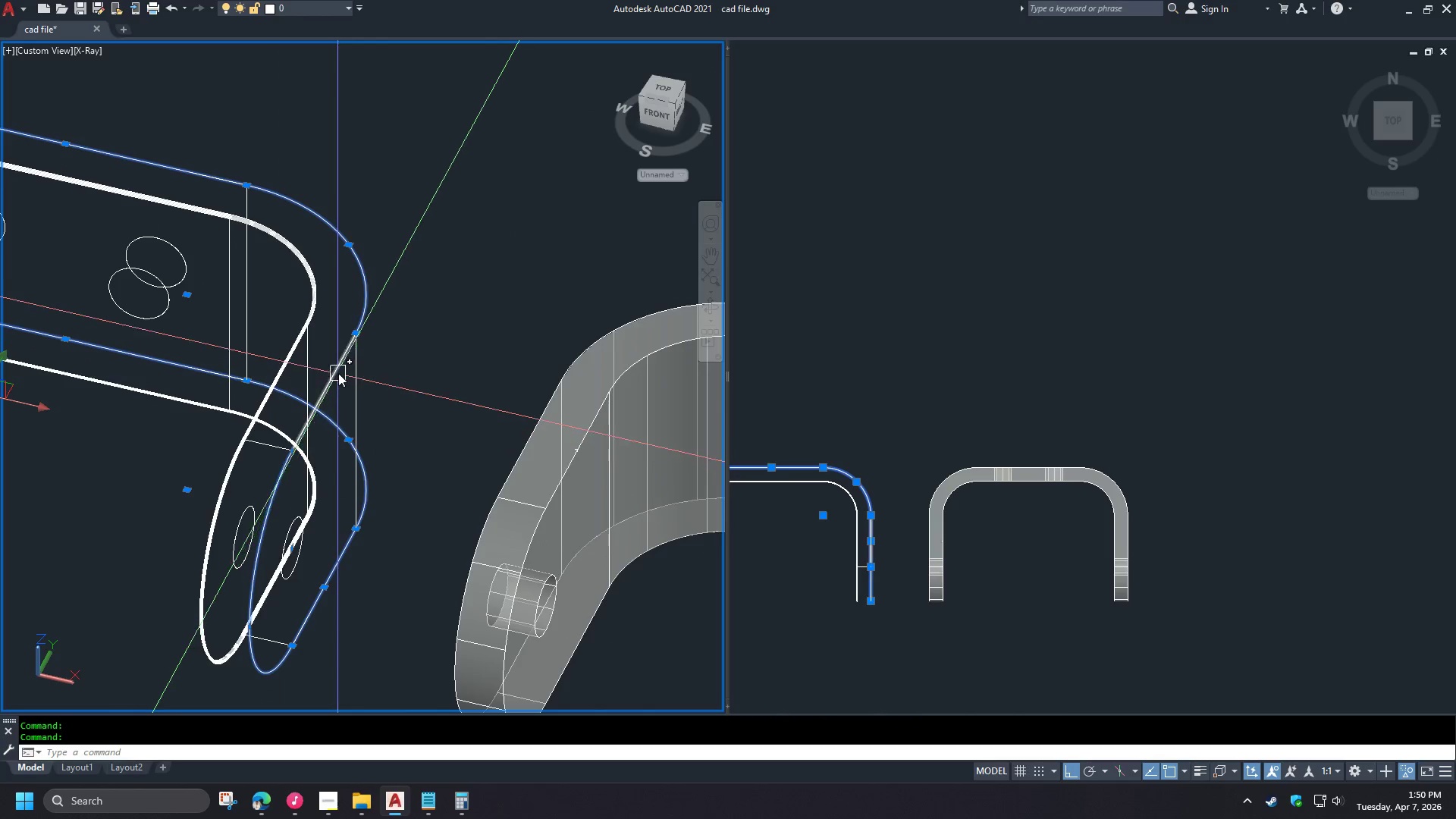 
left_click([338, 373])
 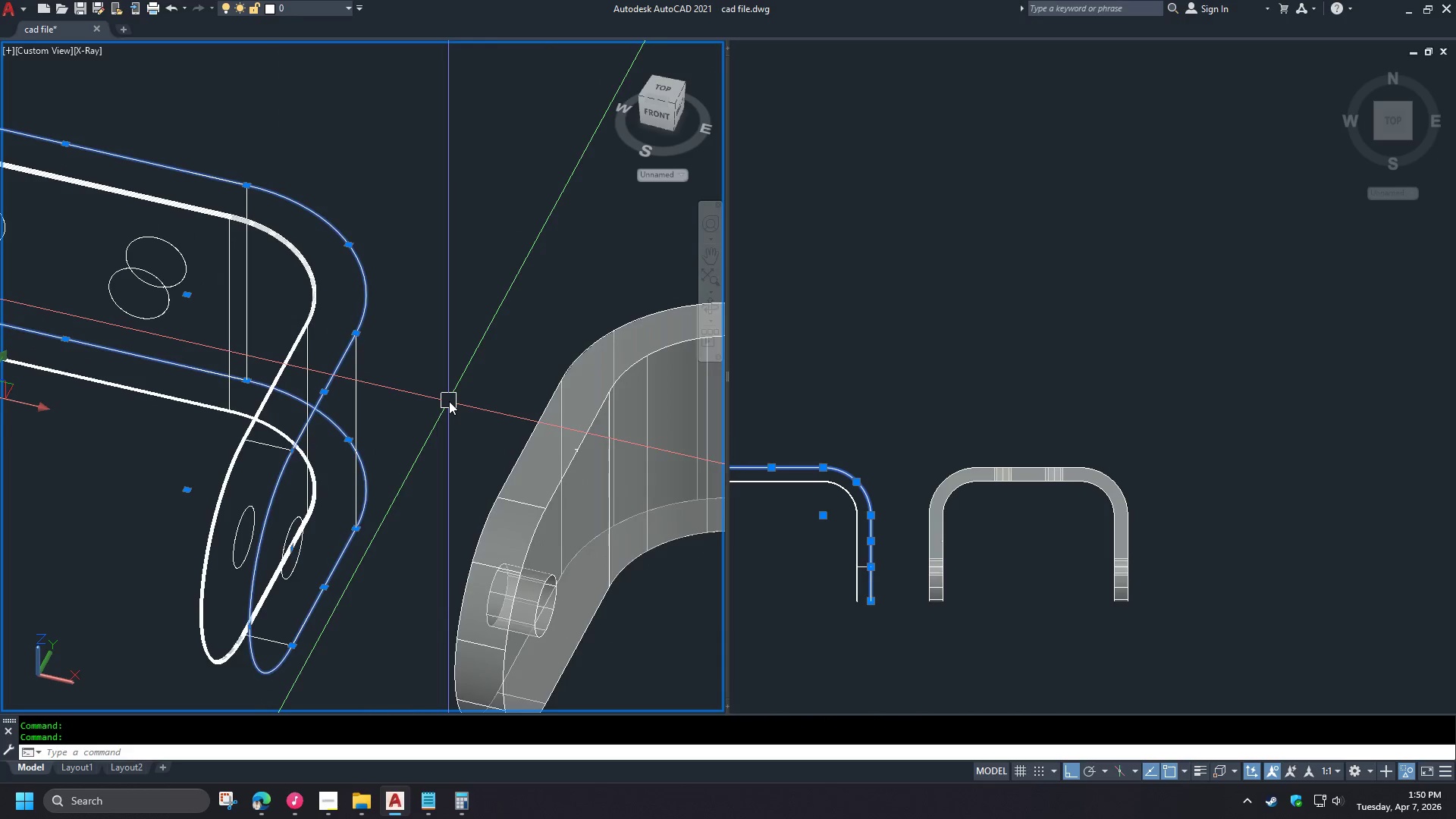 
key(J)
 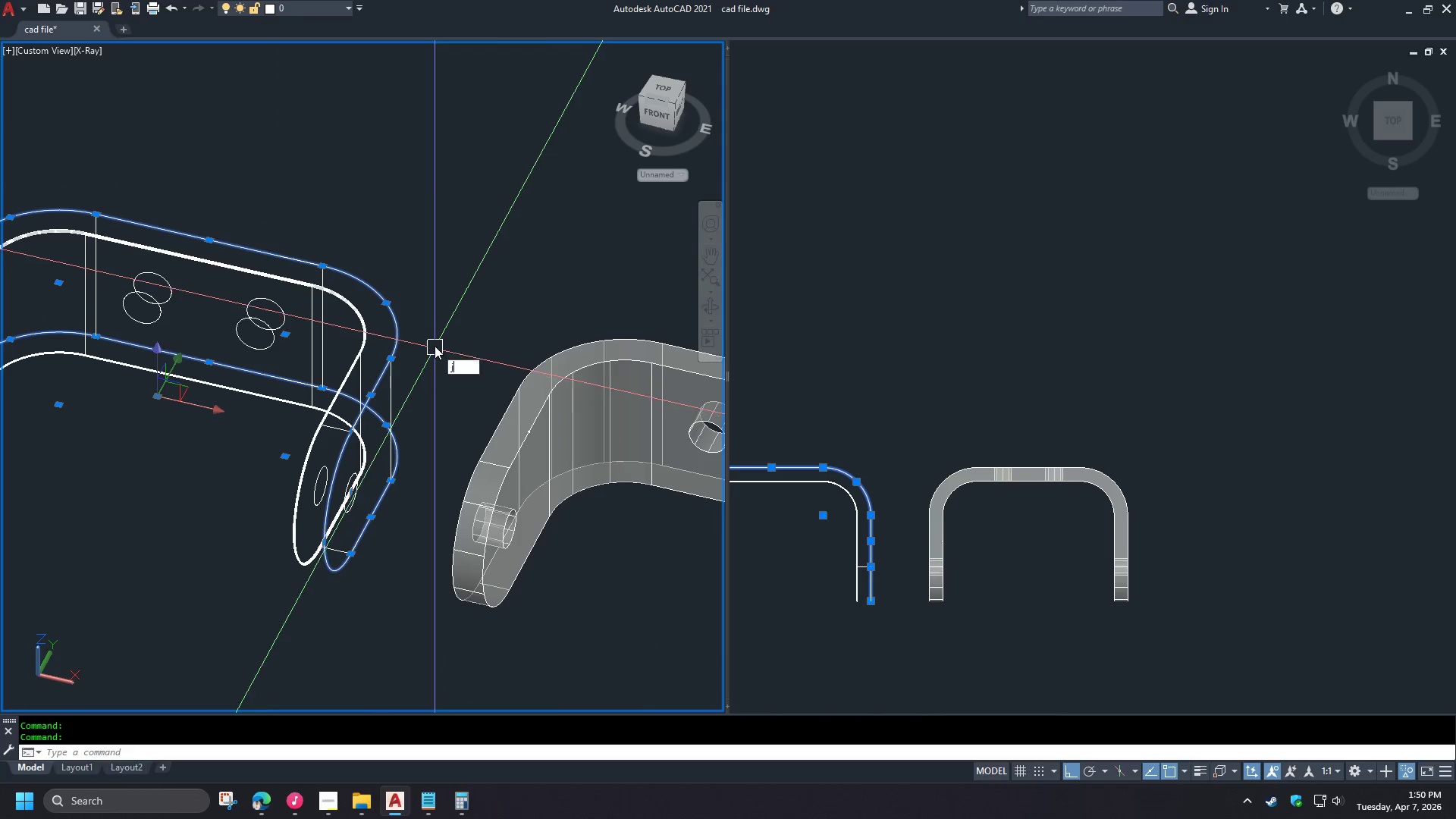 
key(Space)
 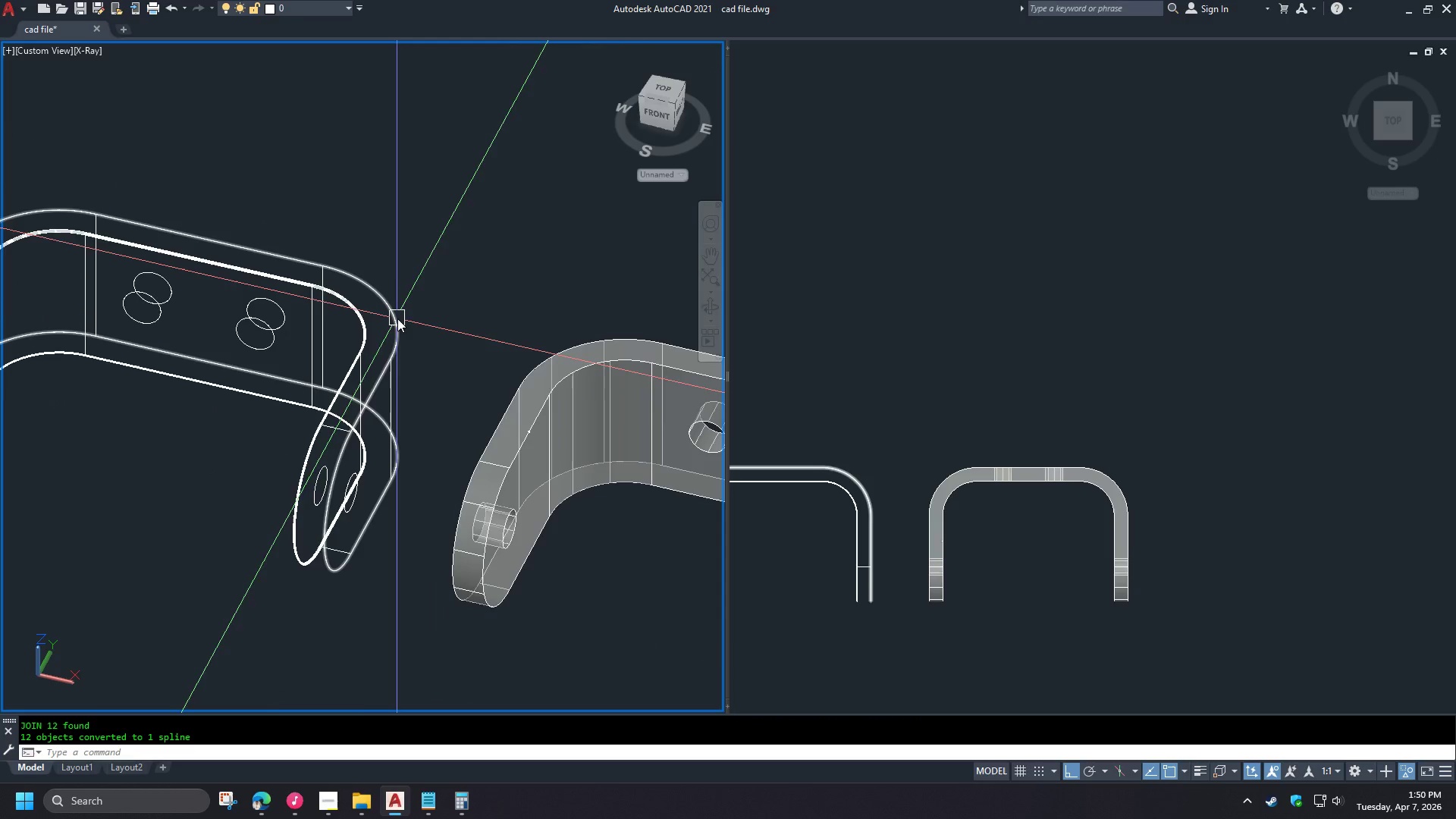 
left_click([397, 318])
 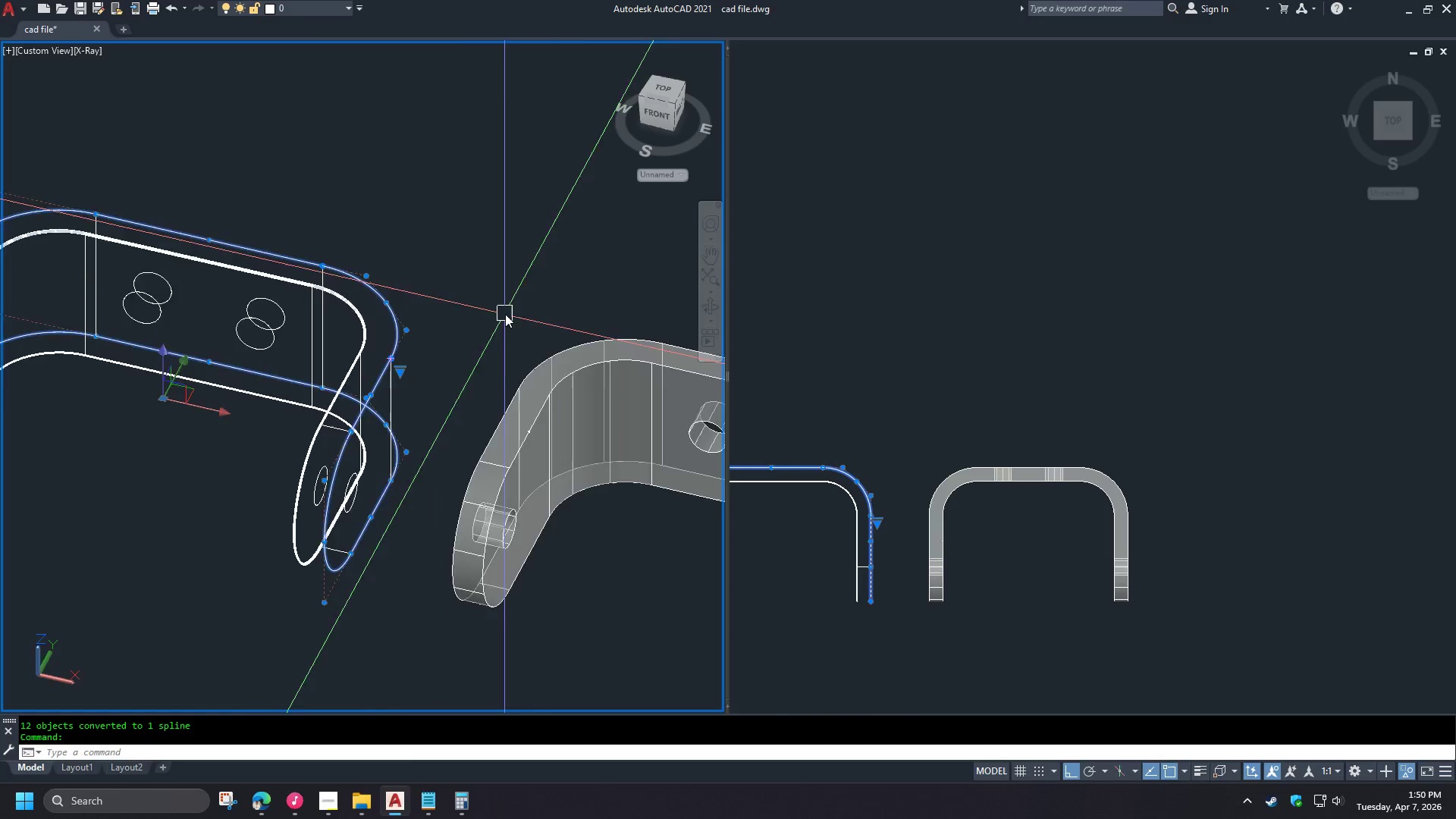 
scroll: coordinate [449, 401], scroll_direction: down, amount: 1.0
 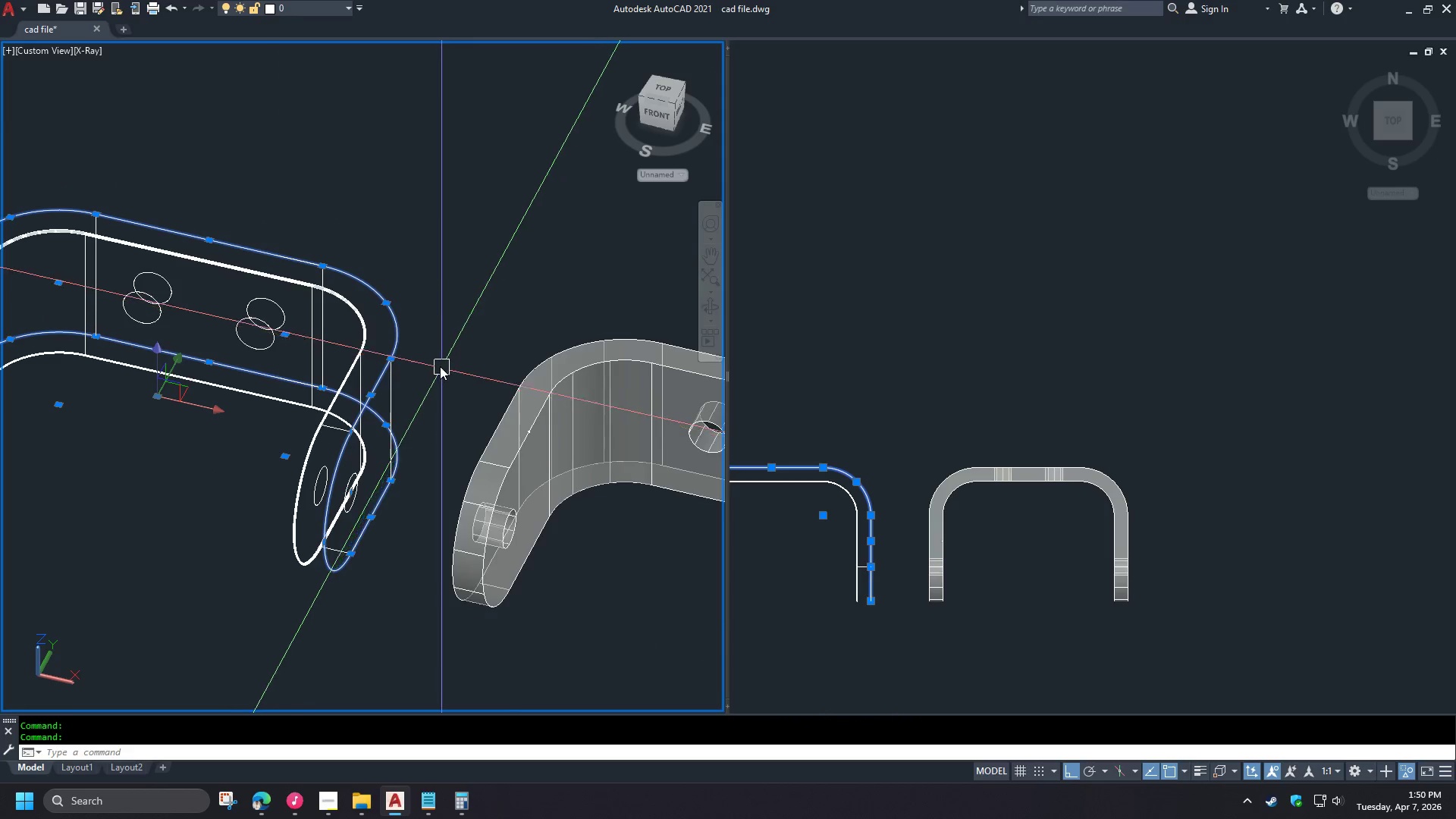 
key(Escape)
 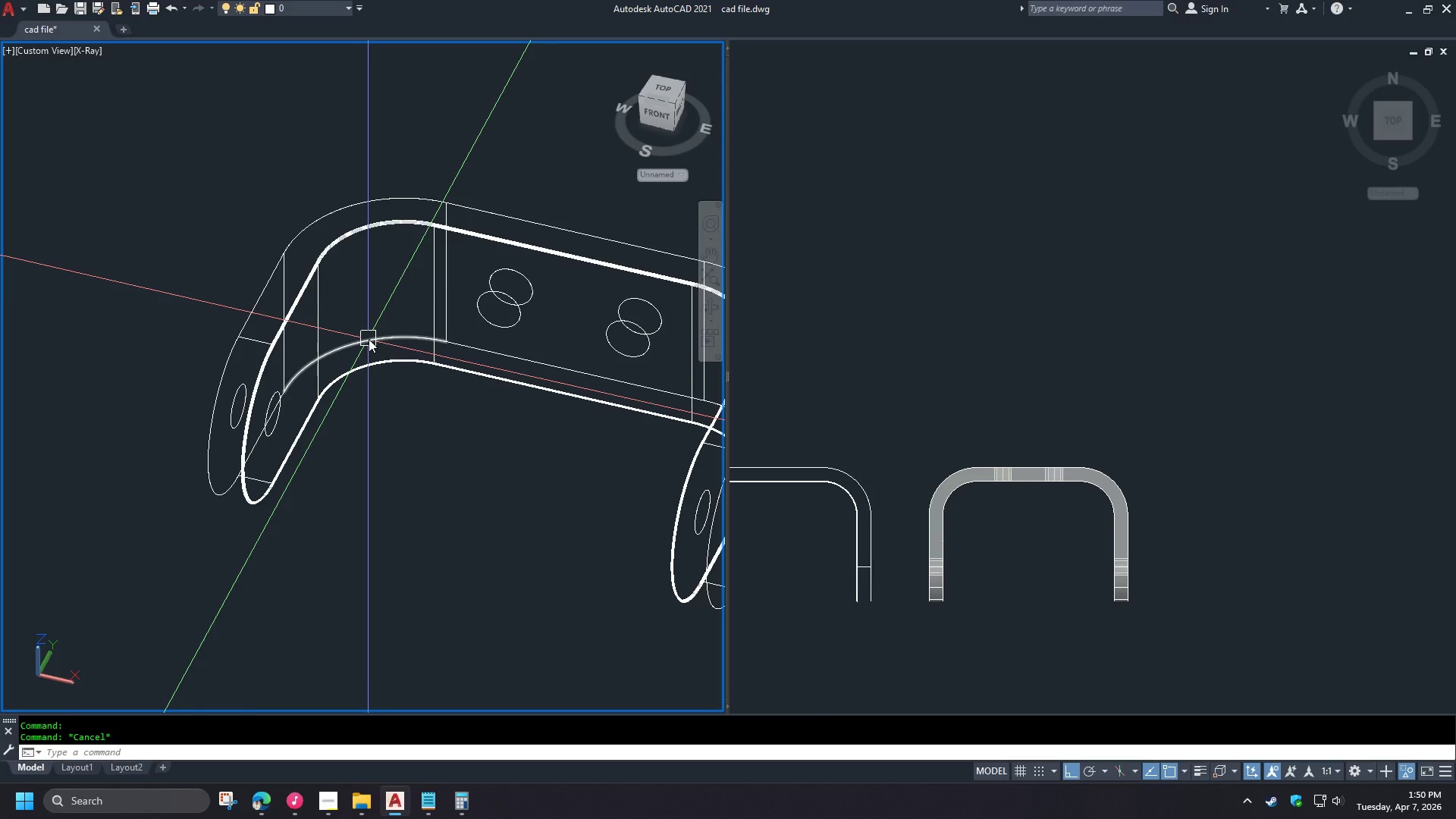 
scroll: coordinate [514, 311], scroll_direction: down, amount: 2.0
 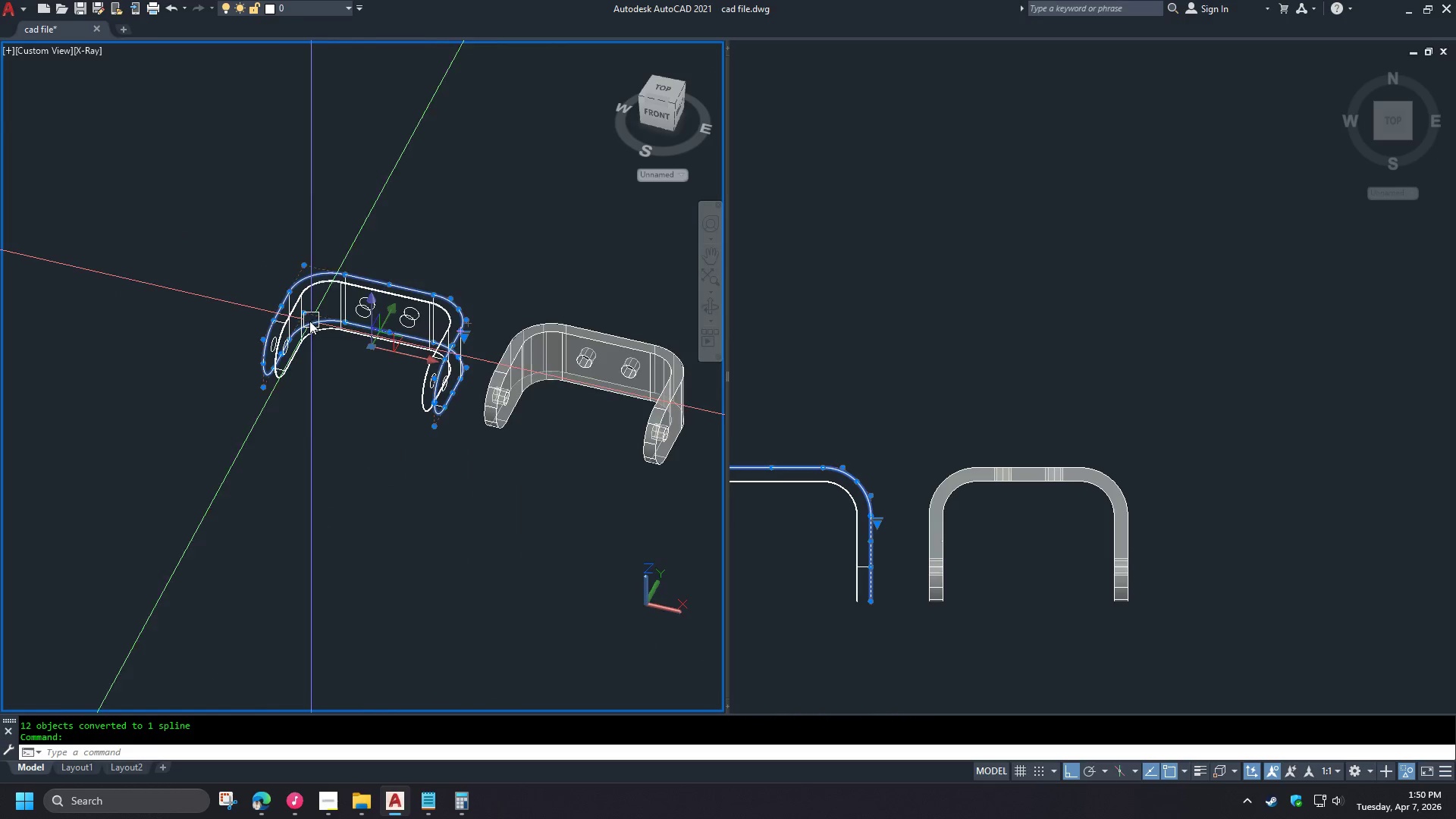 
scroll: coordinate [290, 312], scroll_direction: up, amount: 3.0
 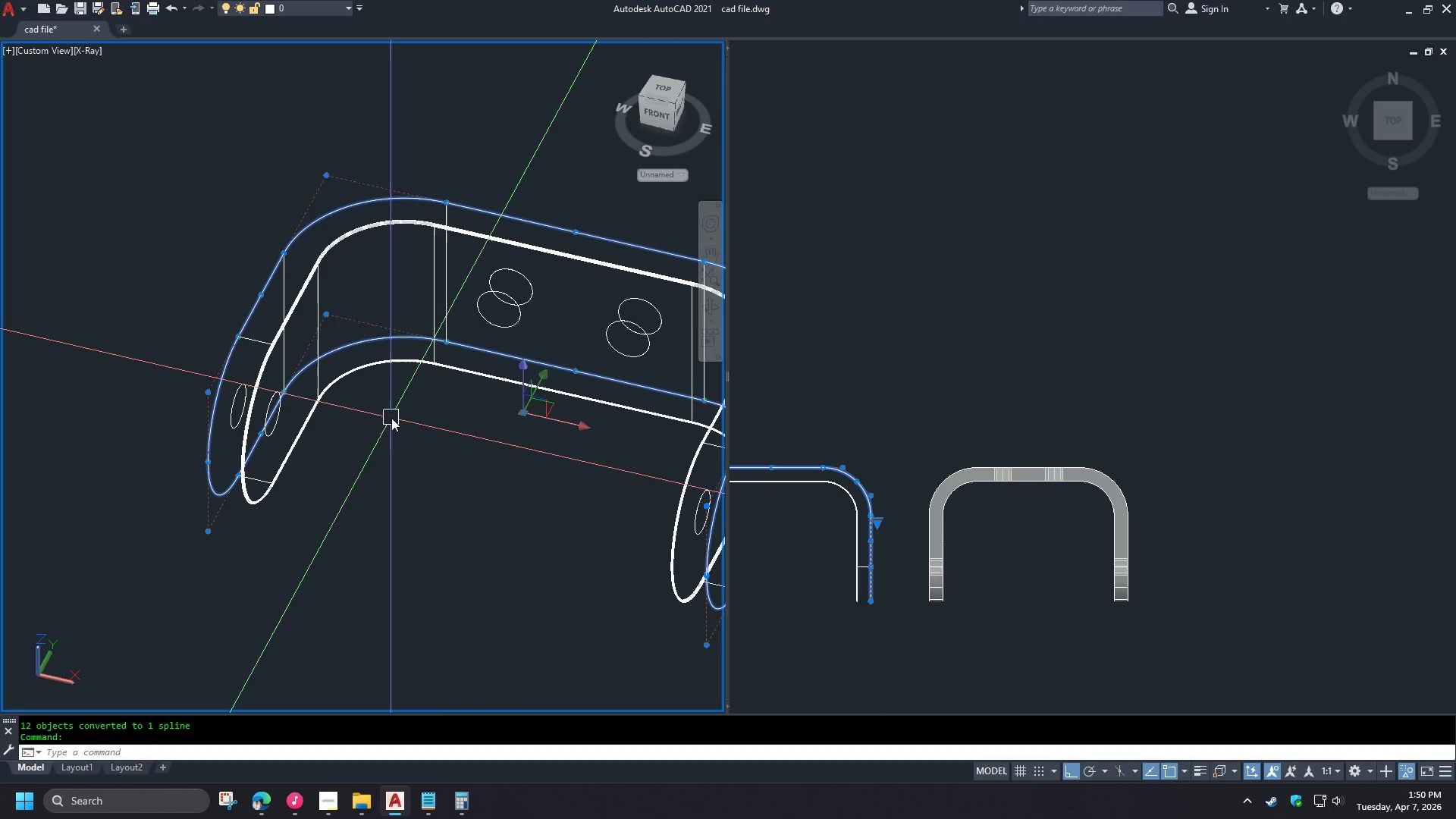 
left_click([369, 339])
 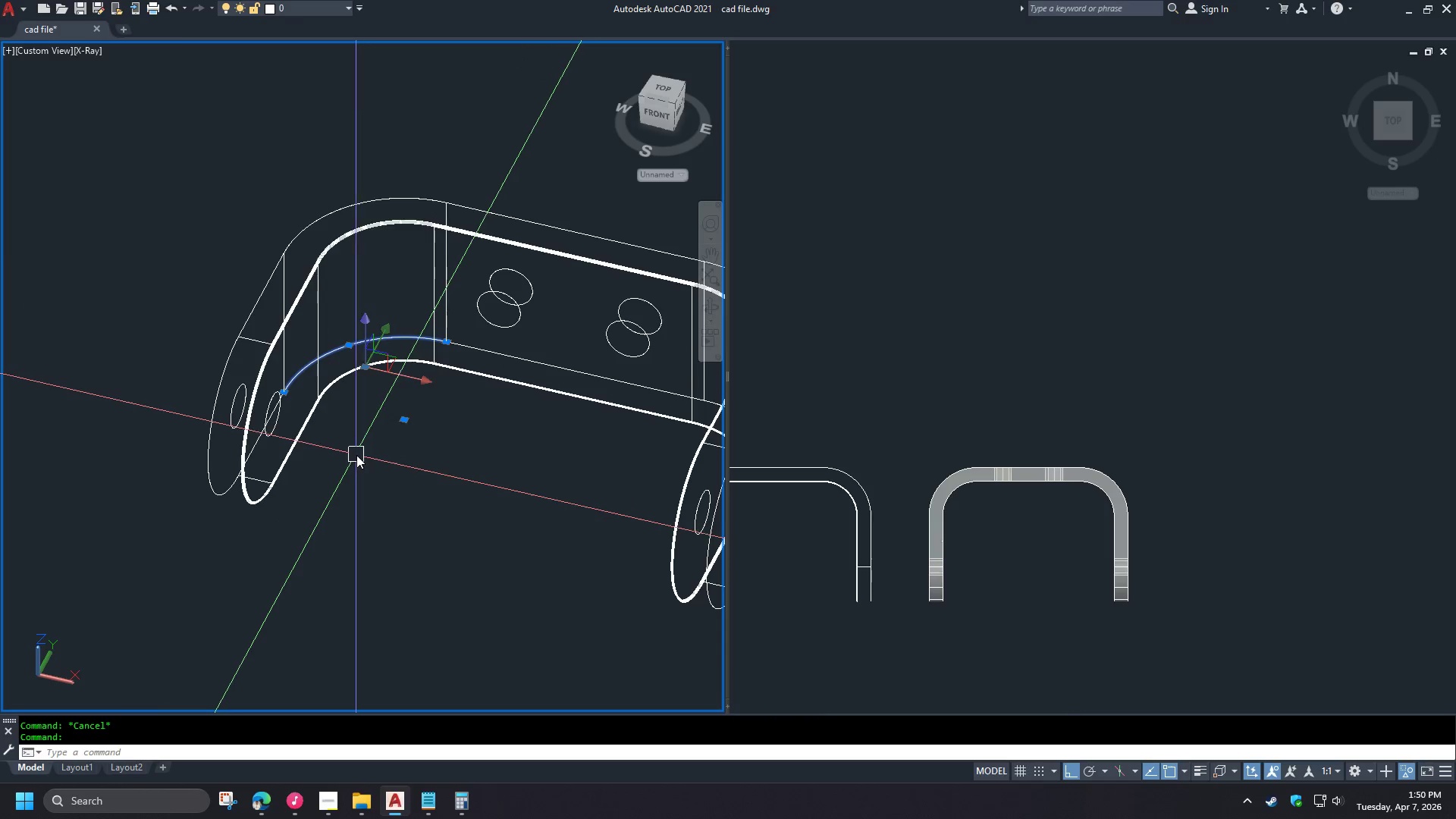 
hold_key(key=ControlLeft, duration=1.41)
 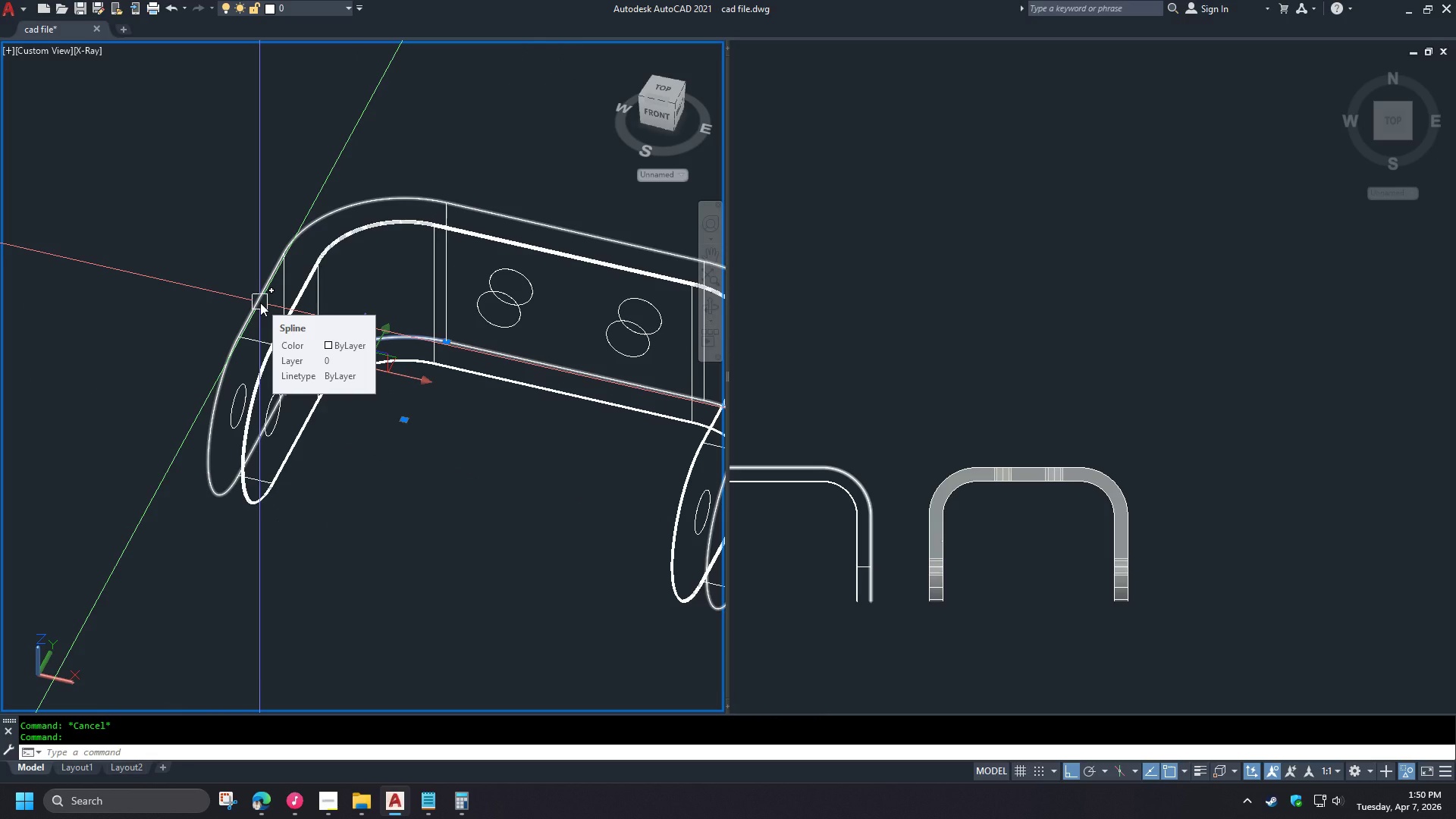 
key(Control+Z)
 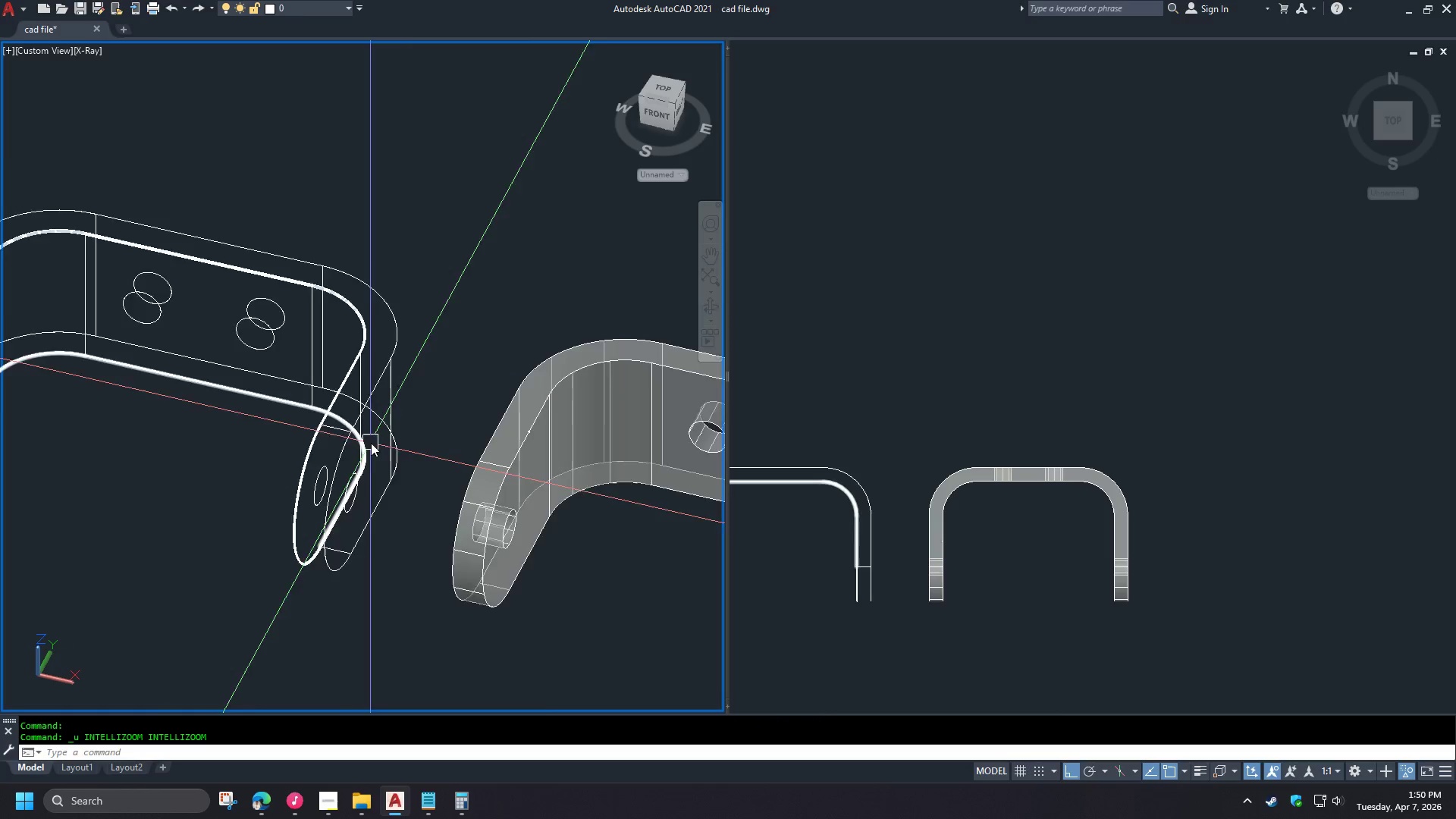 
key(Control+Z)
 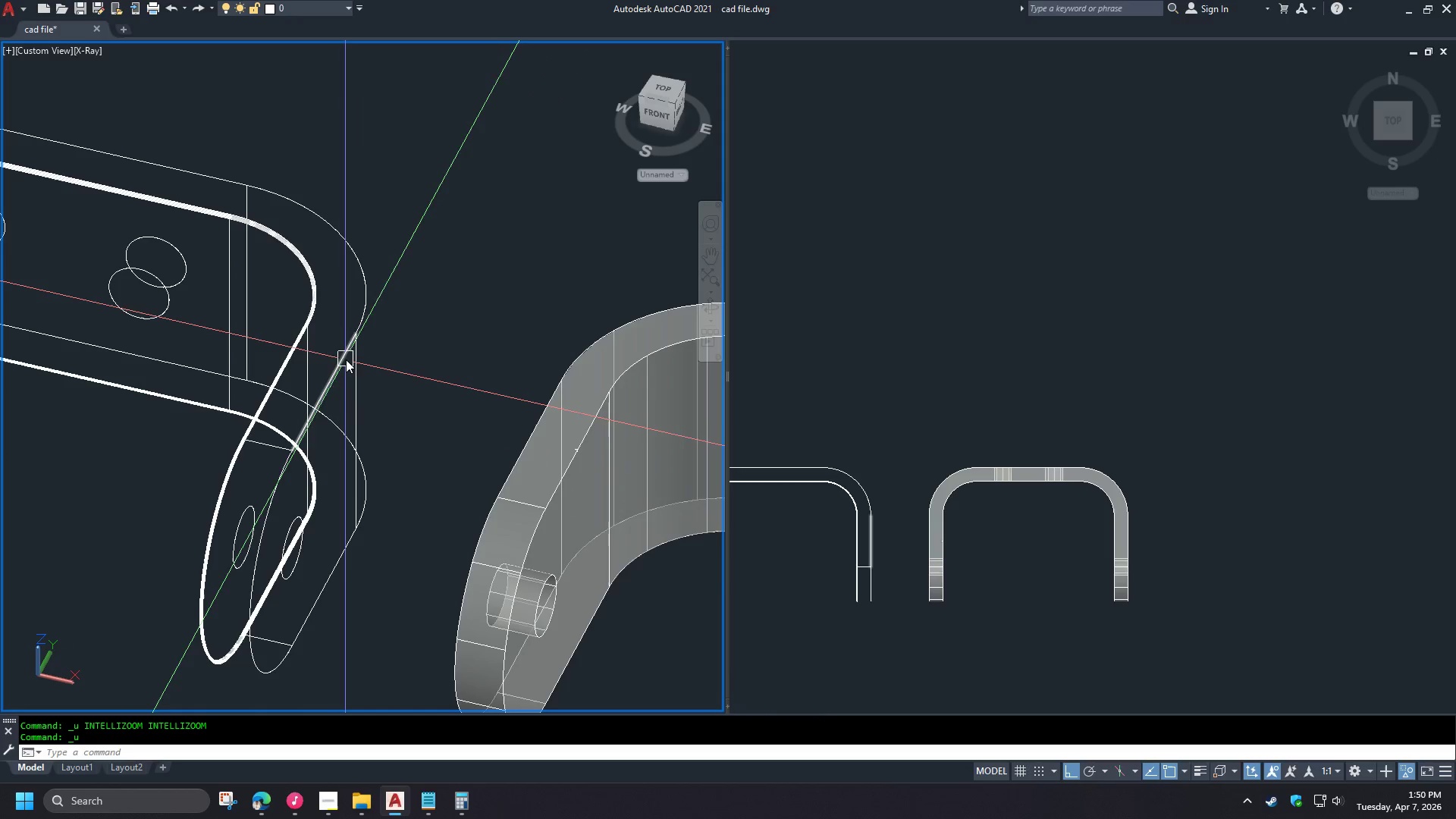 
hold_key(key=ControlLeft, duration=0.44)
 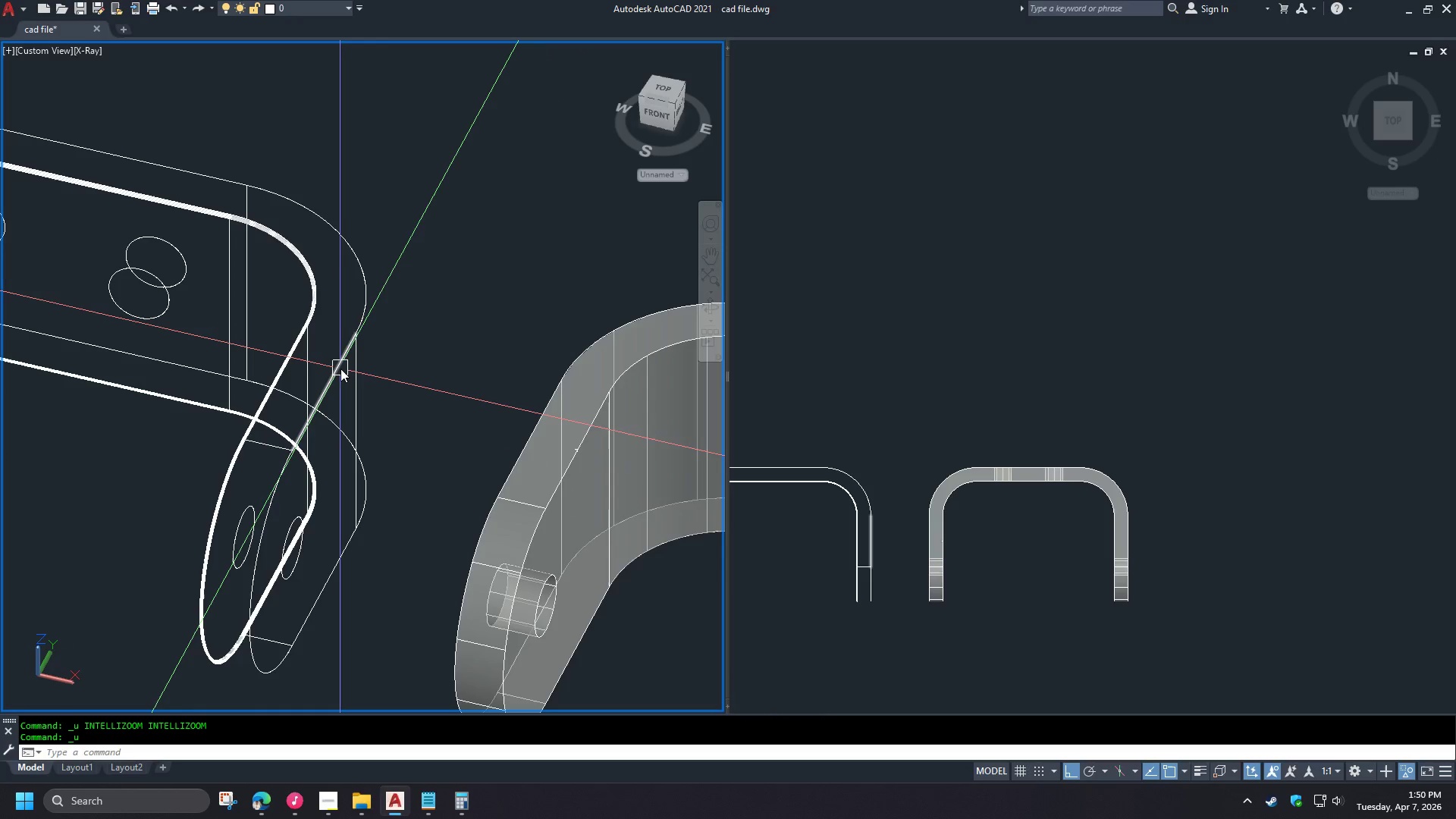 
hold_key(key=ControlLeft, duration=0.33)
 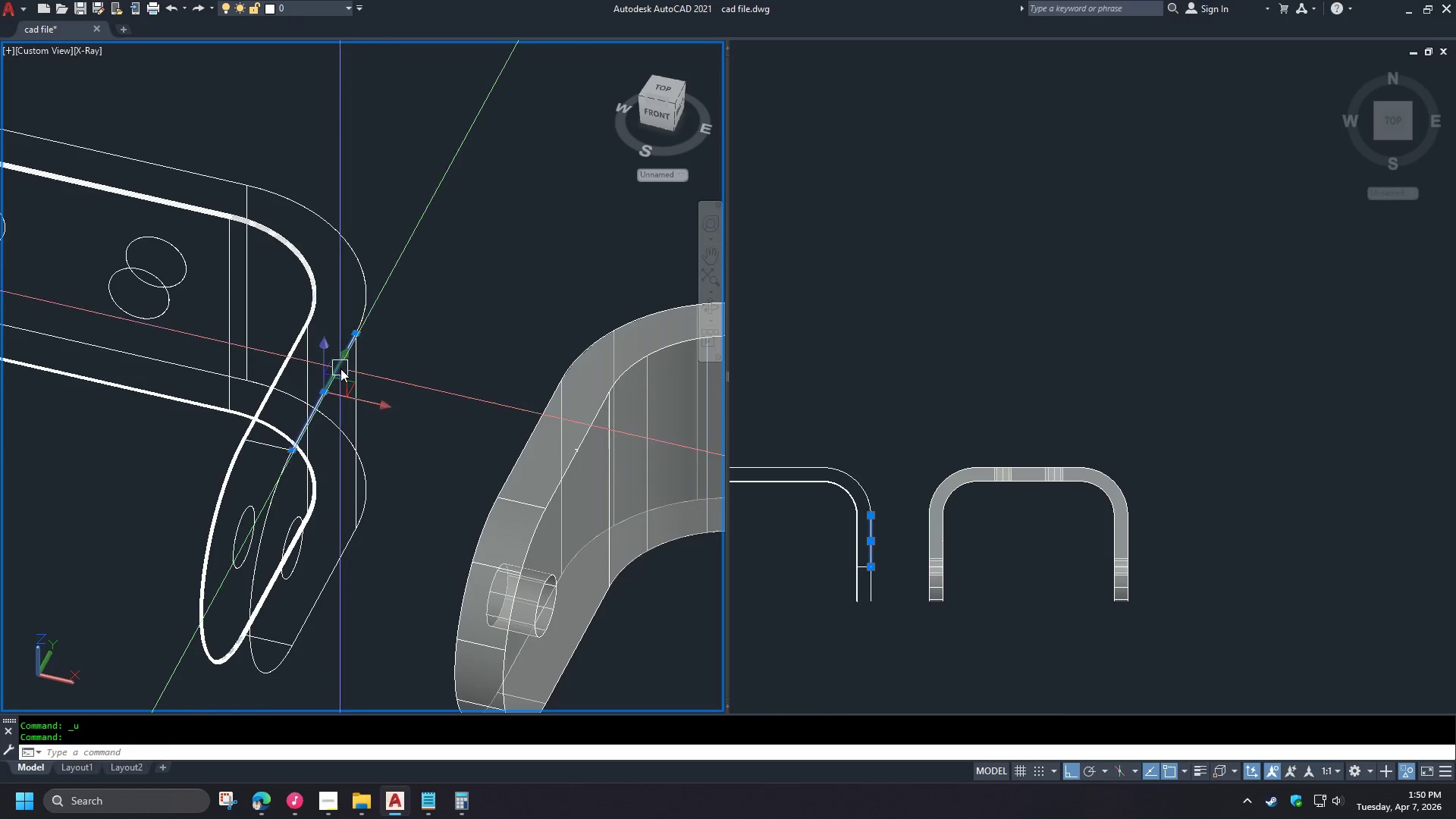 
left_click([340, 369])
 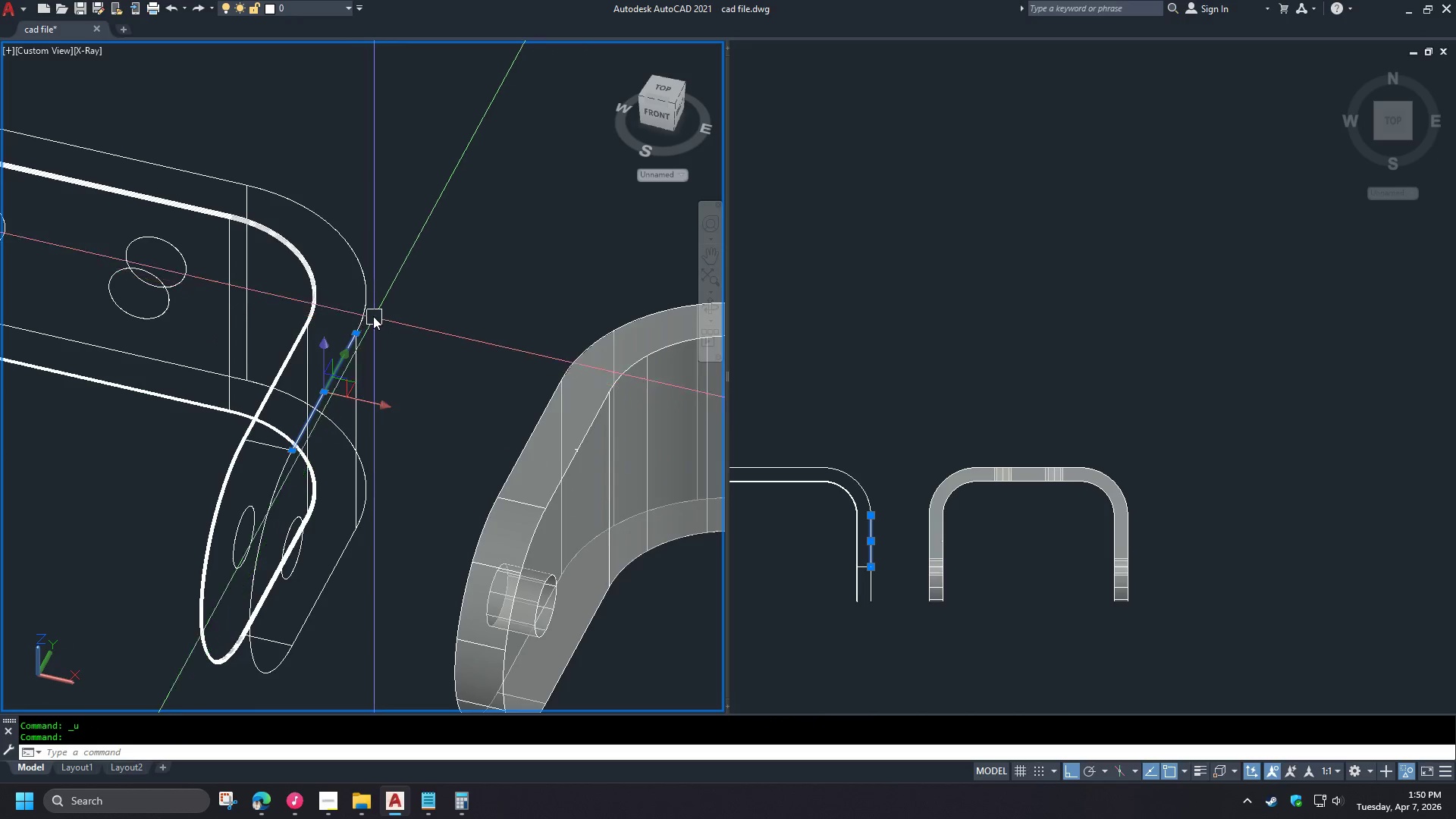 
left_click([362, 297])
 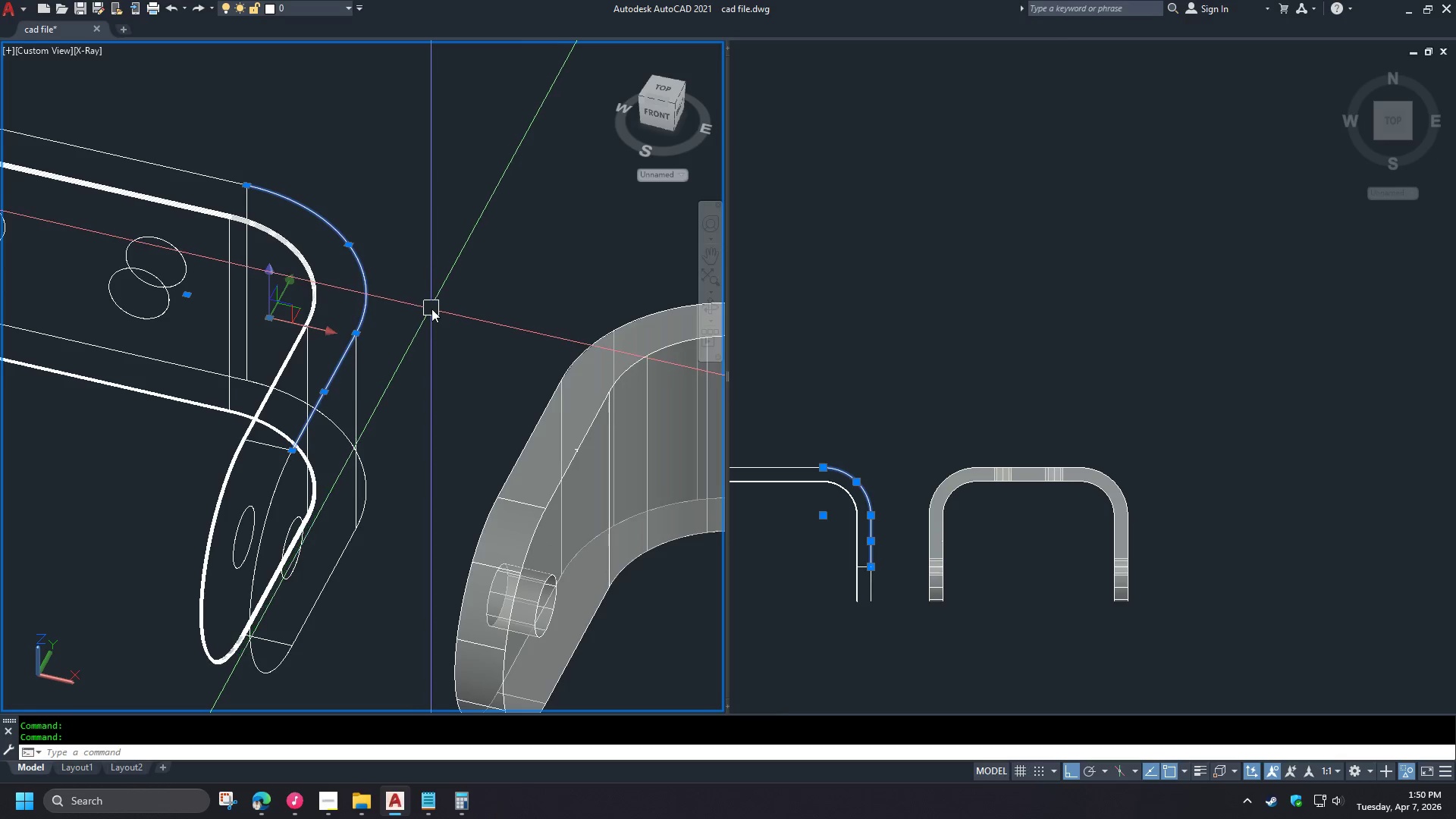 
key(J)
 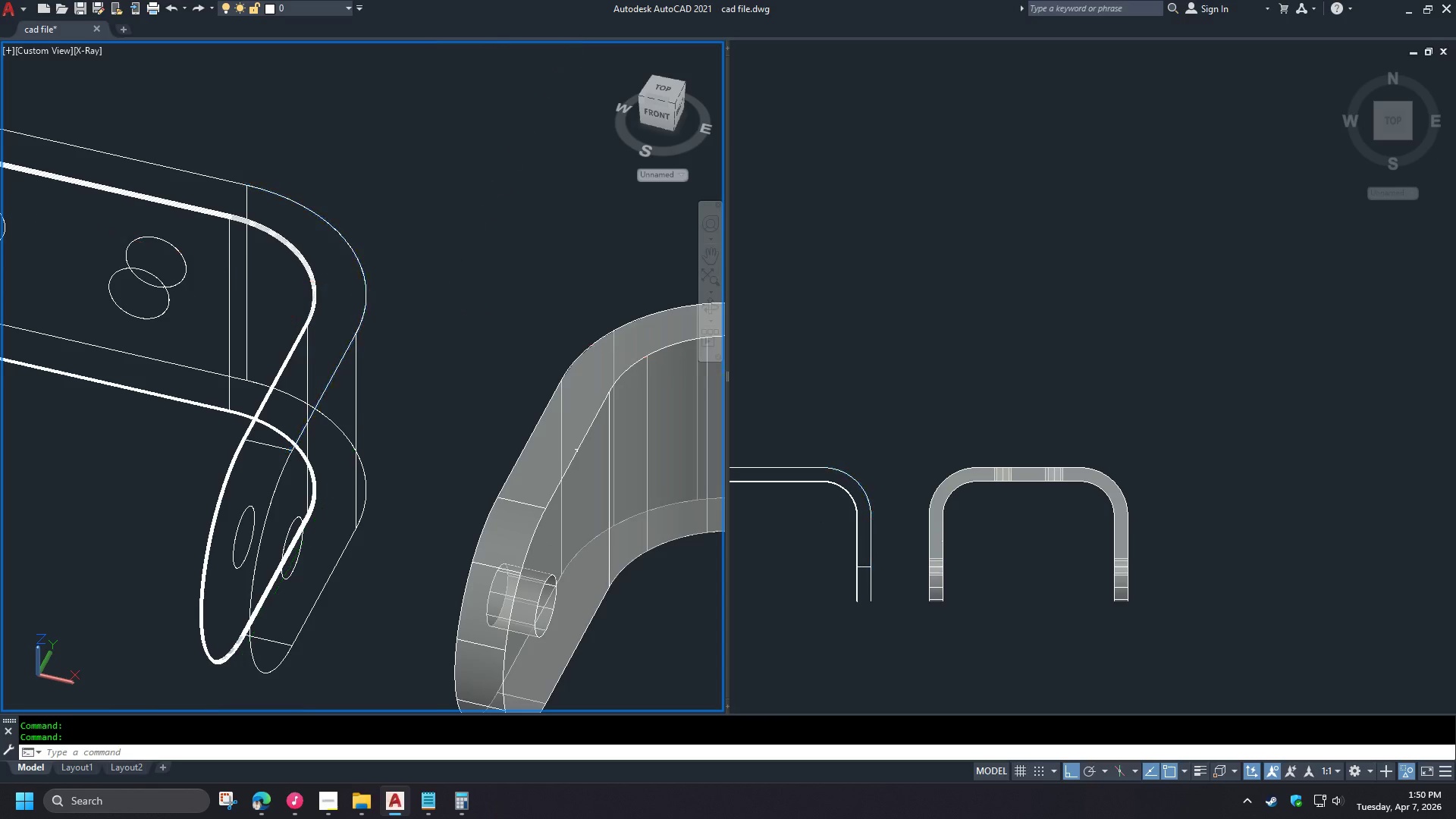 
key(Space)
 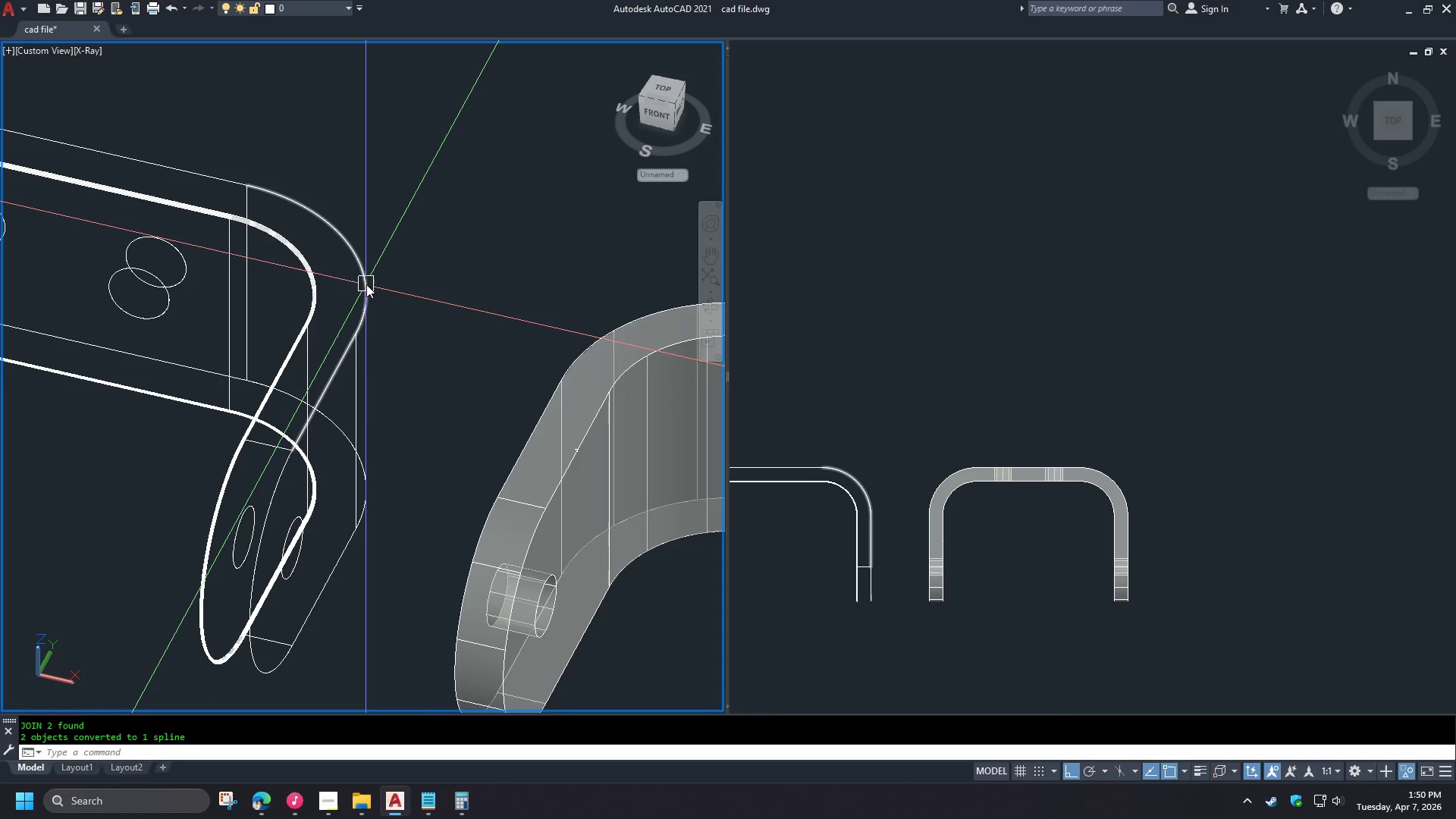 
left_click([366, 284])
 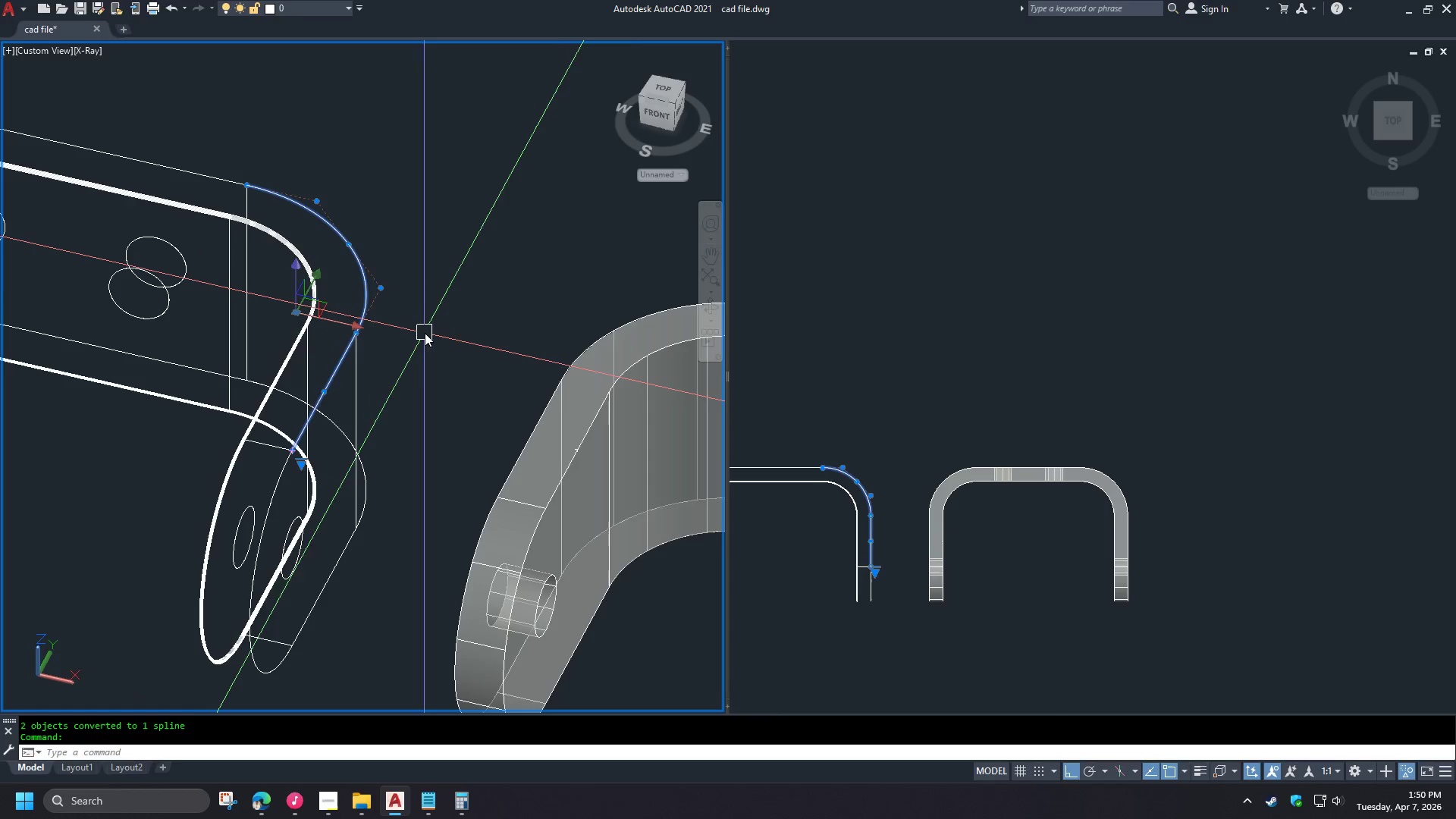 
key(Control+Z)
 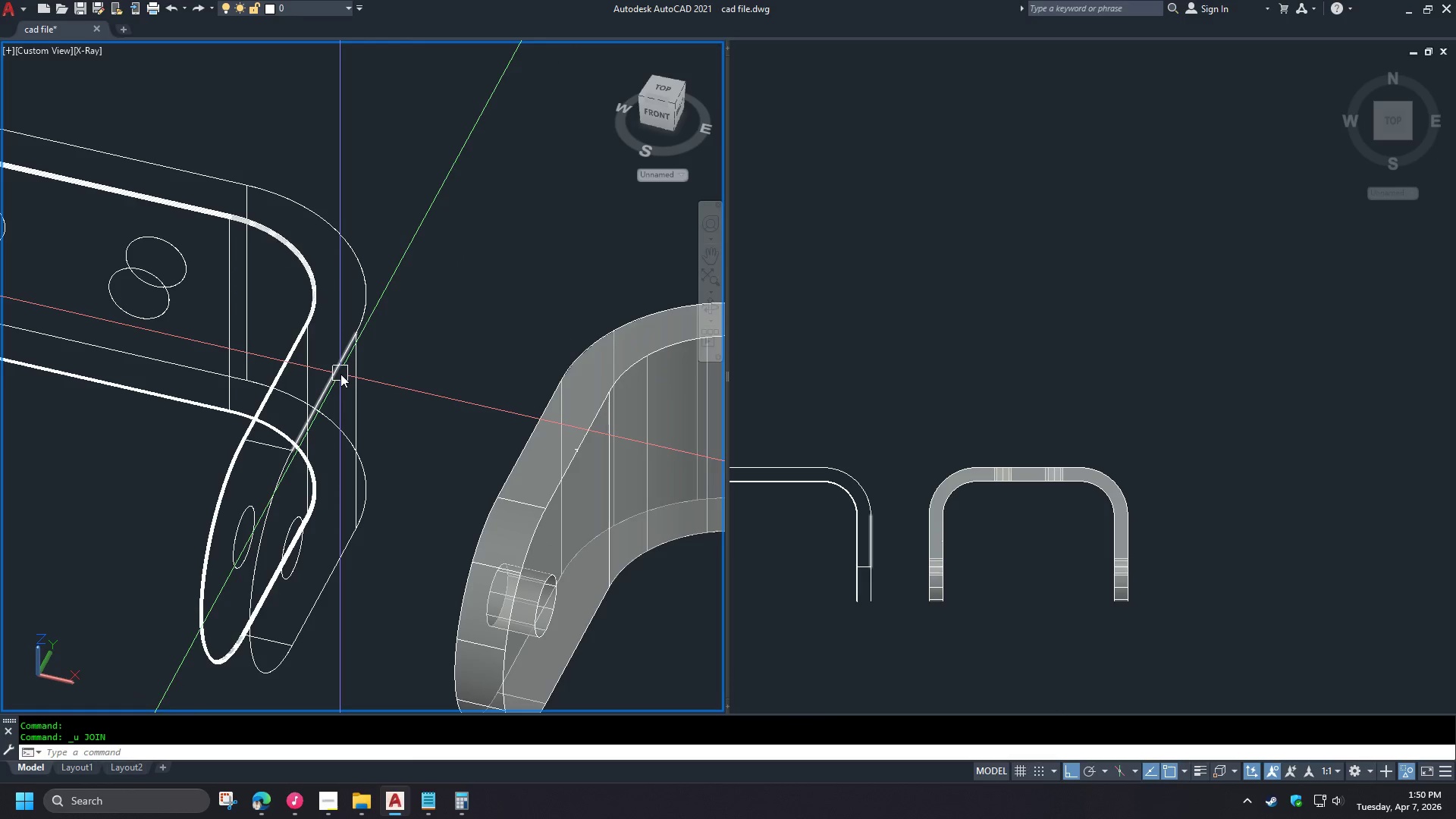 
type(re )
 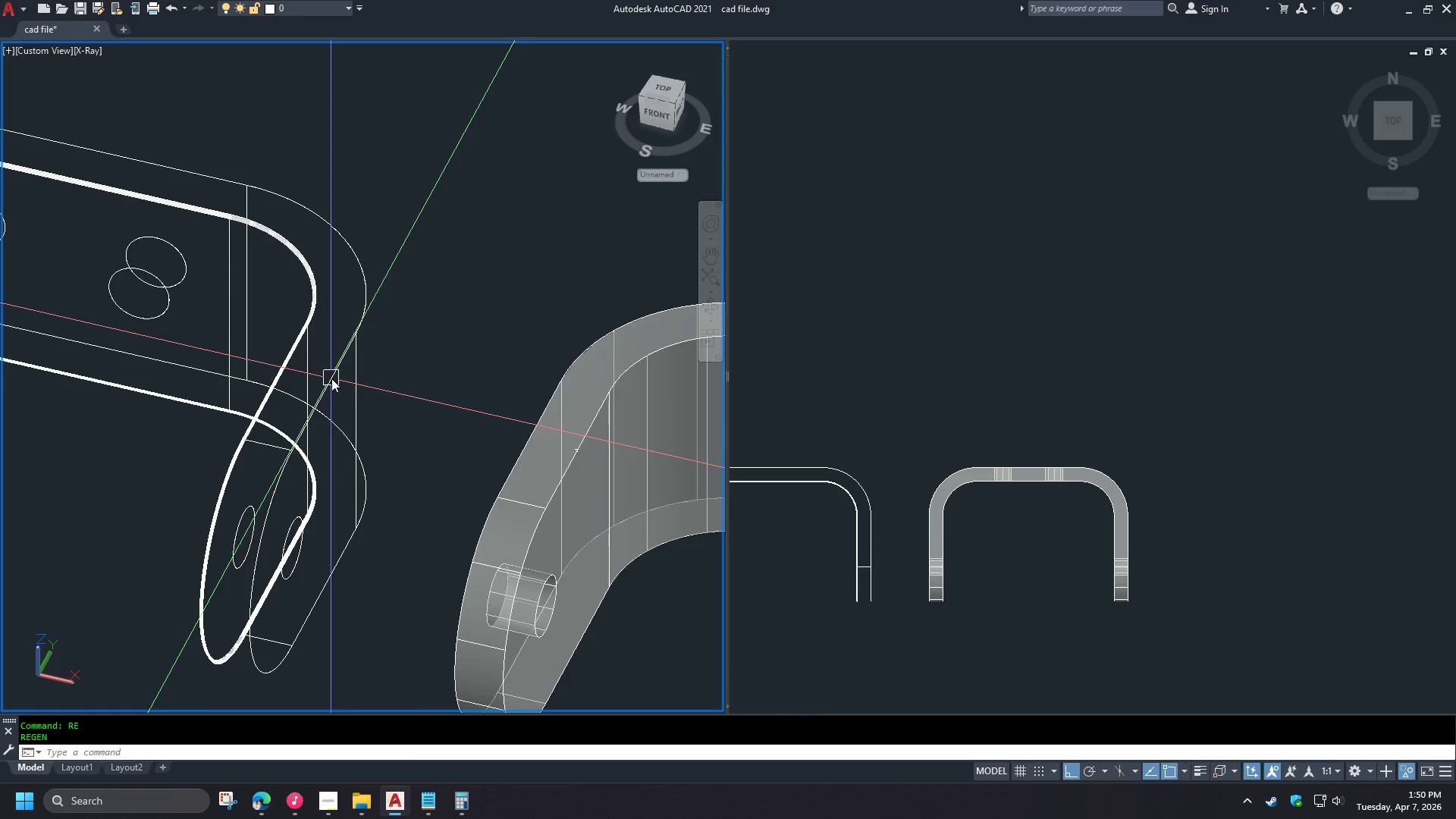 
left_click([331, 378])
 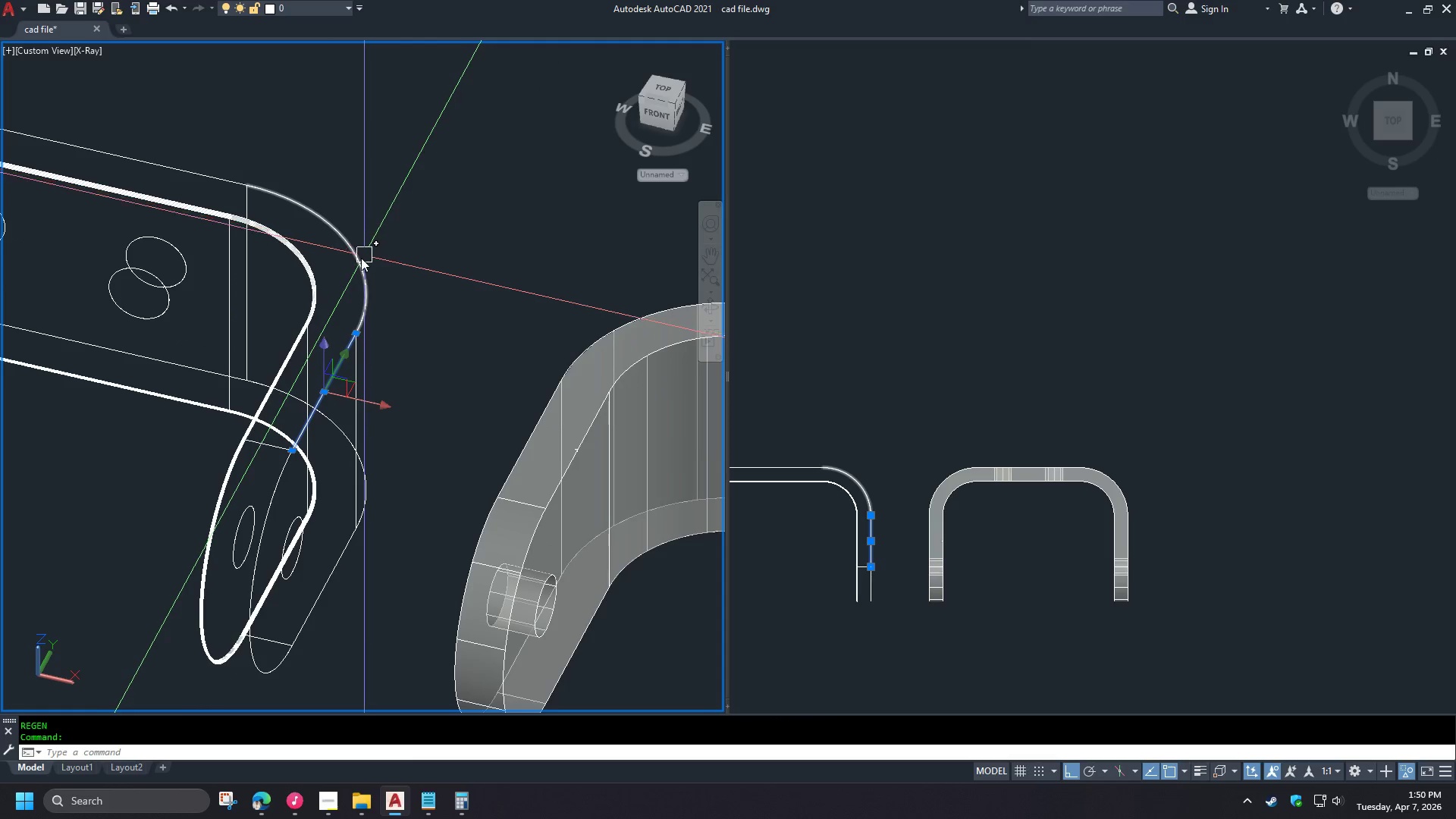 
left_click([359, 259])
 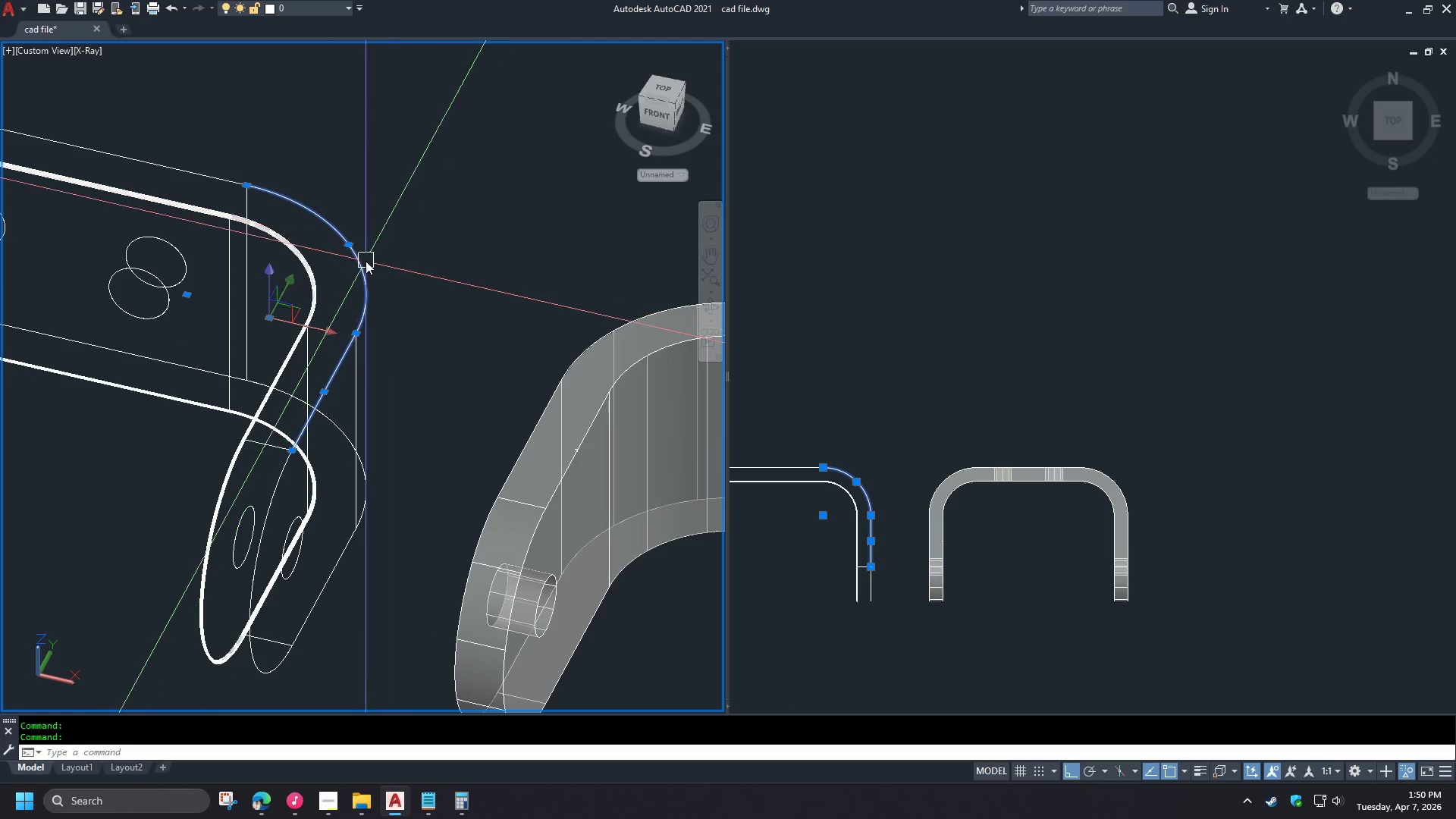 
key(Escape)
 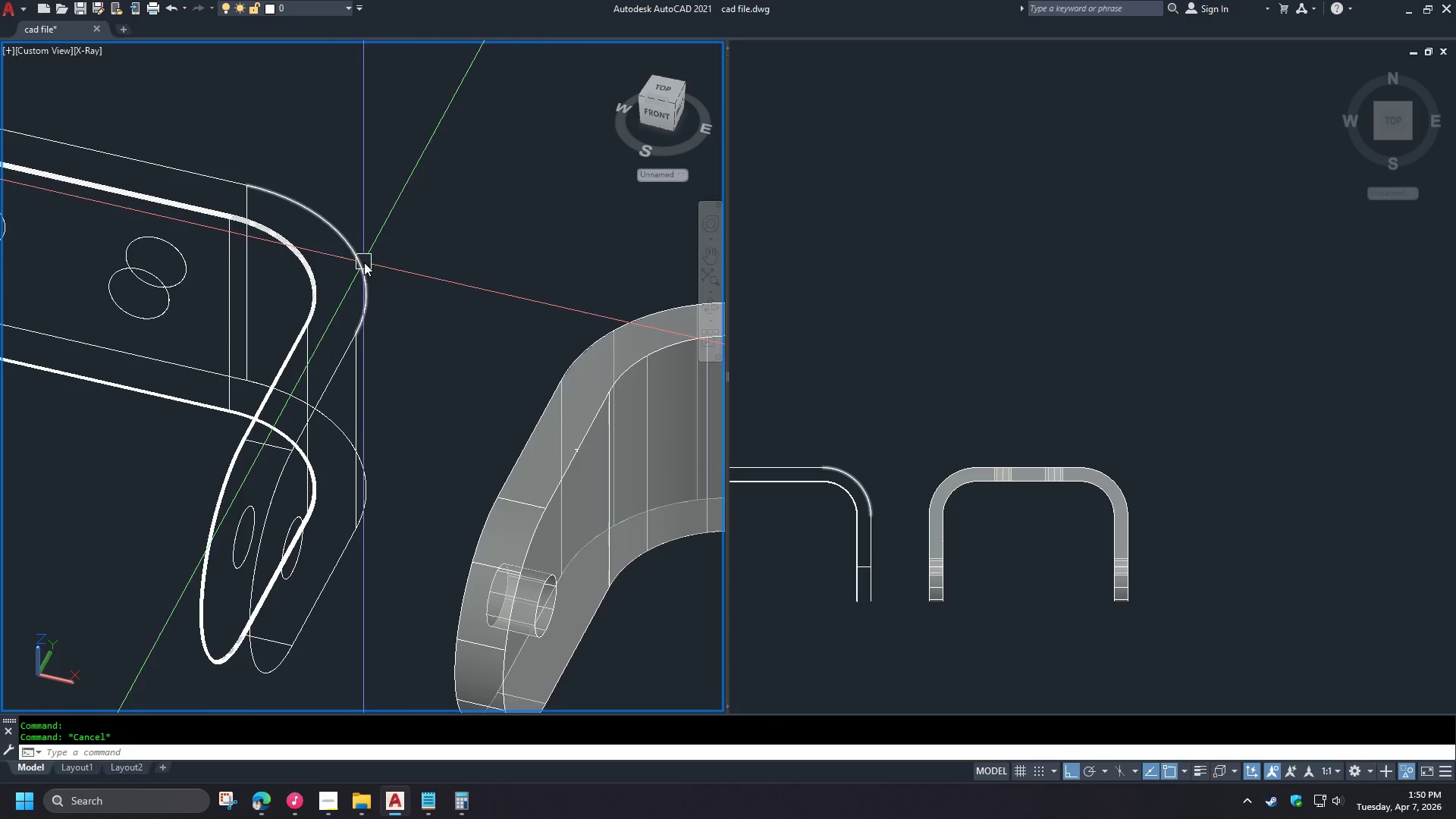 
left_click([364, 262])
 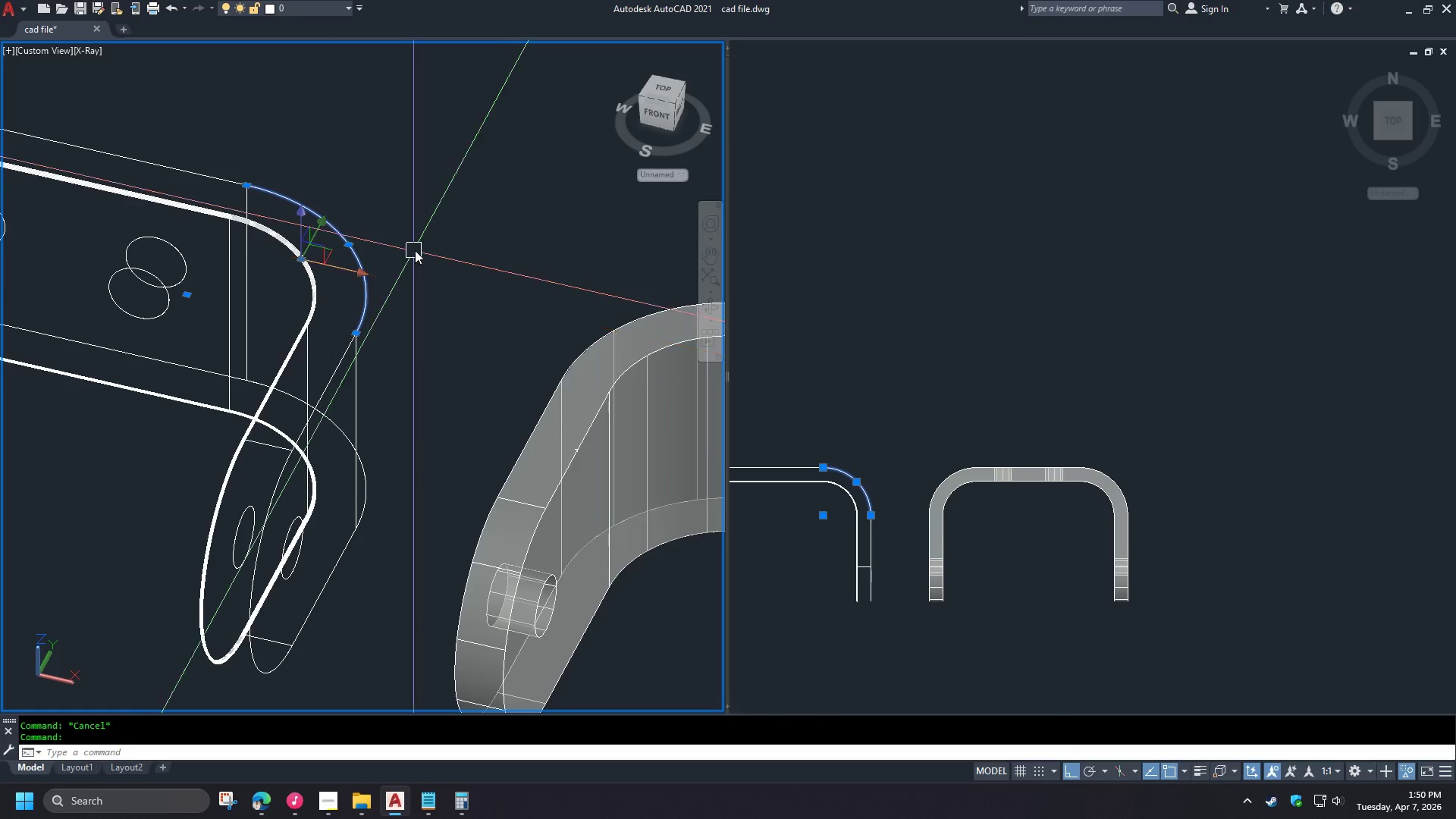 
key(Control+1)
 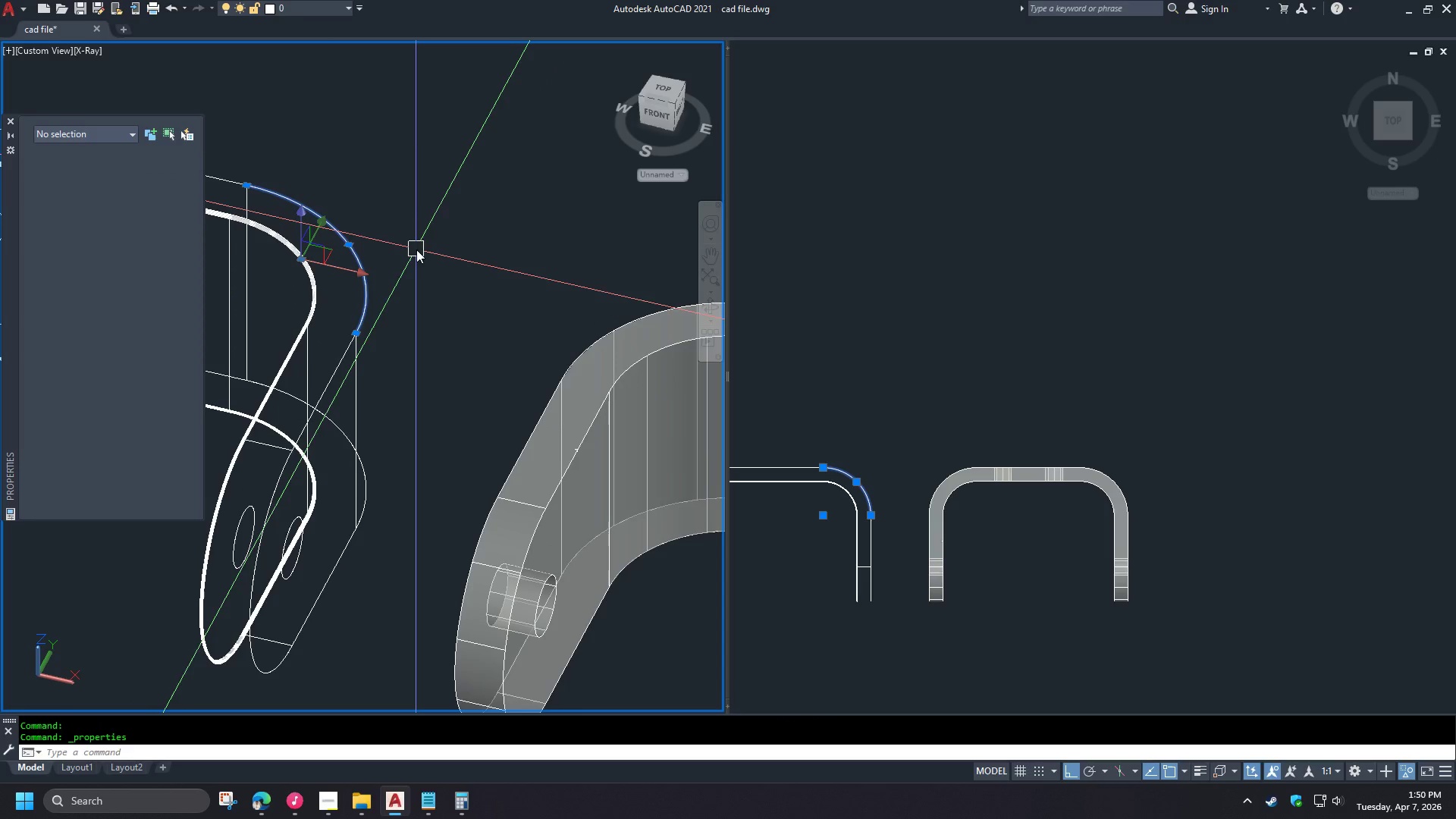 
key(Escape)
 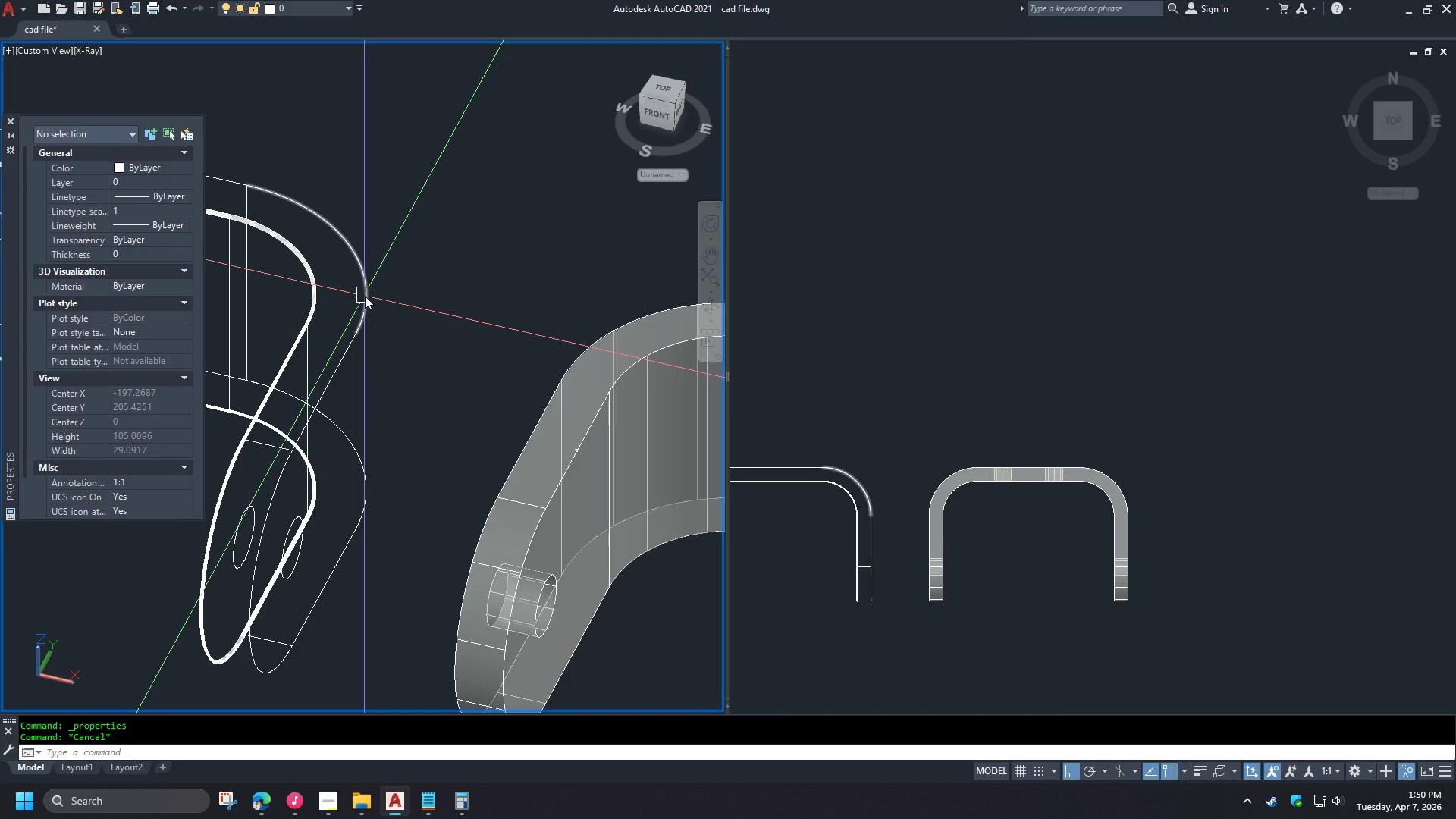 
left_click([369, 295])
 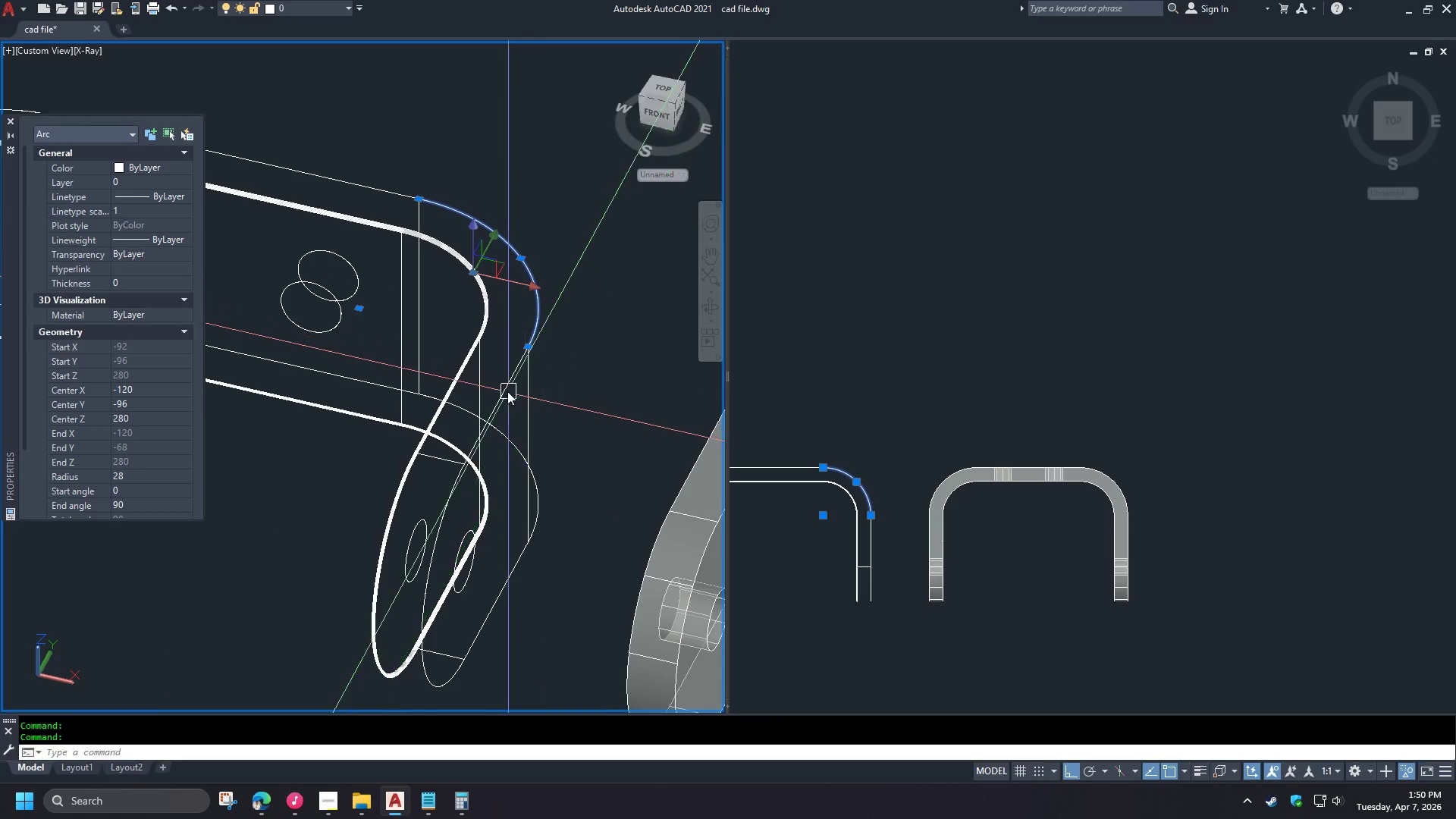 
left_click([503, 390])
 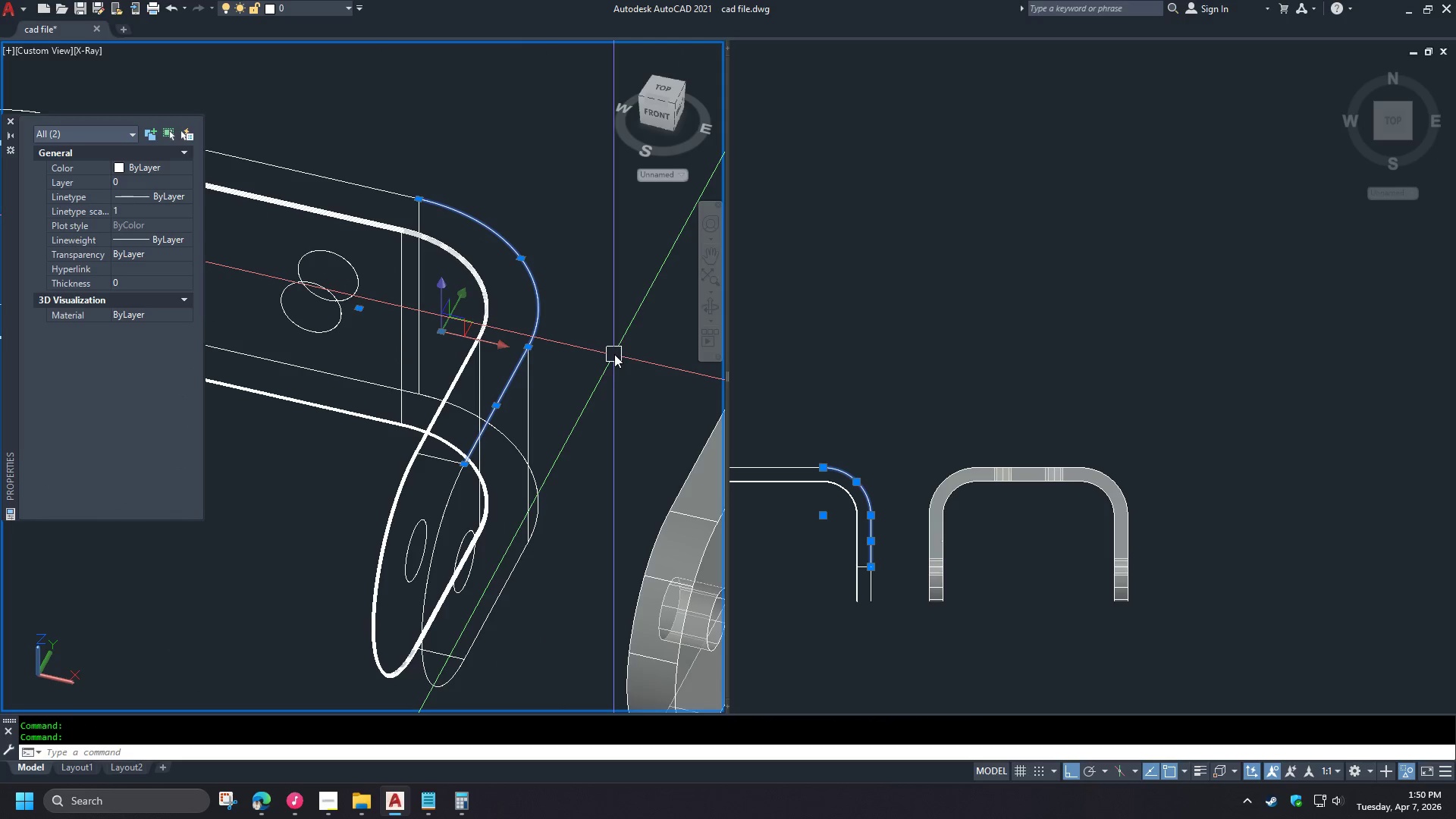 
key(Escape)
 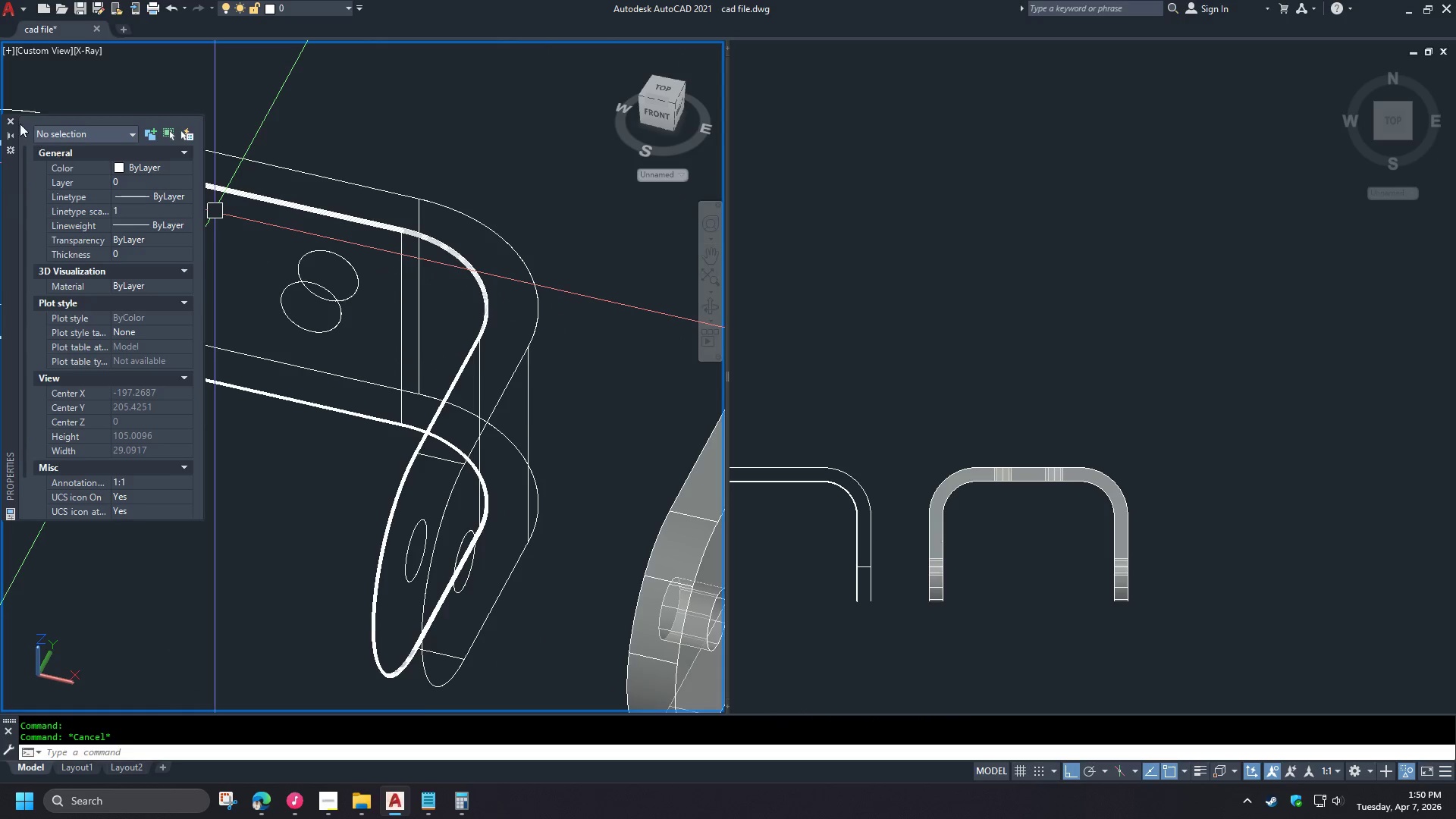 
left_click([11, 121])
 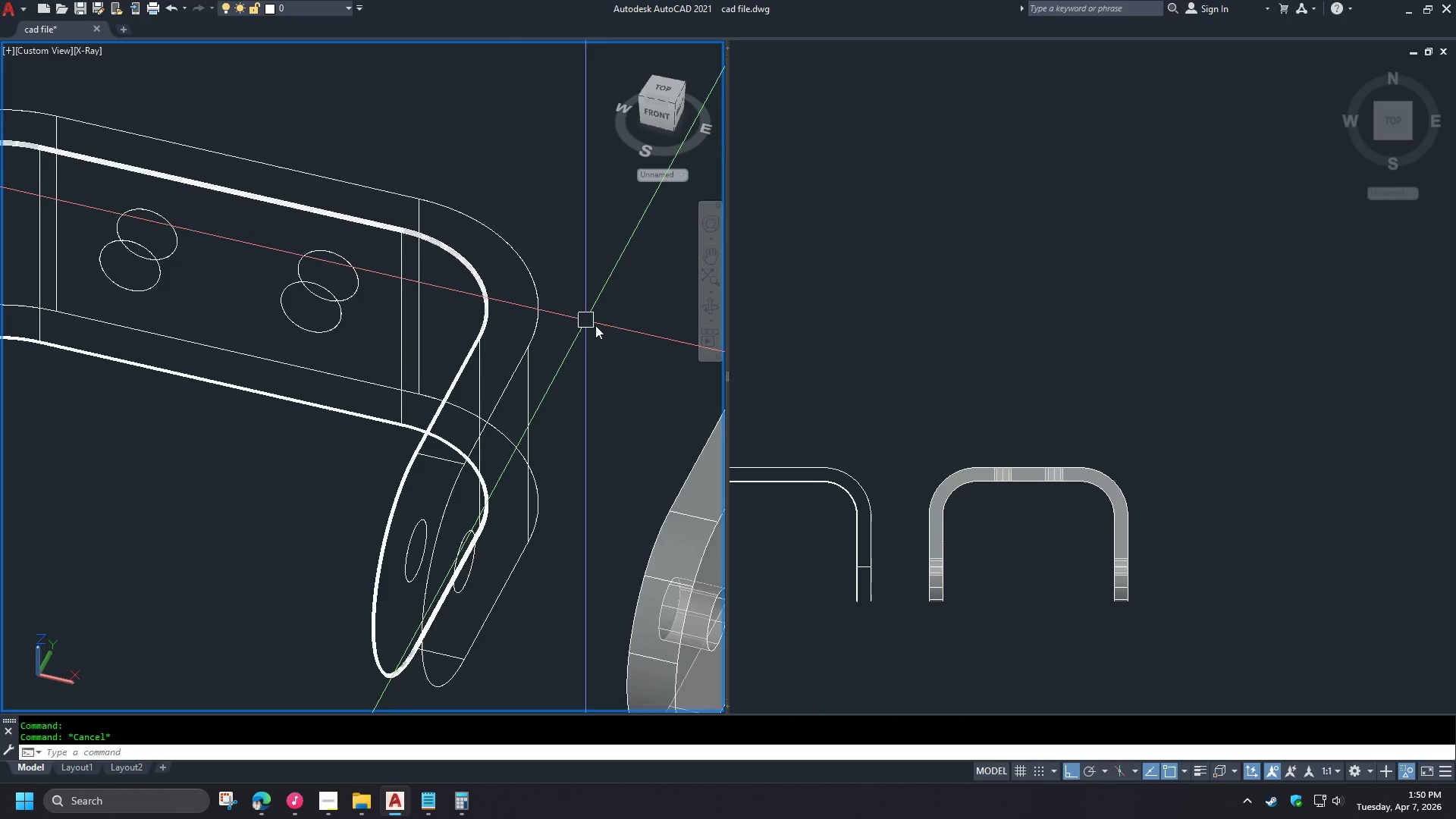 
scroll: coordinate [624, 331], scroll_direction: down, amount: 2.0
 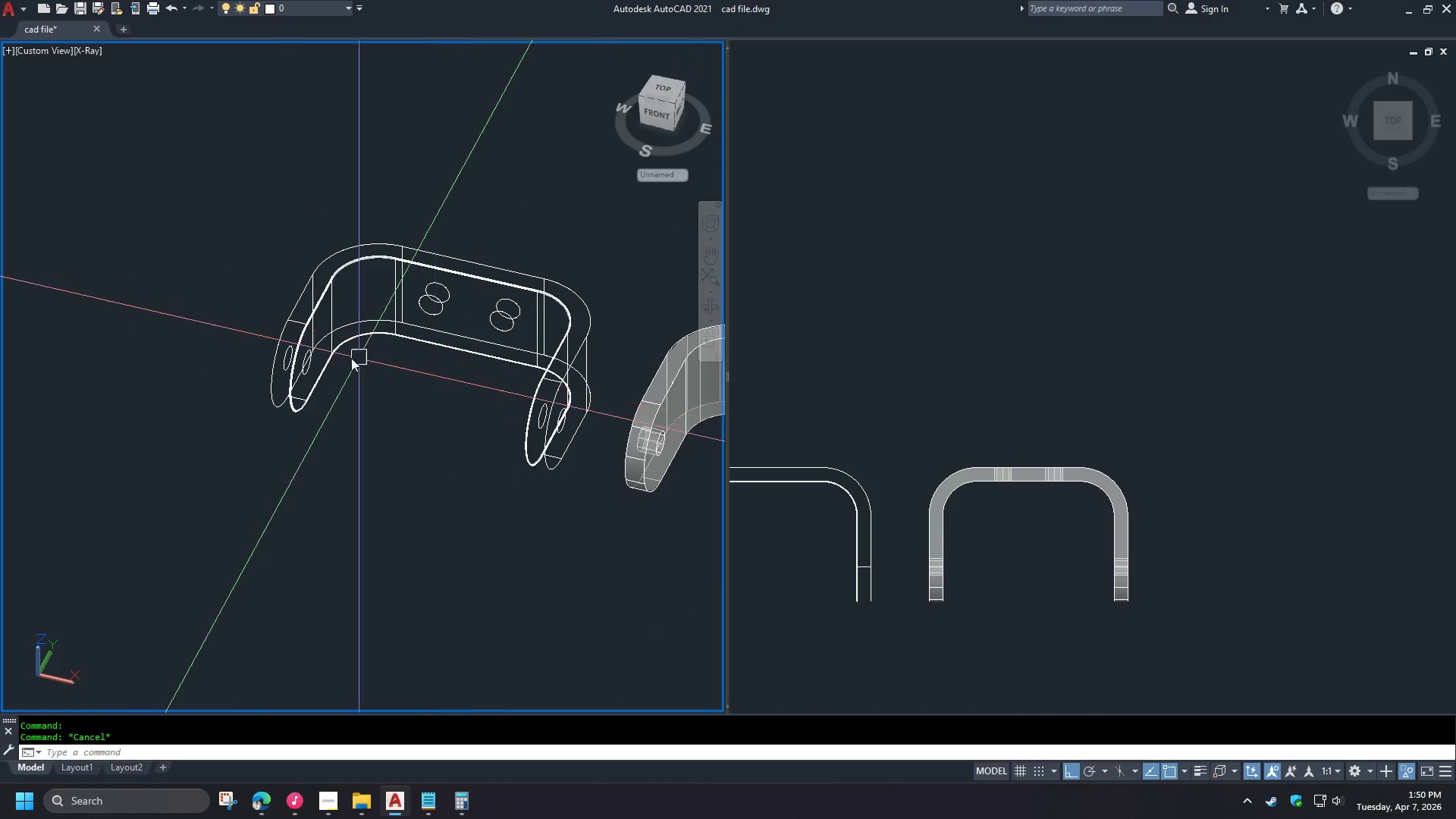 
scroll: coordinate [290, 309], scroll_direction: up, amount: 2.0
 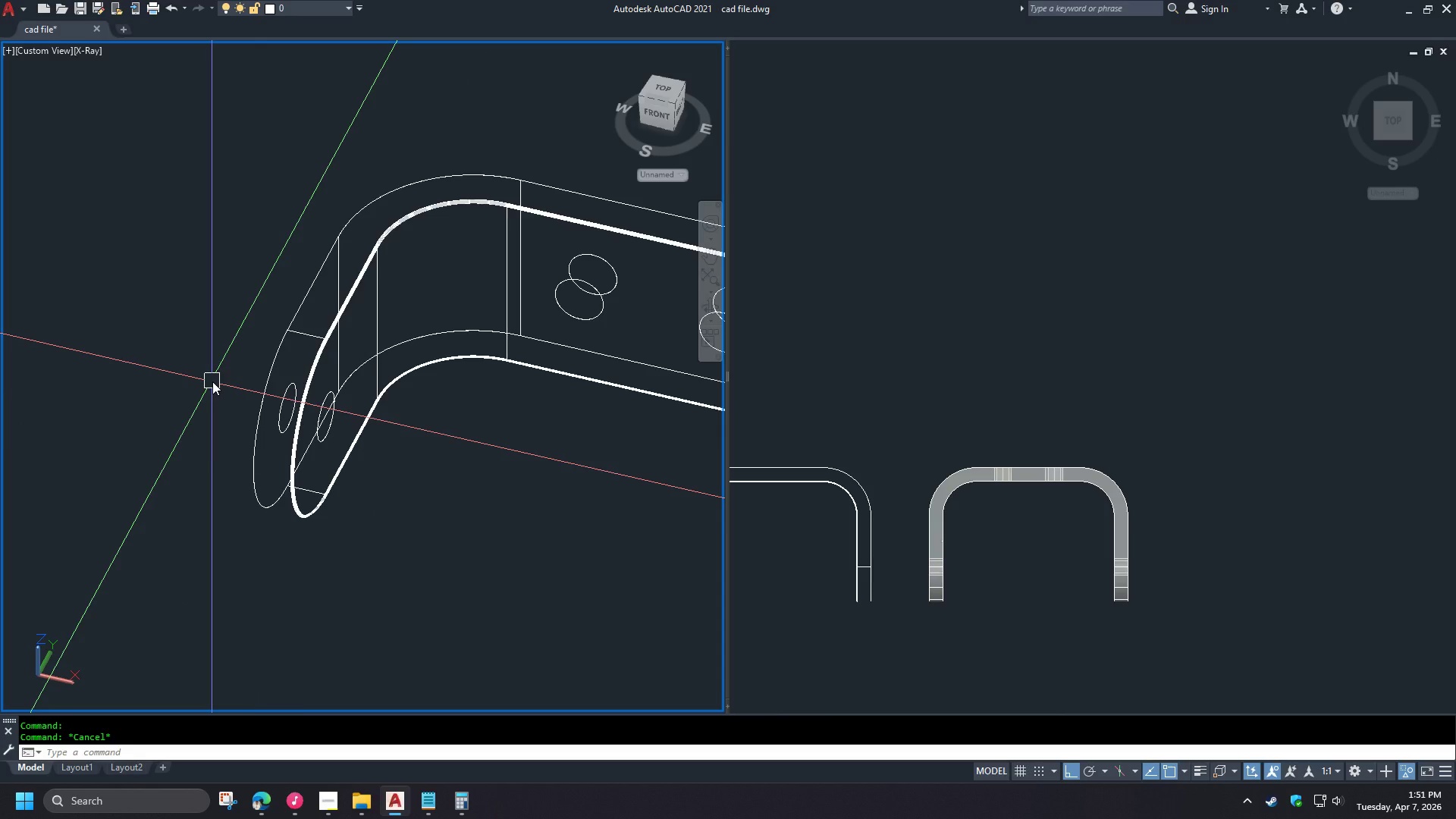 
type(re )
 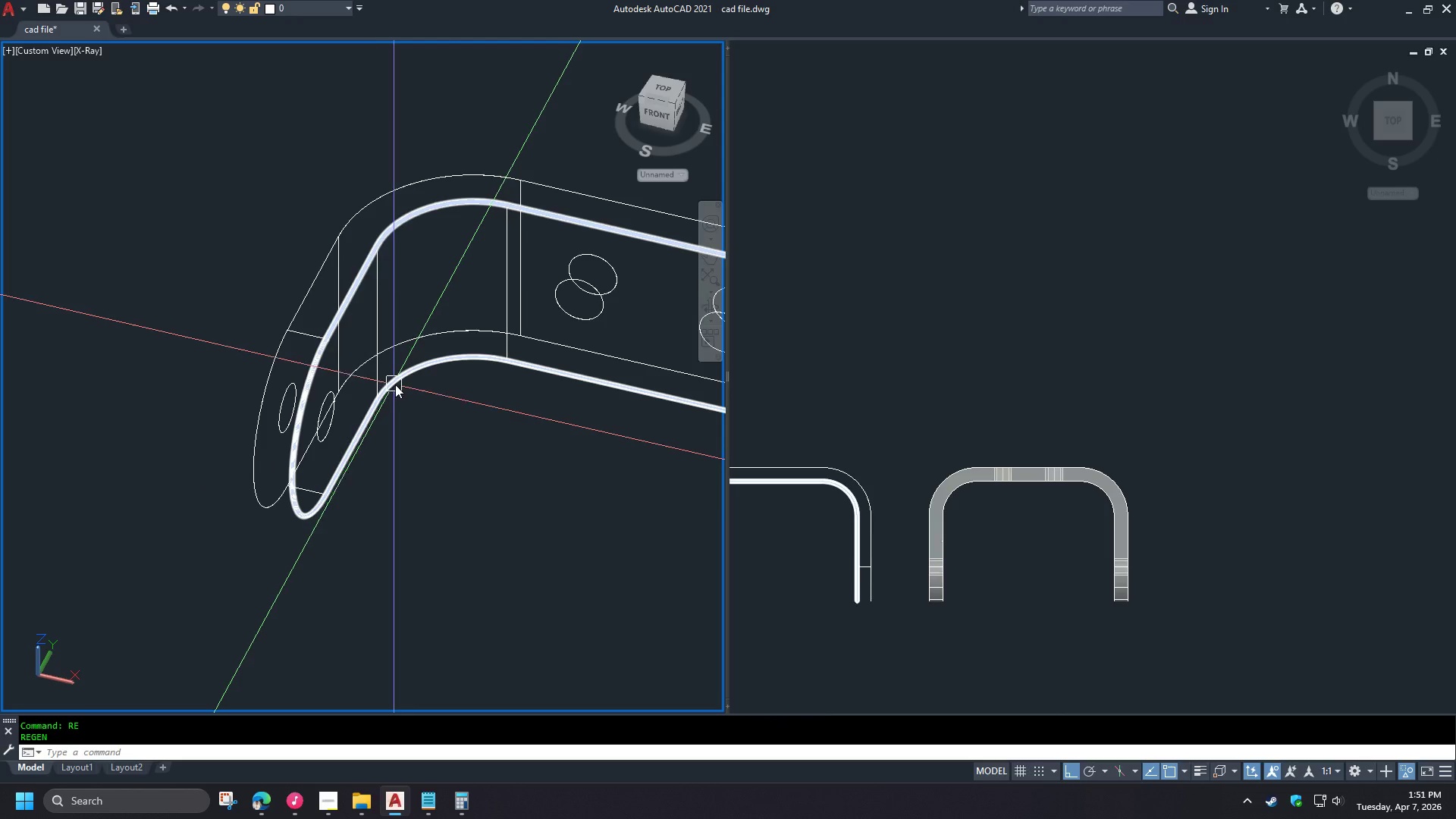 
scroll: coordinate [391, 353], scroll_direction: up, amount: 2.0
 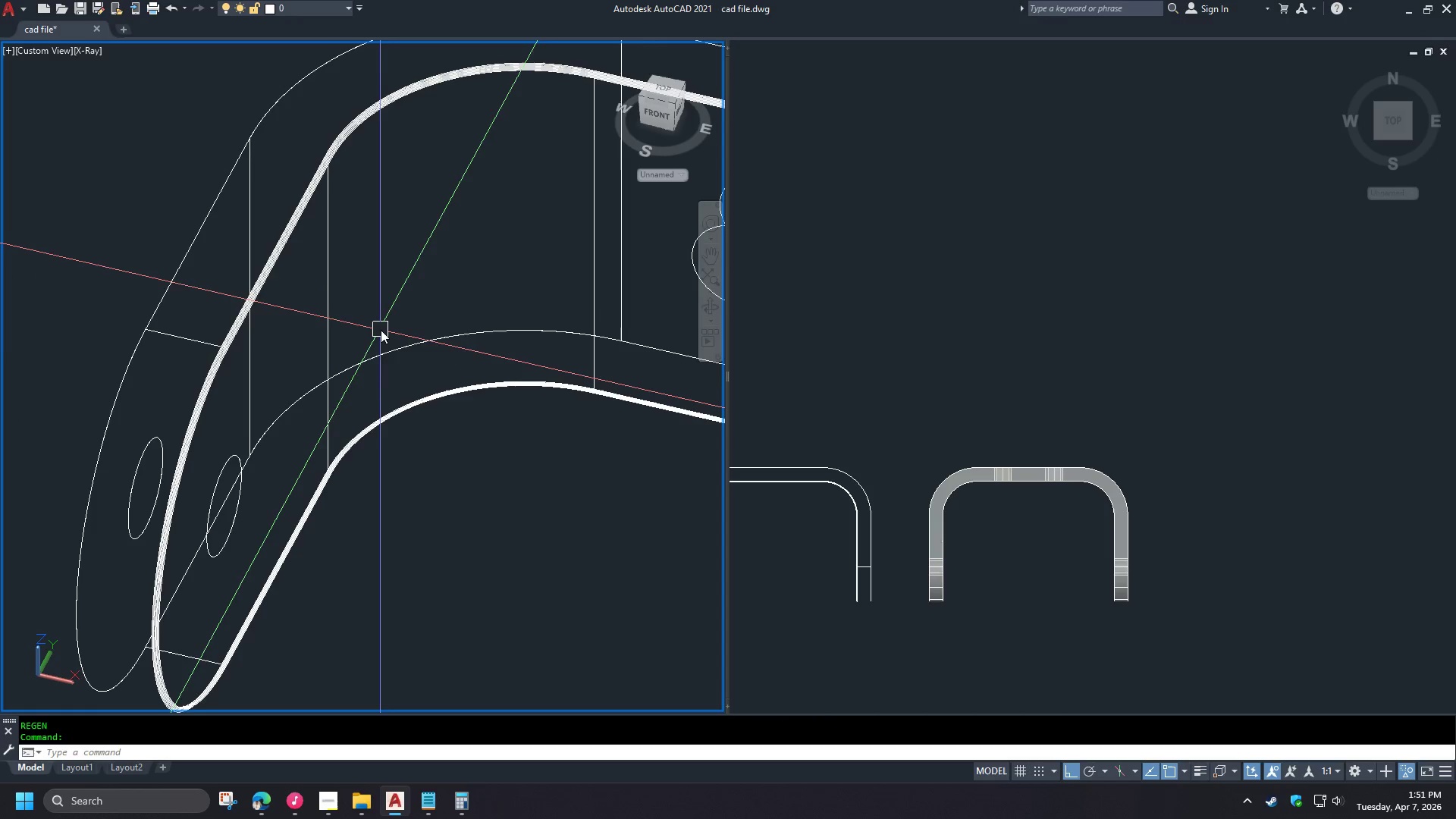 
left_click([996, 540])
 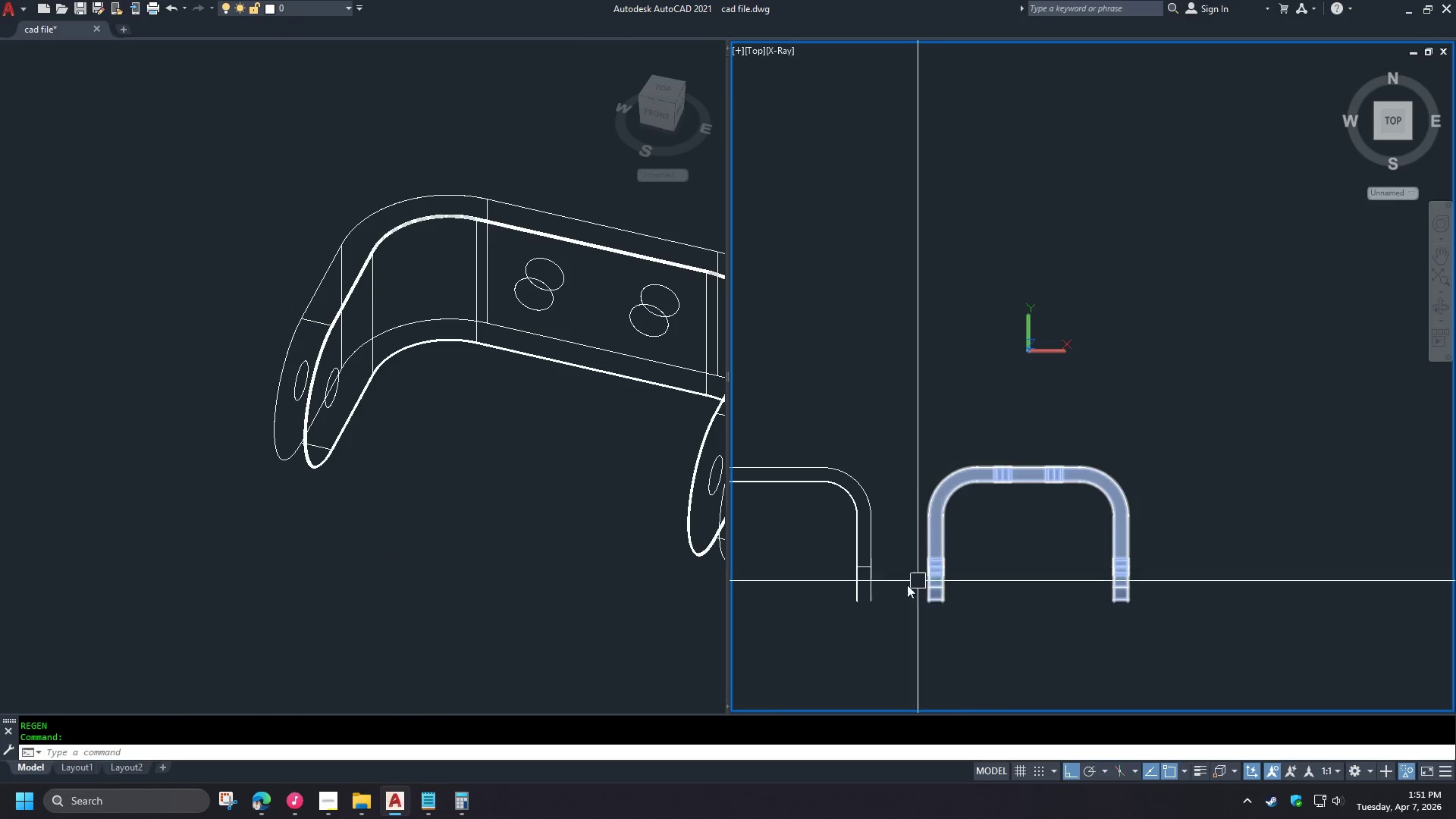 
hold_key(key=ShiftLeft, duration=1.03)
 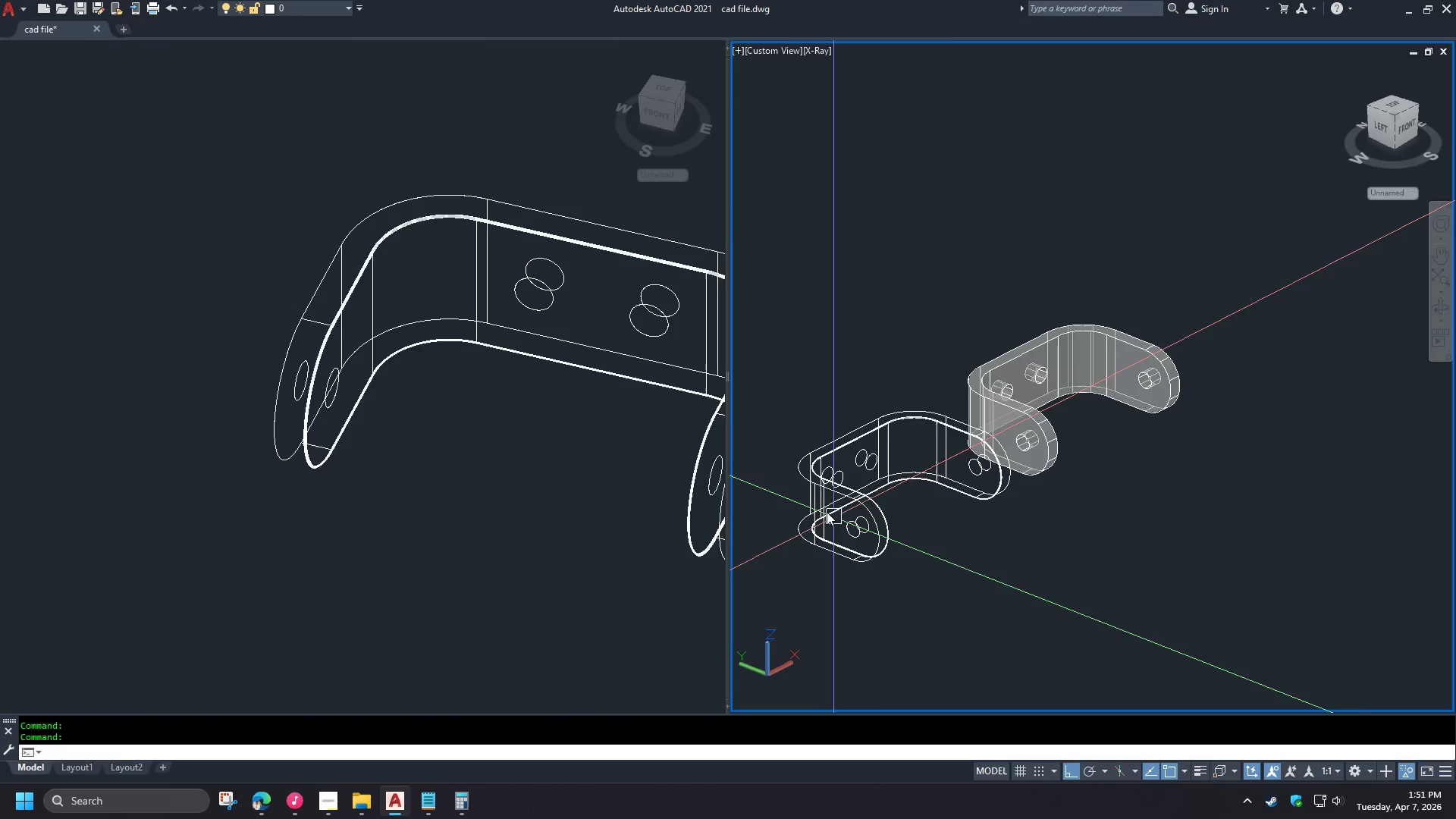 
scroll: coordinate [401, 312], scroll_direction: down, amount: 2.0
 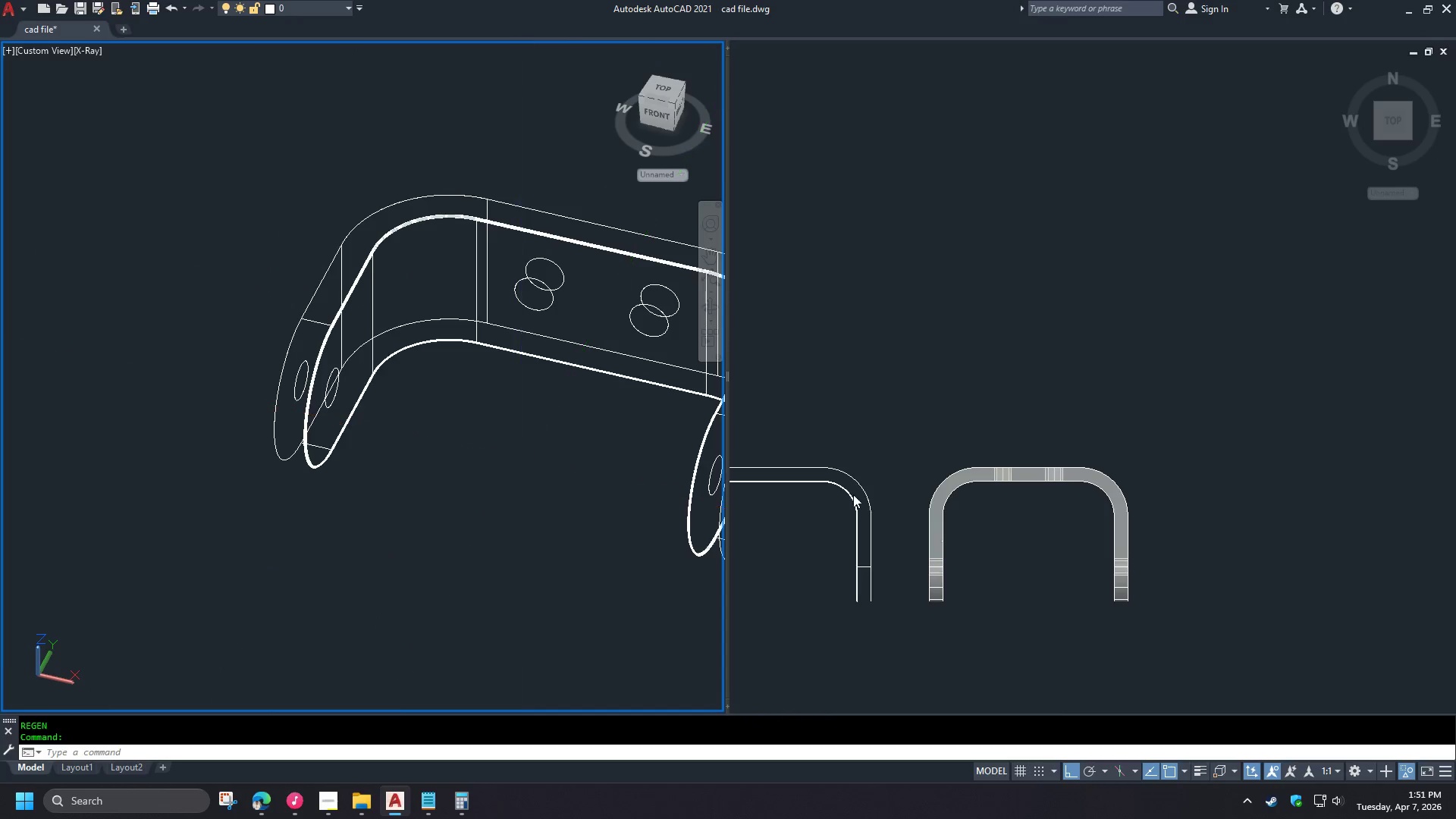 
scroll: coordinate [765, 462], scroll_direction: up, amount: 3.0
 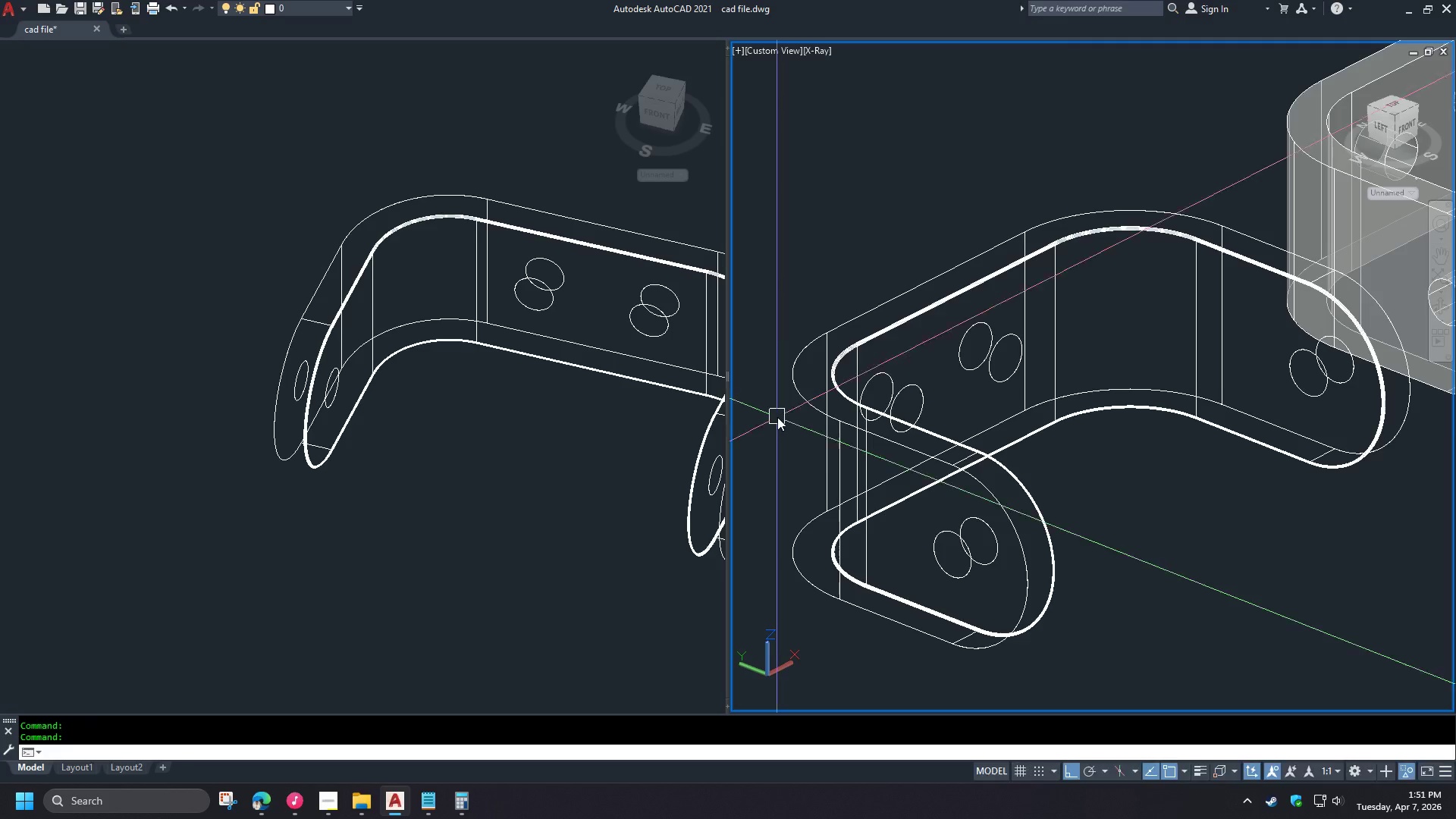 
type(cham)
 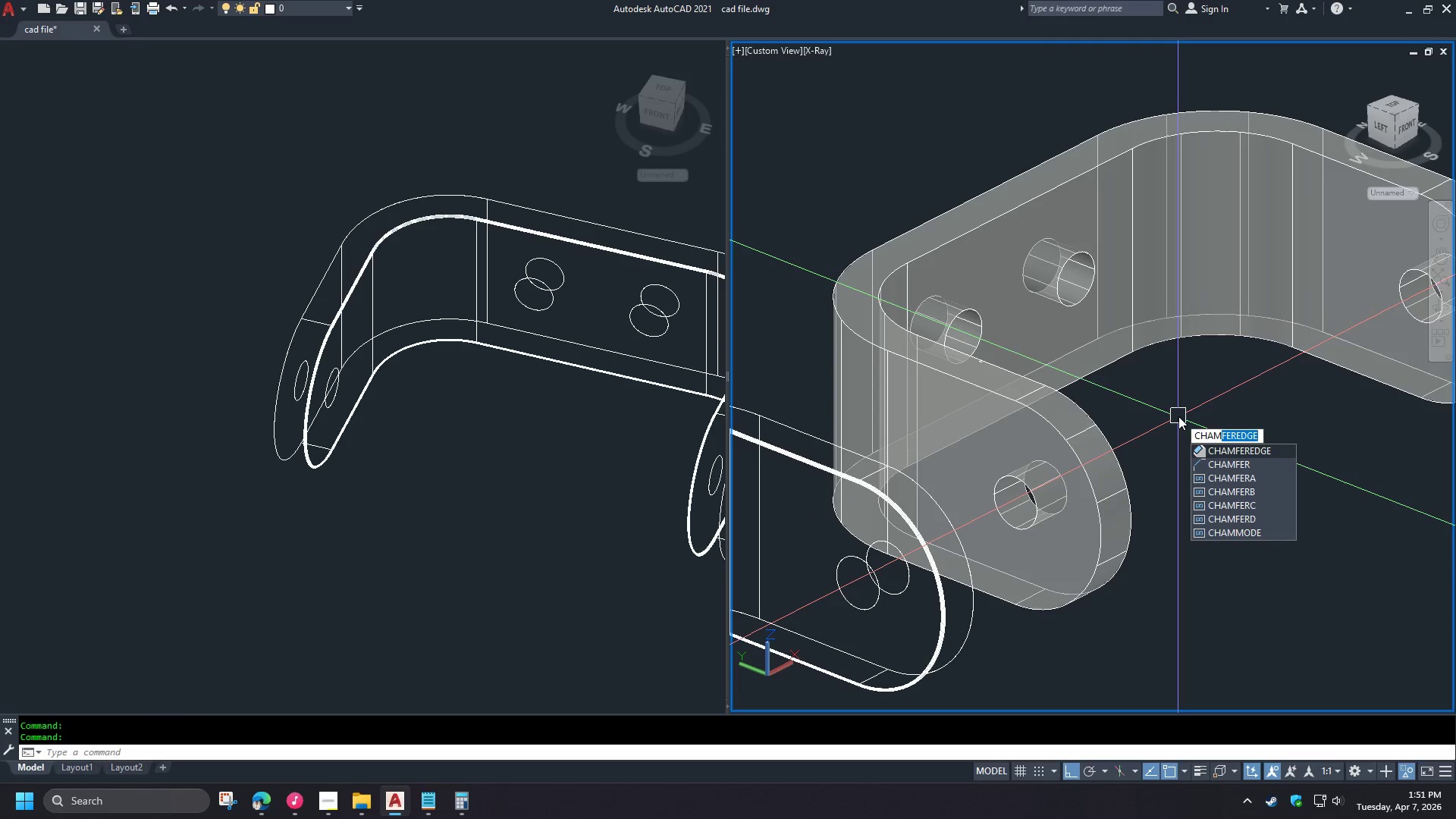 
scroll: coordinate [1062, 339], scroll_direction: up, amount: 1.0
 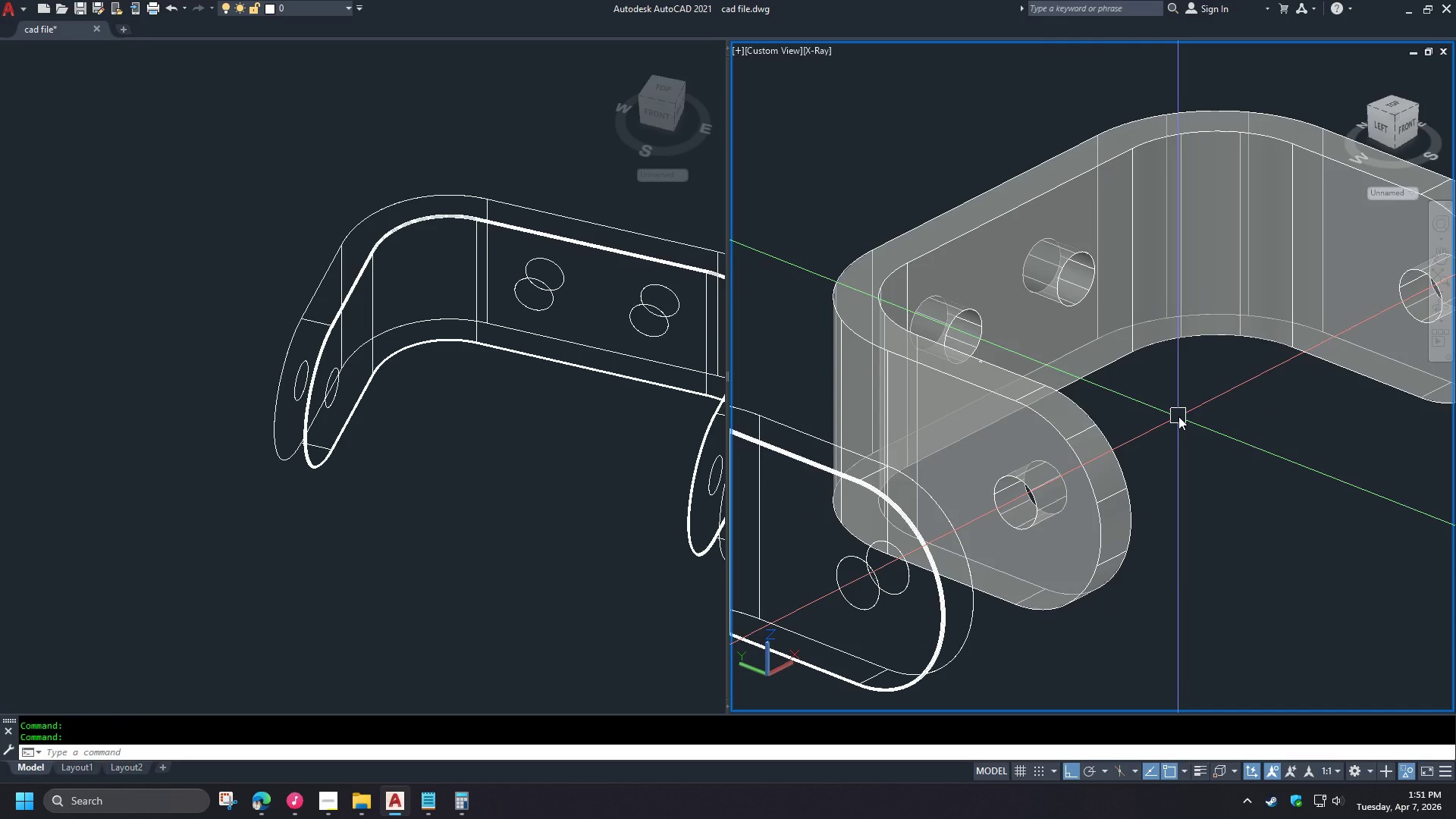 
key(Space)
 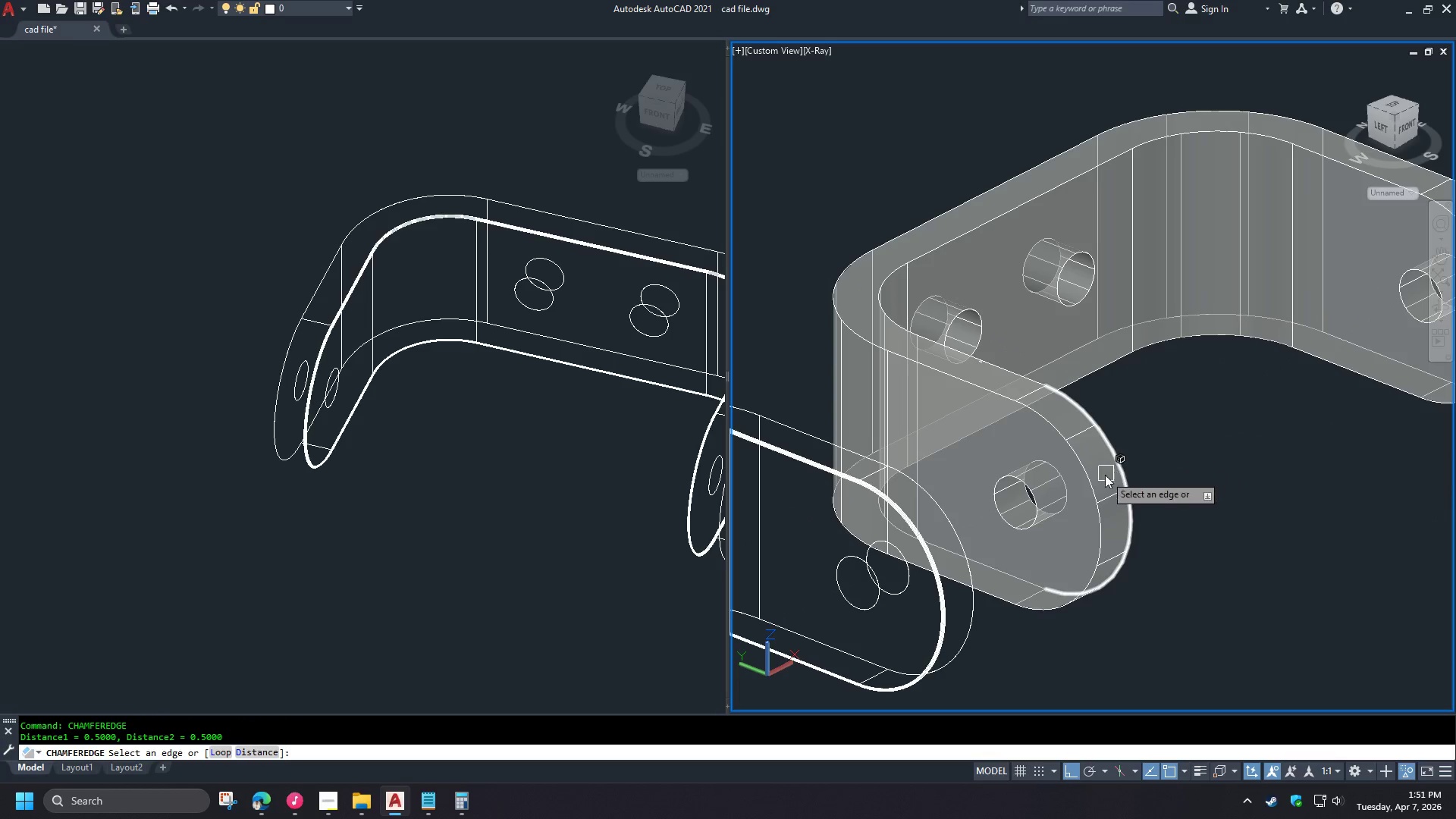 
left_click([1087, 482])
 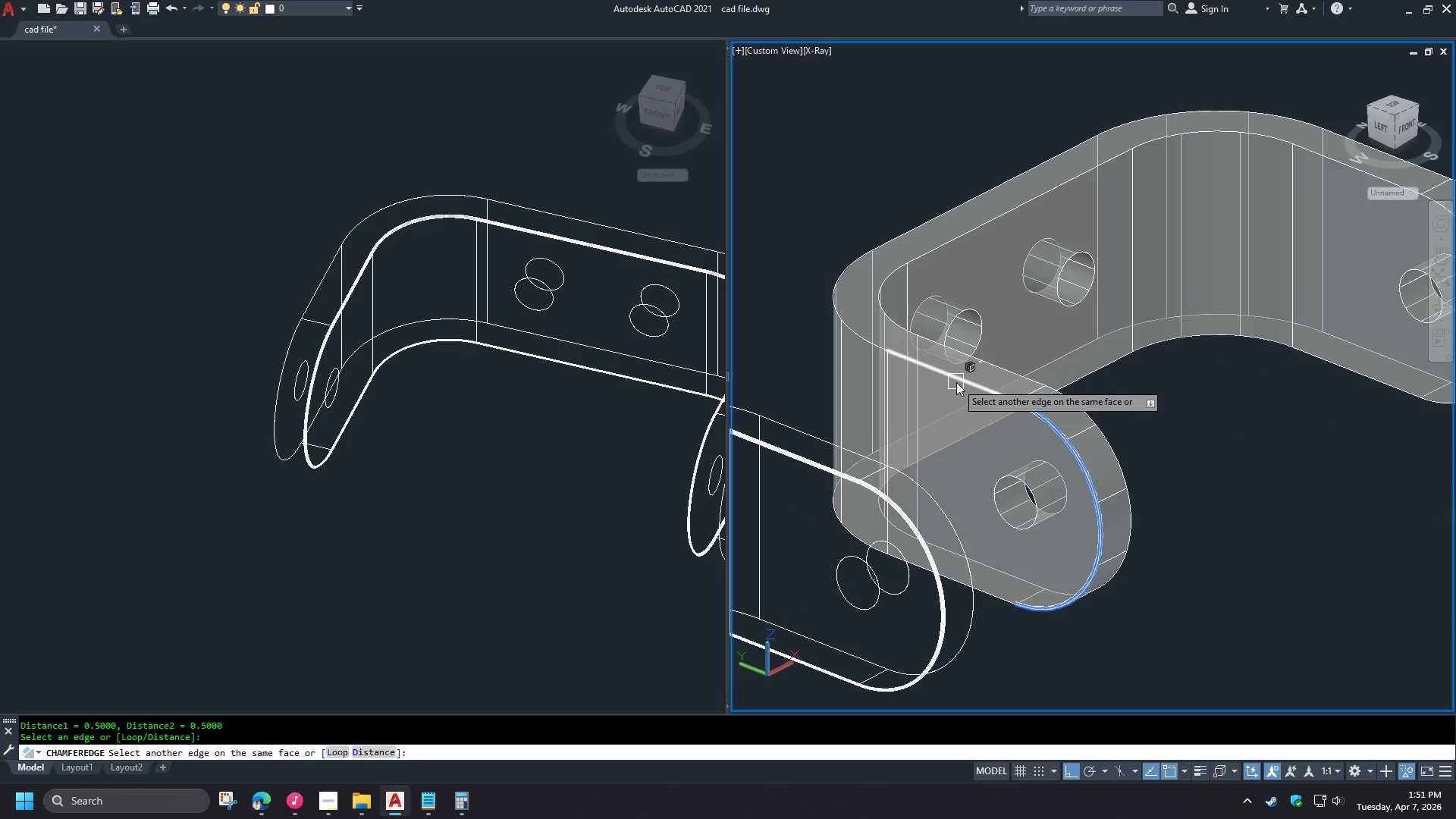 
key(Space)
 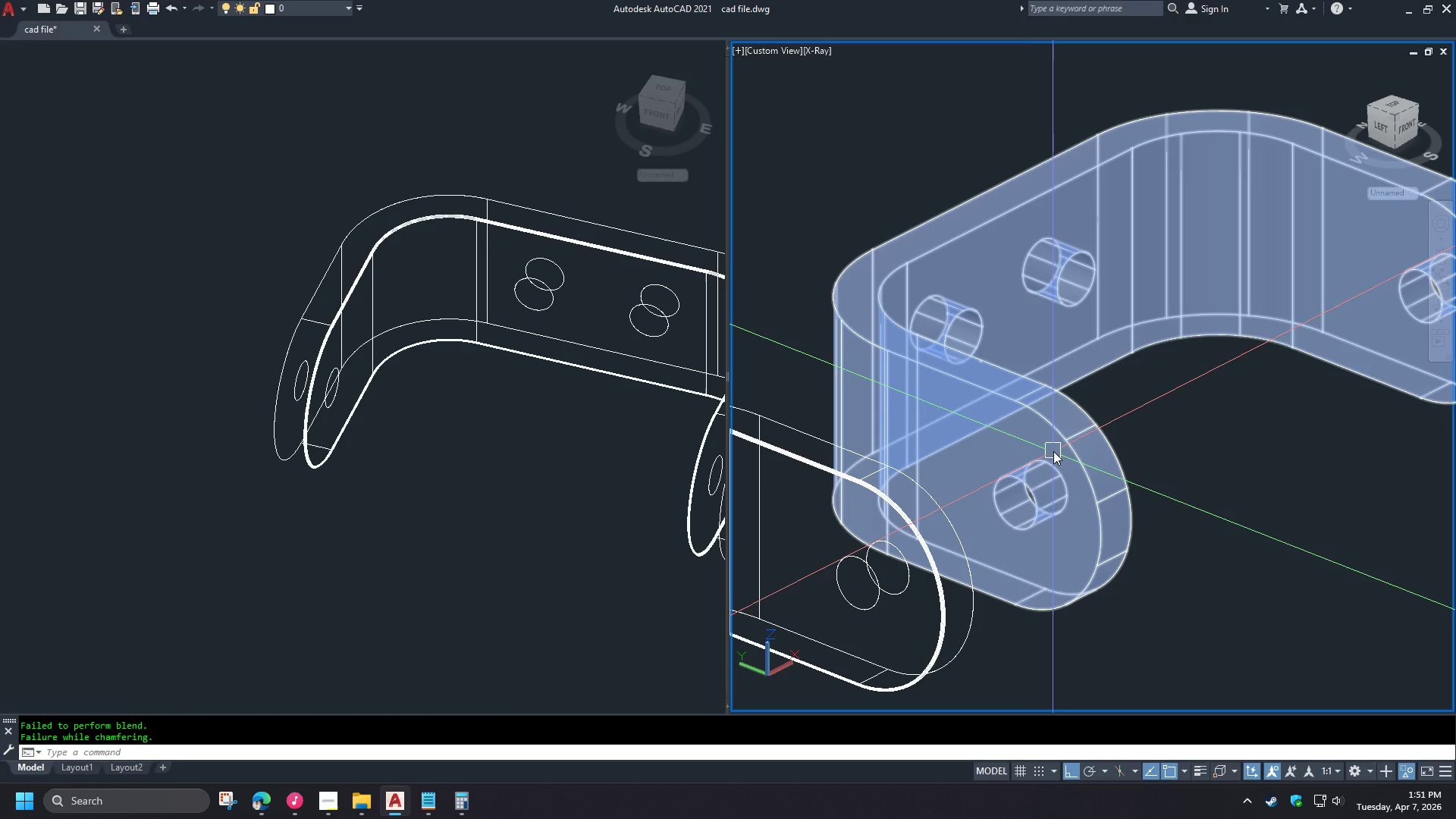 
key(Space)
 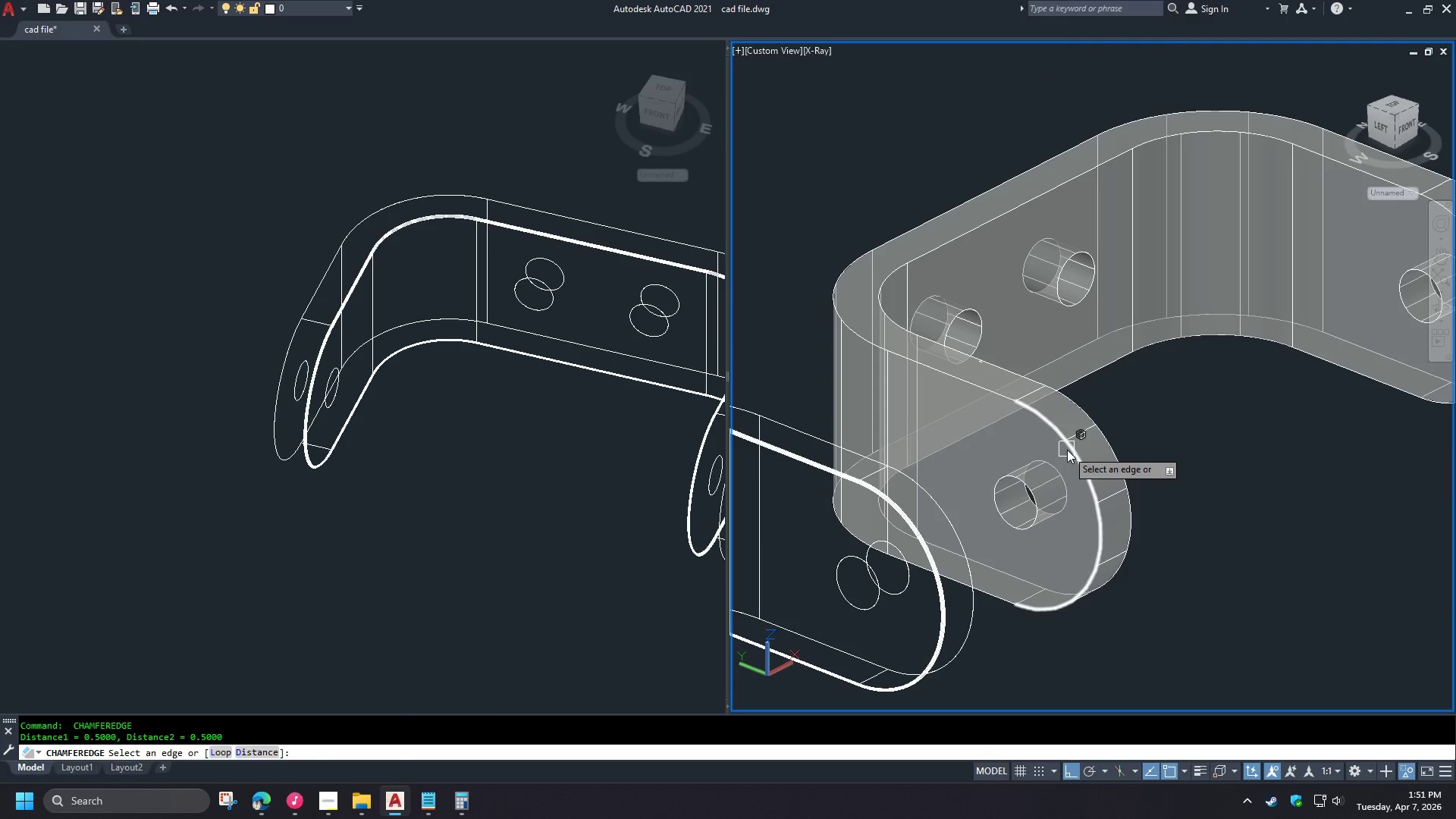 
left_click([1067, 450])
 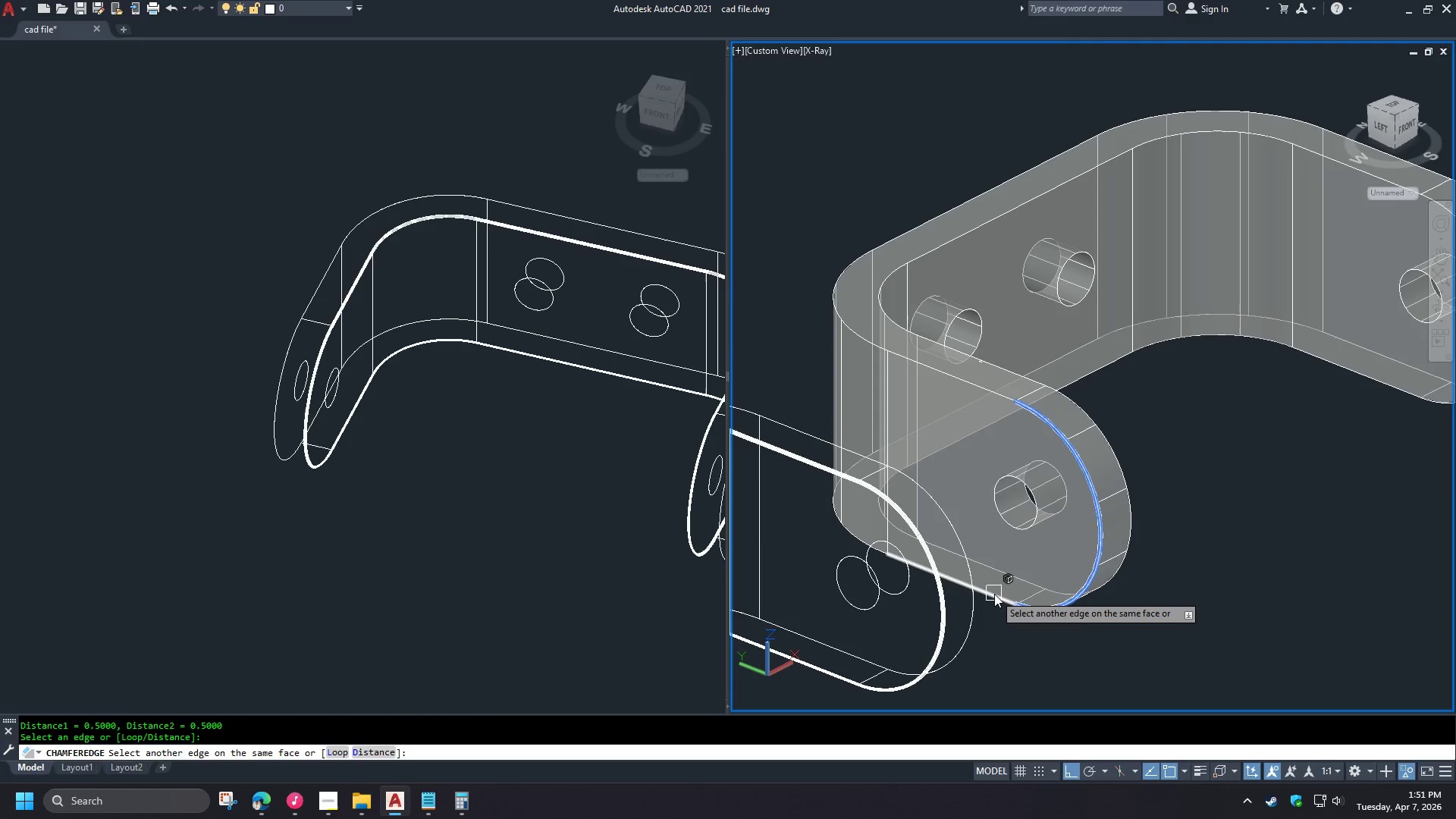 
left_click([994, 595])
 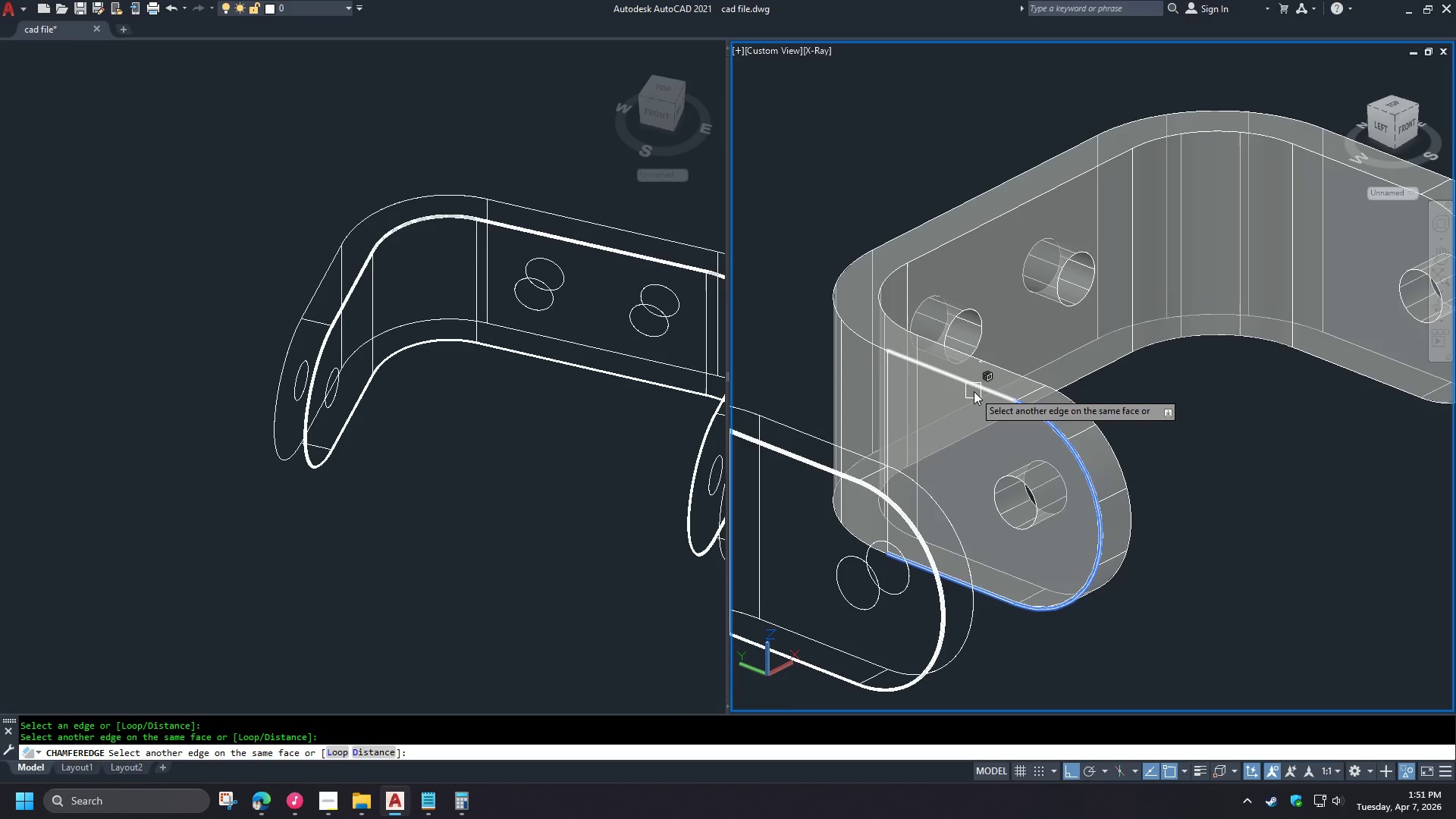 
left_click([972, 385])
 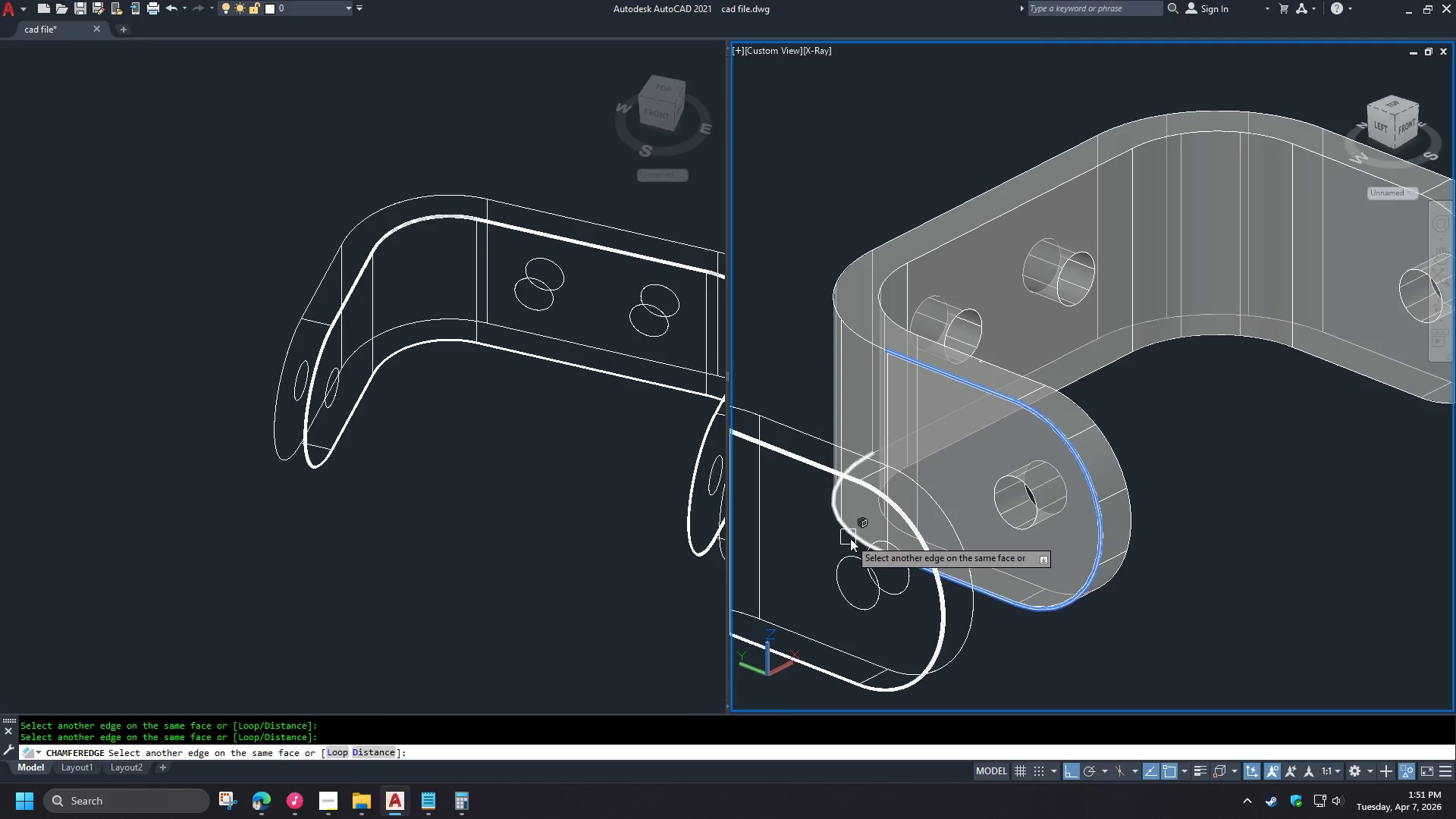 
left_click([850, 538])
 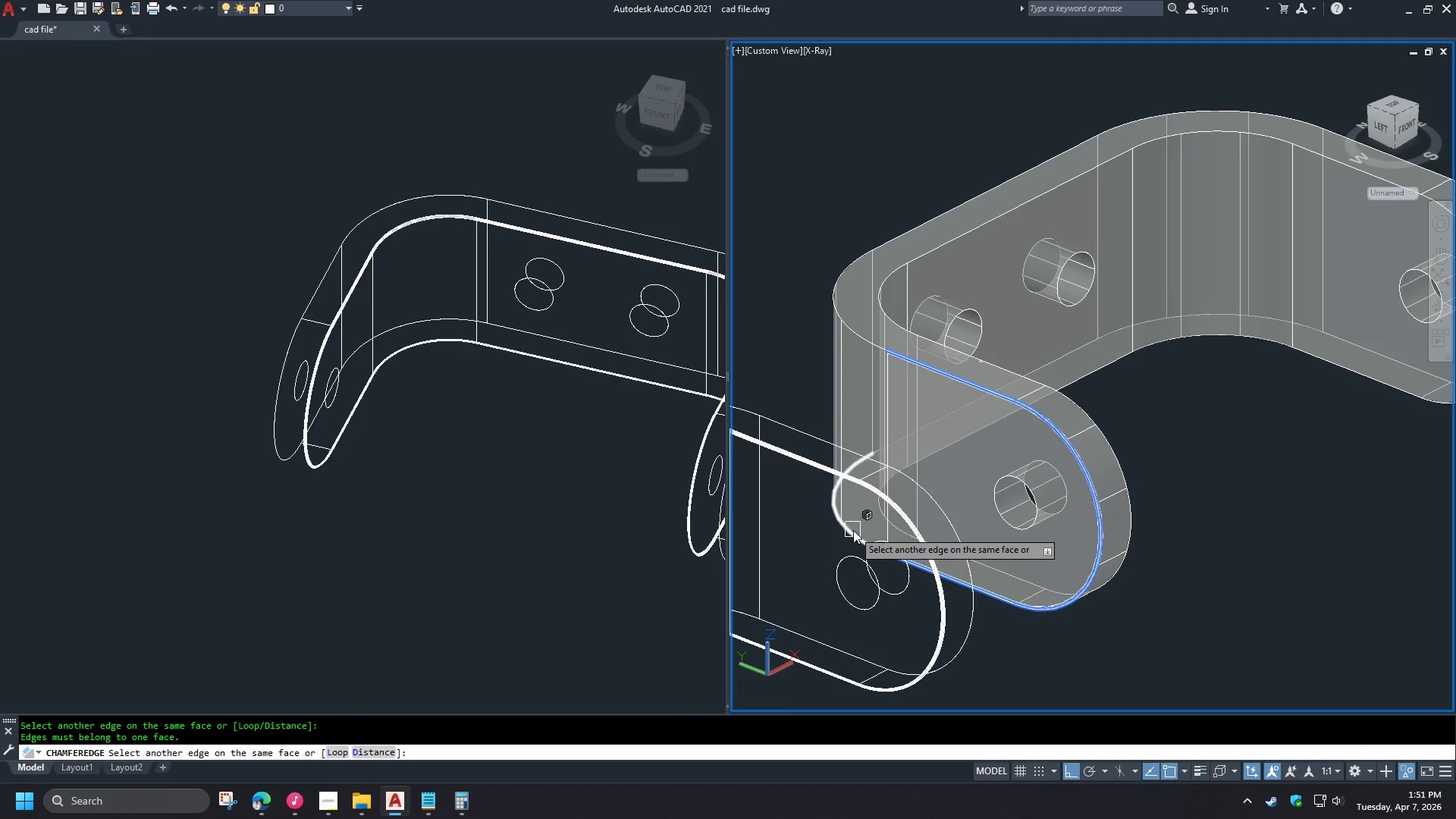 
left_click([854, 530])
 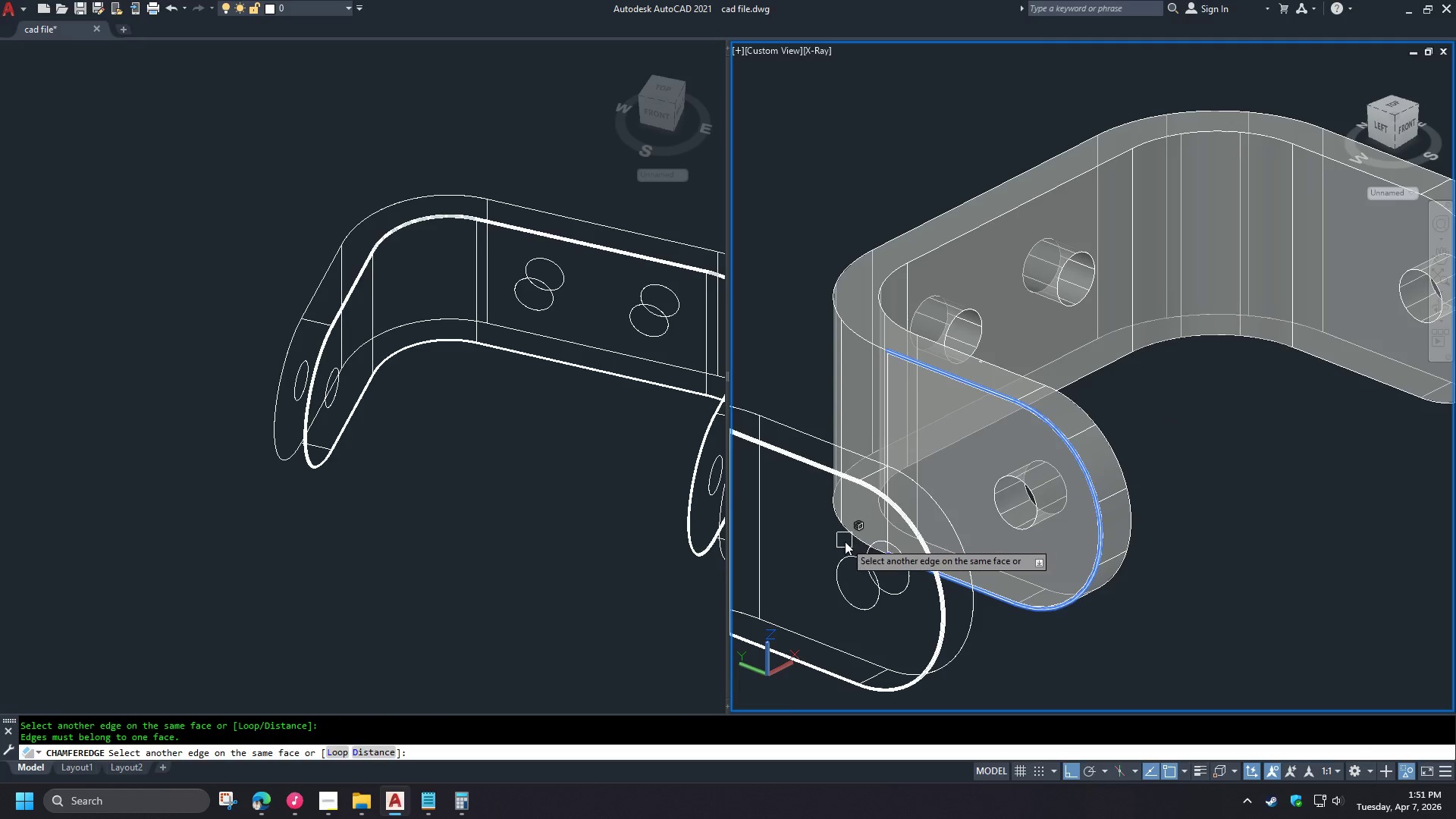 
double_click([845, 541])
 